 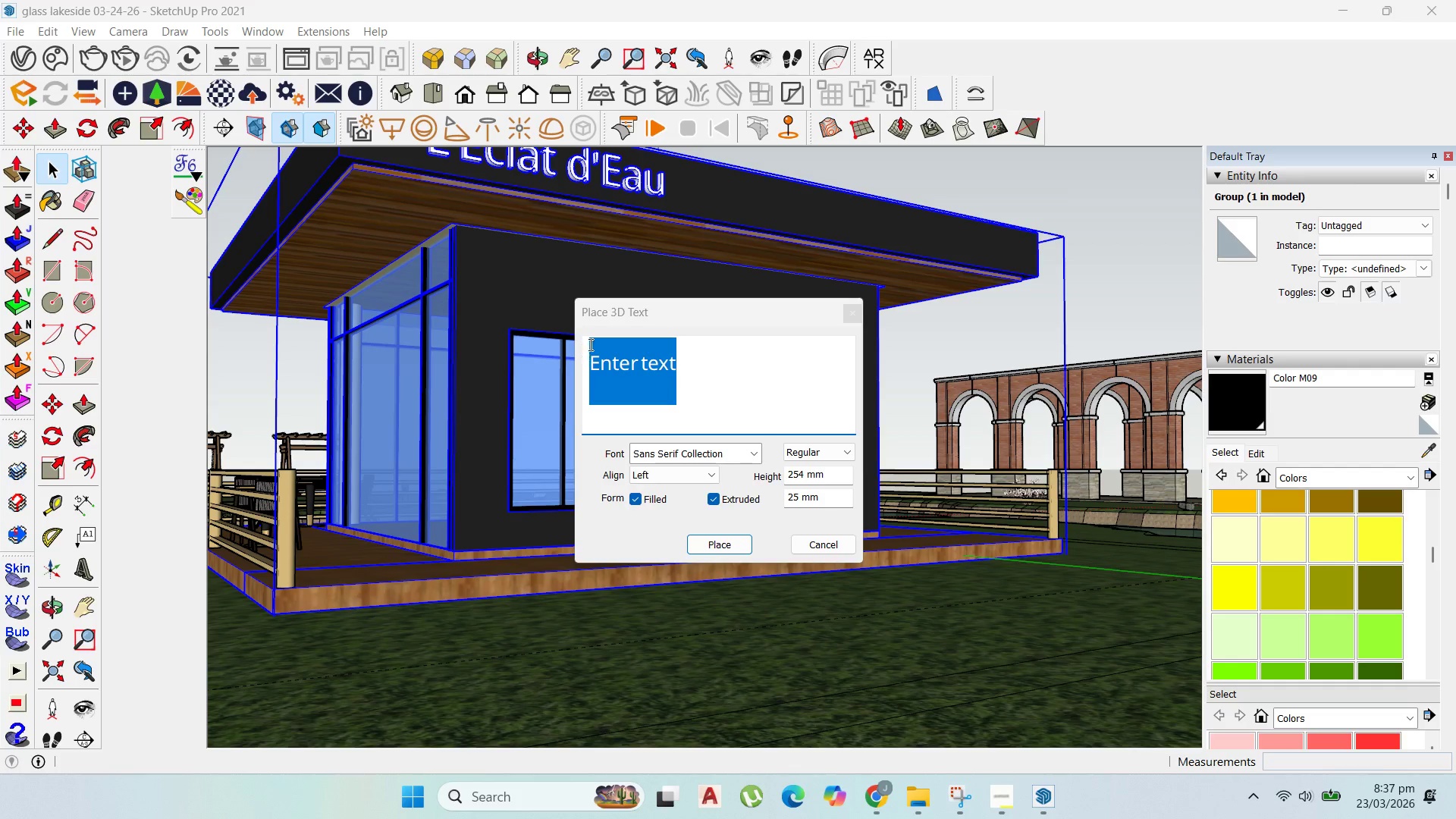 
key(Control+V)
 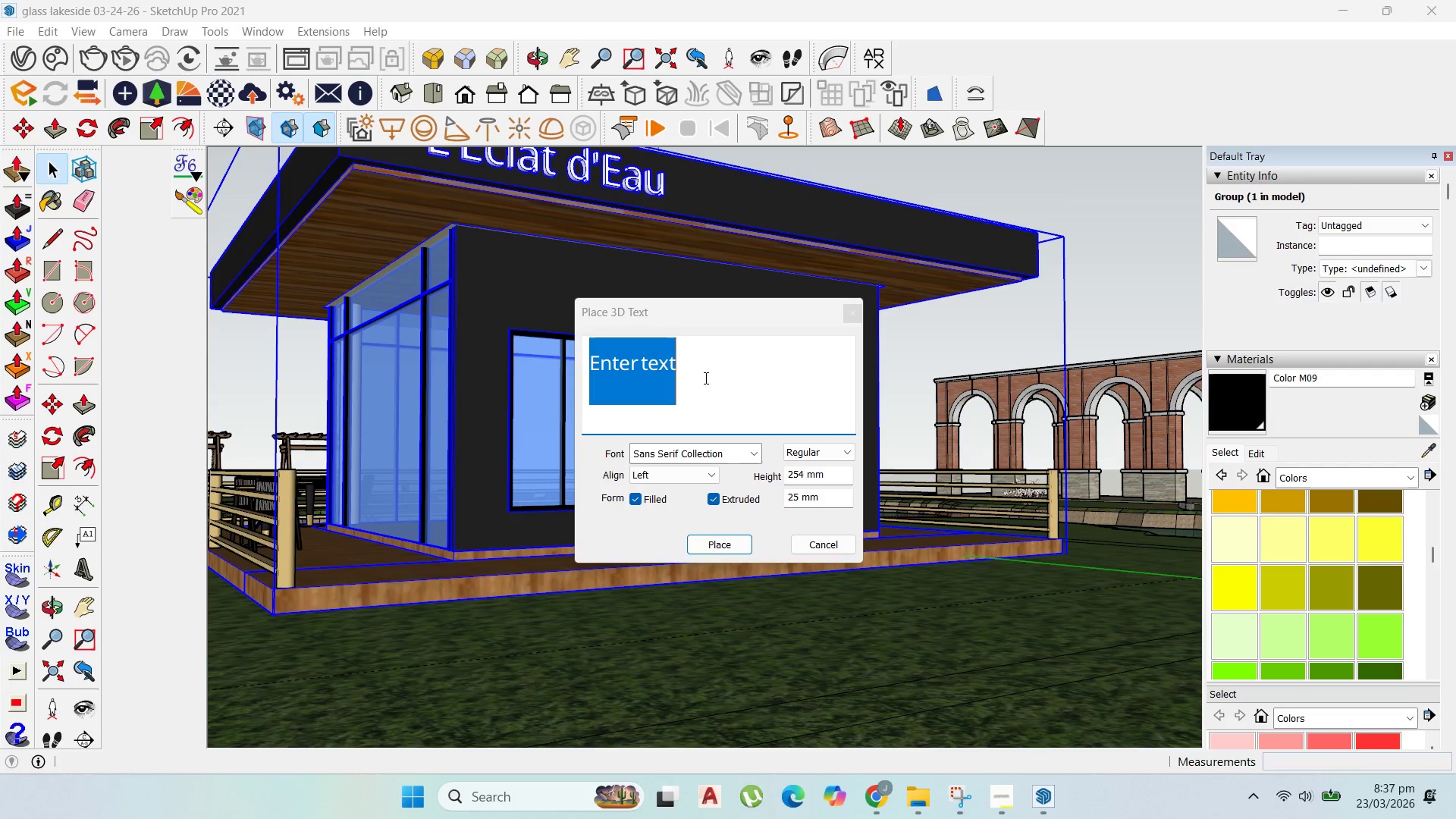 
left_click_drag(start_coordinate=[698, 370], to_coordinate=[529, 346])
 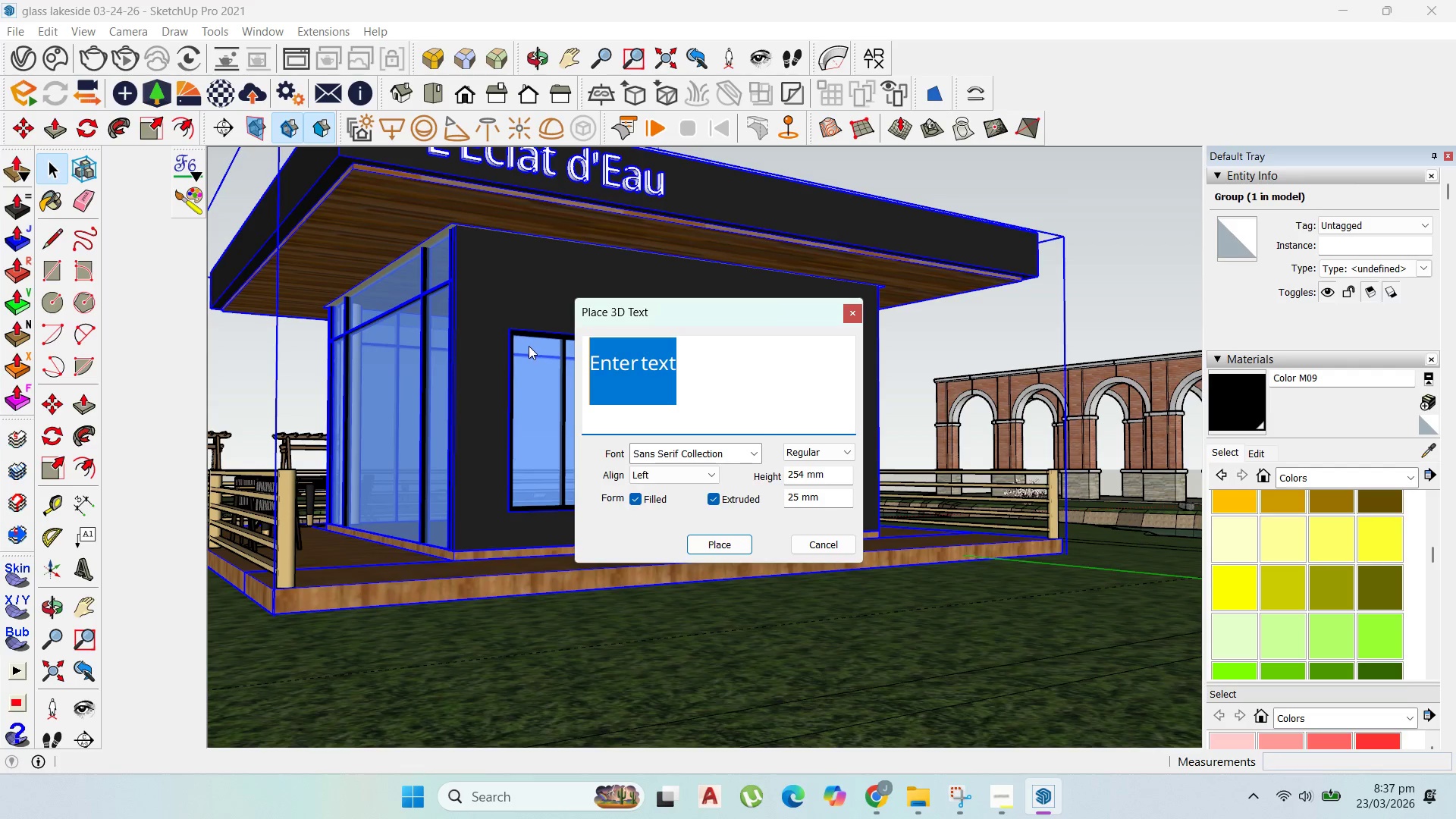 
key(Control+V)
 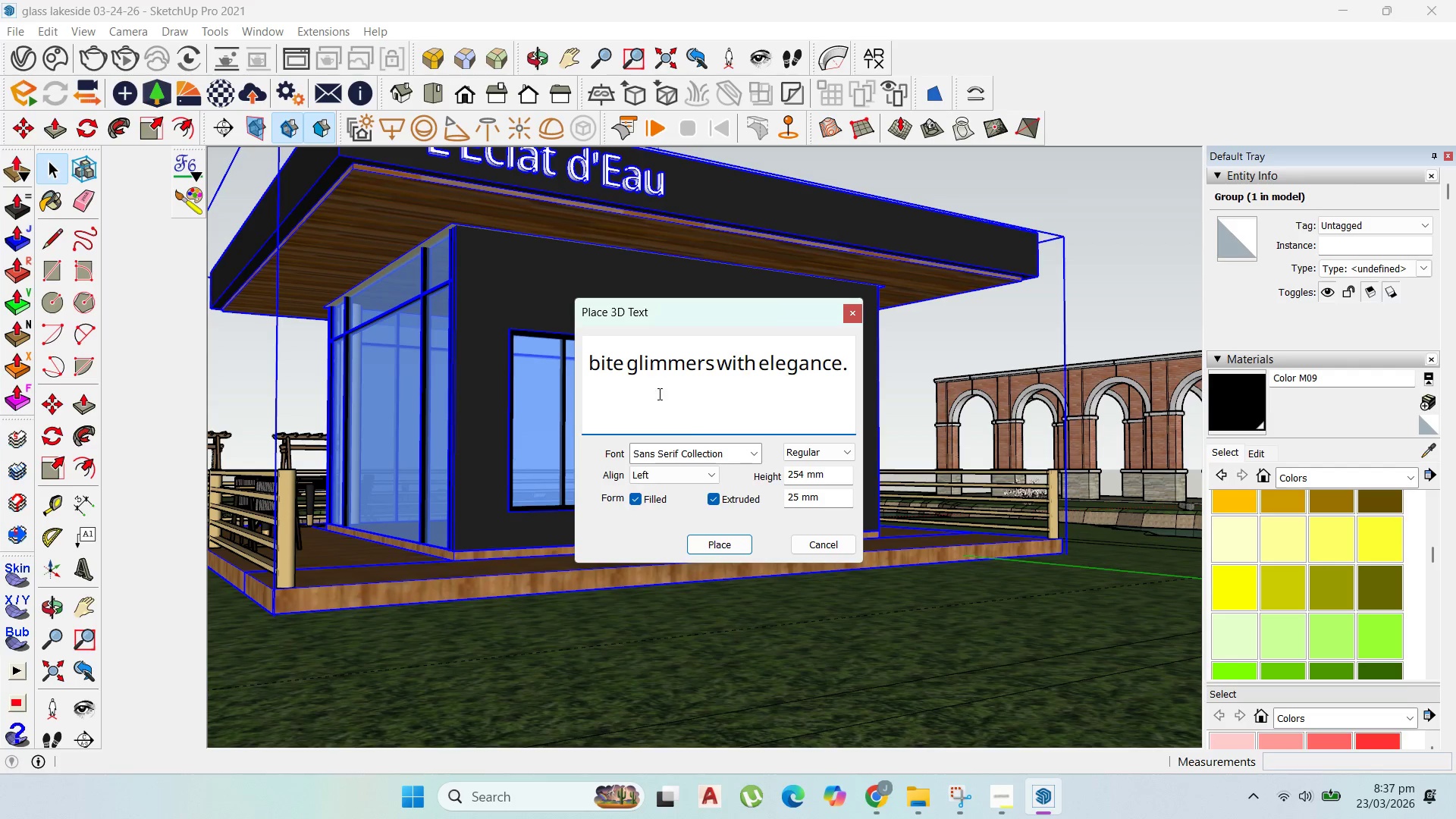 
scroll: coordinate [720, 397], scroll_direction: up, amount: 1.0
 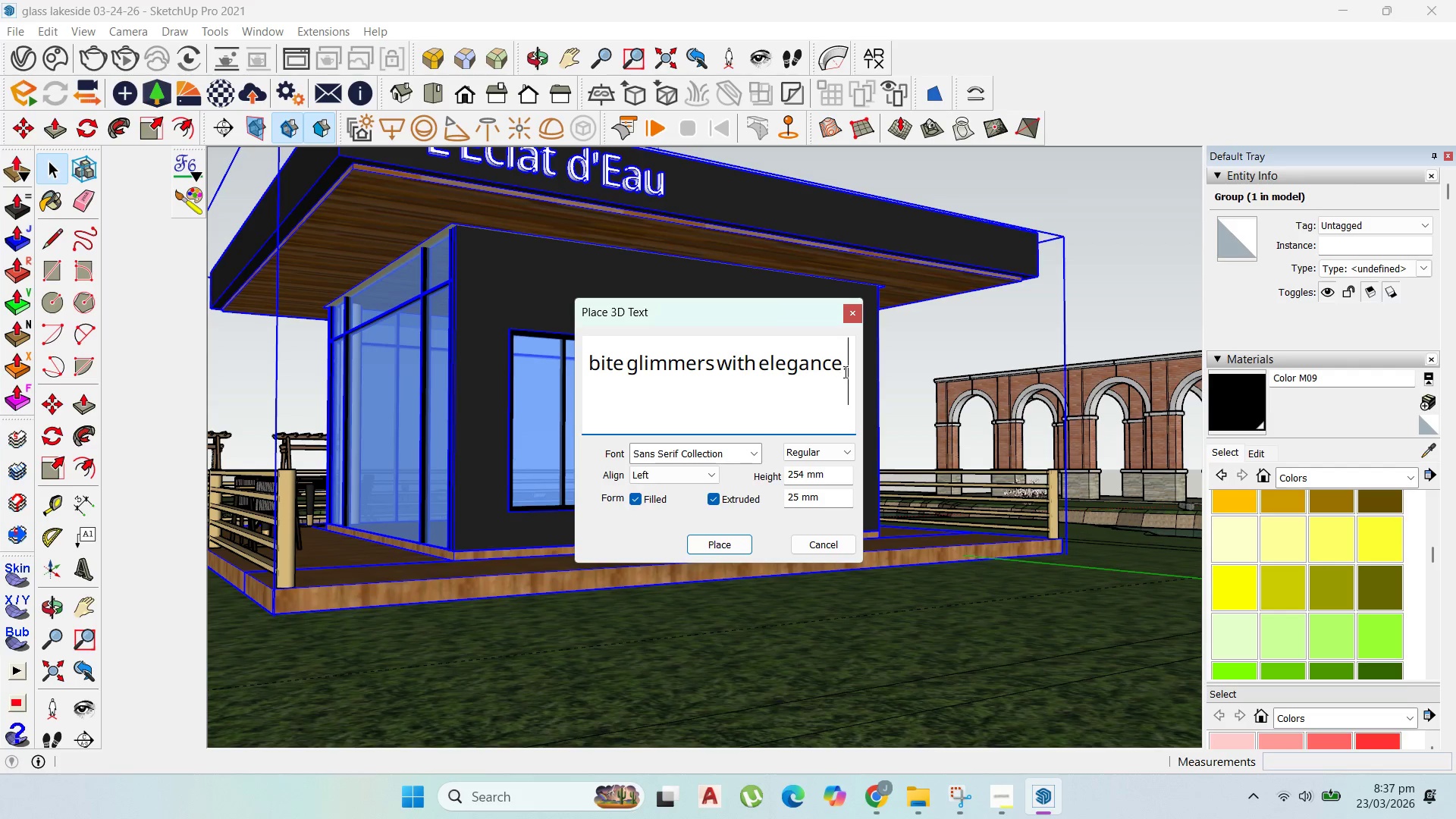 
left_click_drag(start_coordinate=[844, 372], to_coordinate=[731, 391])
 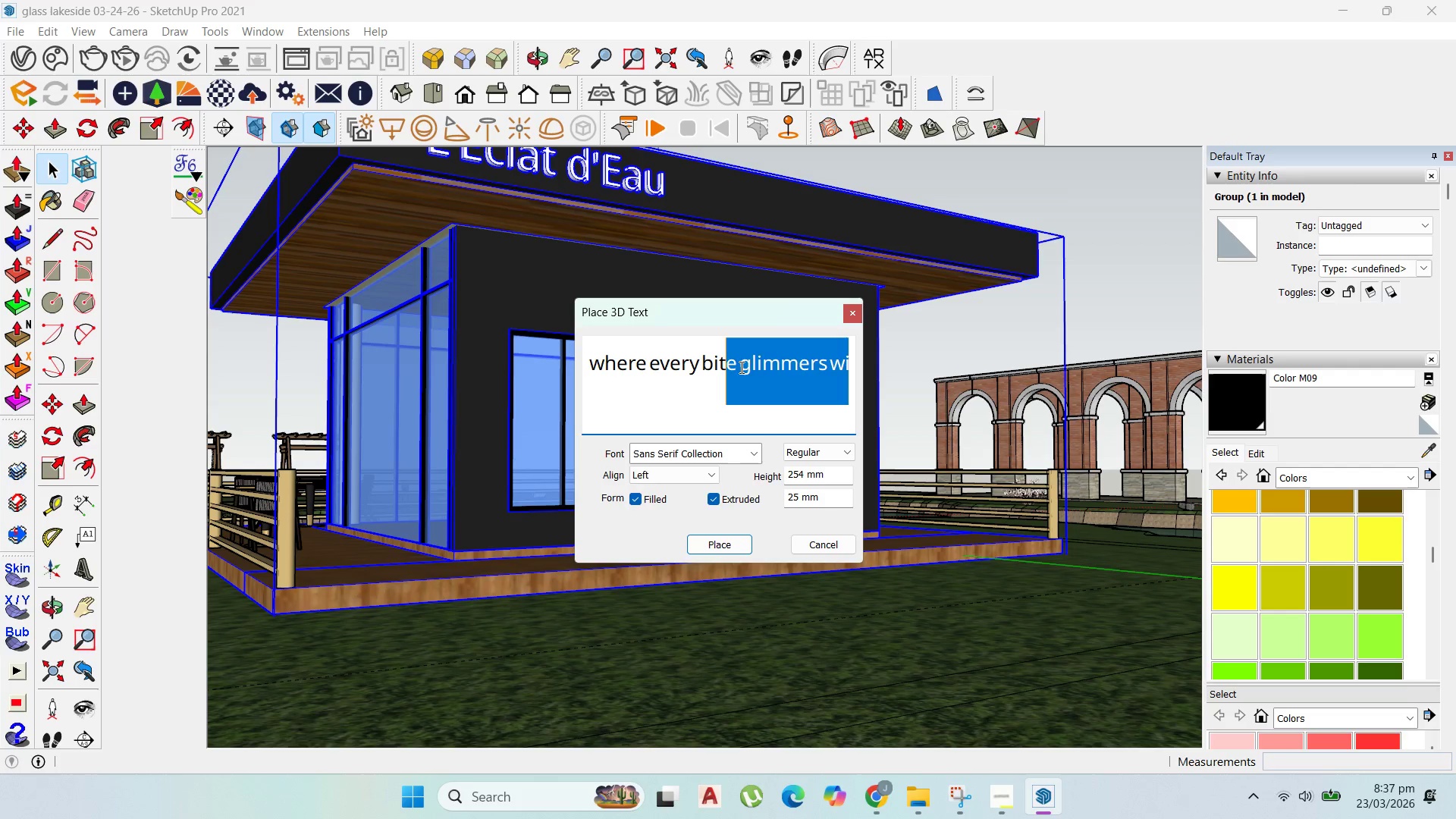 
left_click([740, 366])
 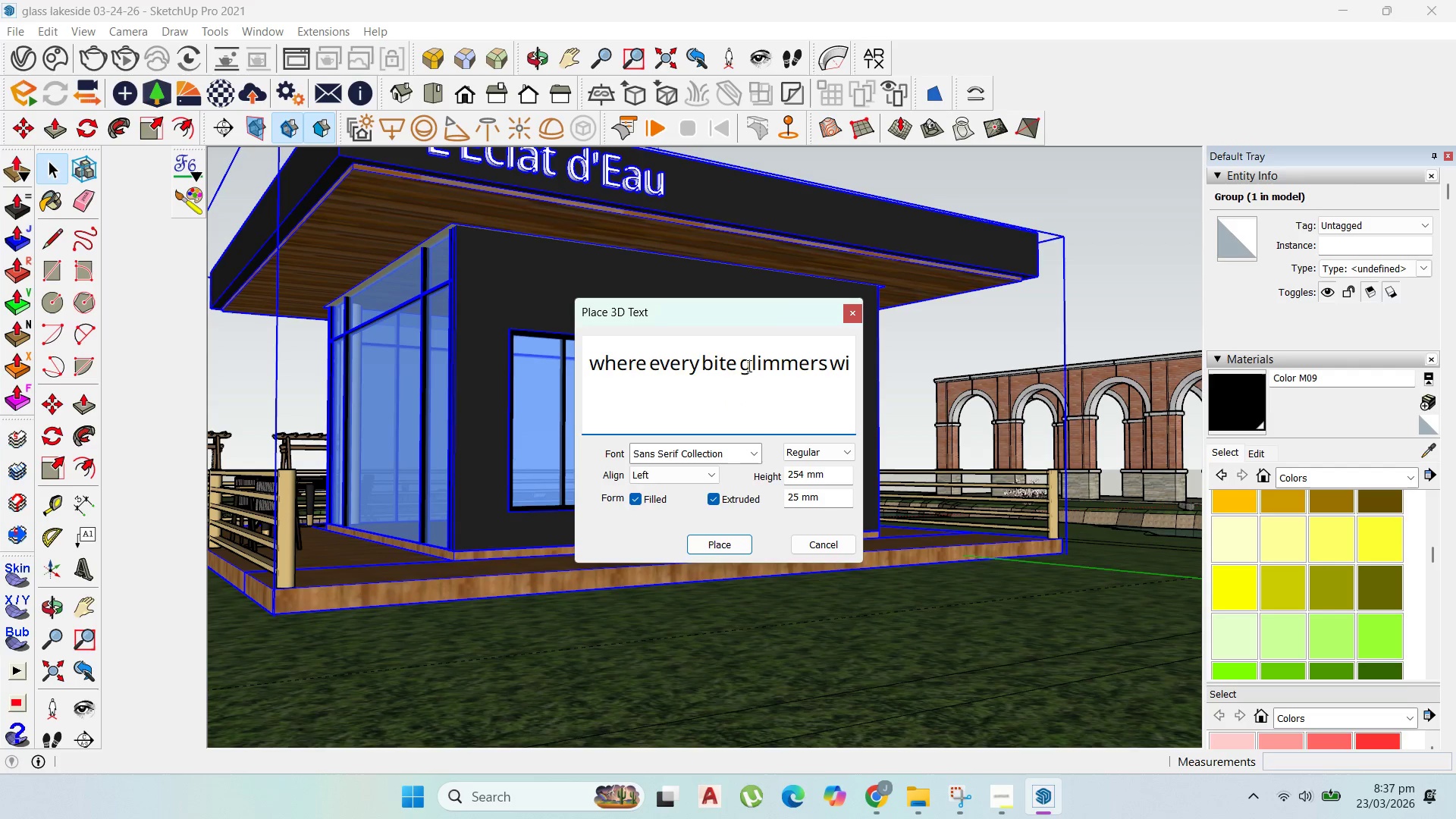 
key(Enter)
 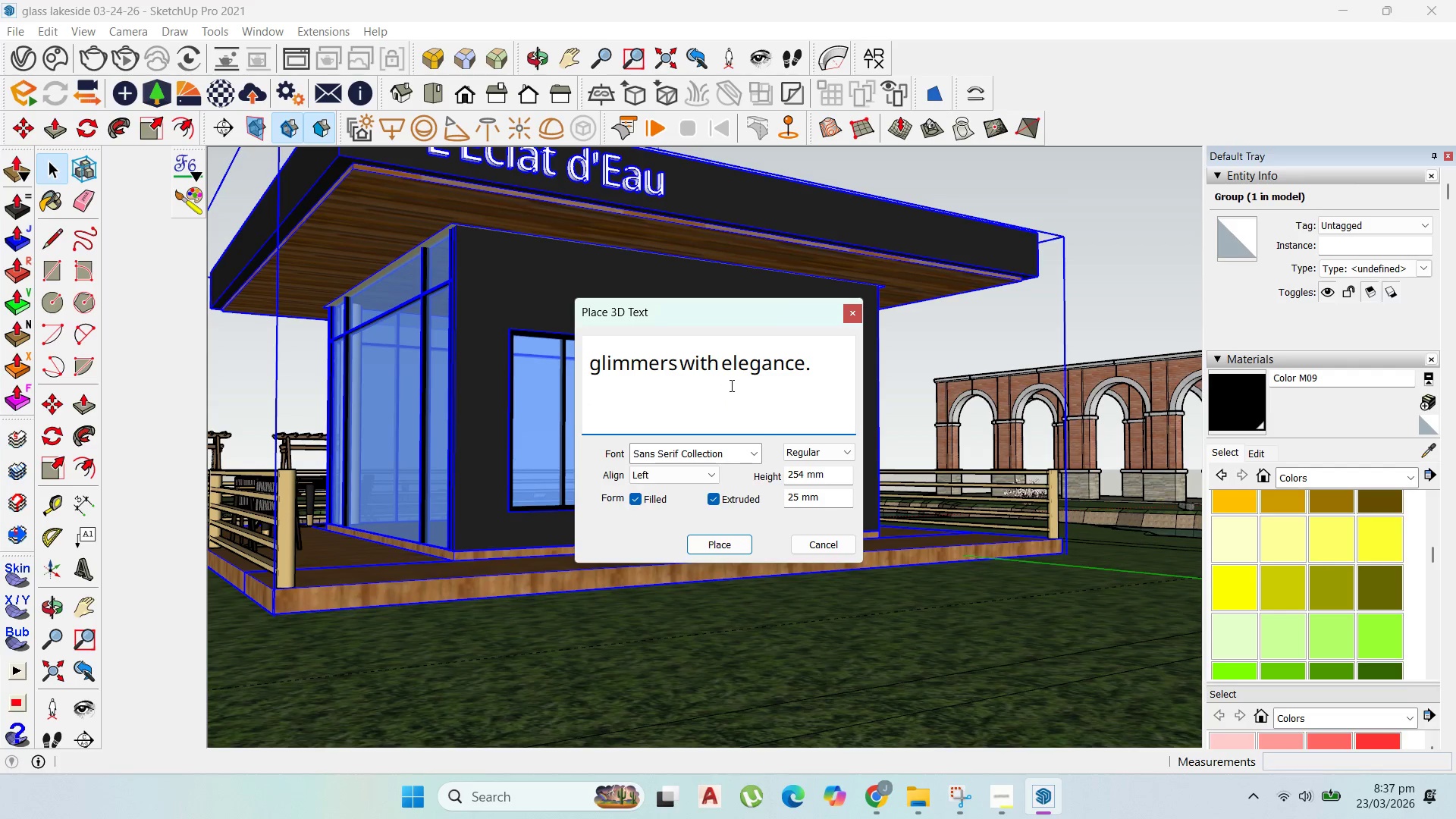 
left_click_drag(start_coordinate=[840, 379], to_coordinate=[527, 240])
 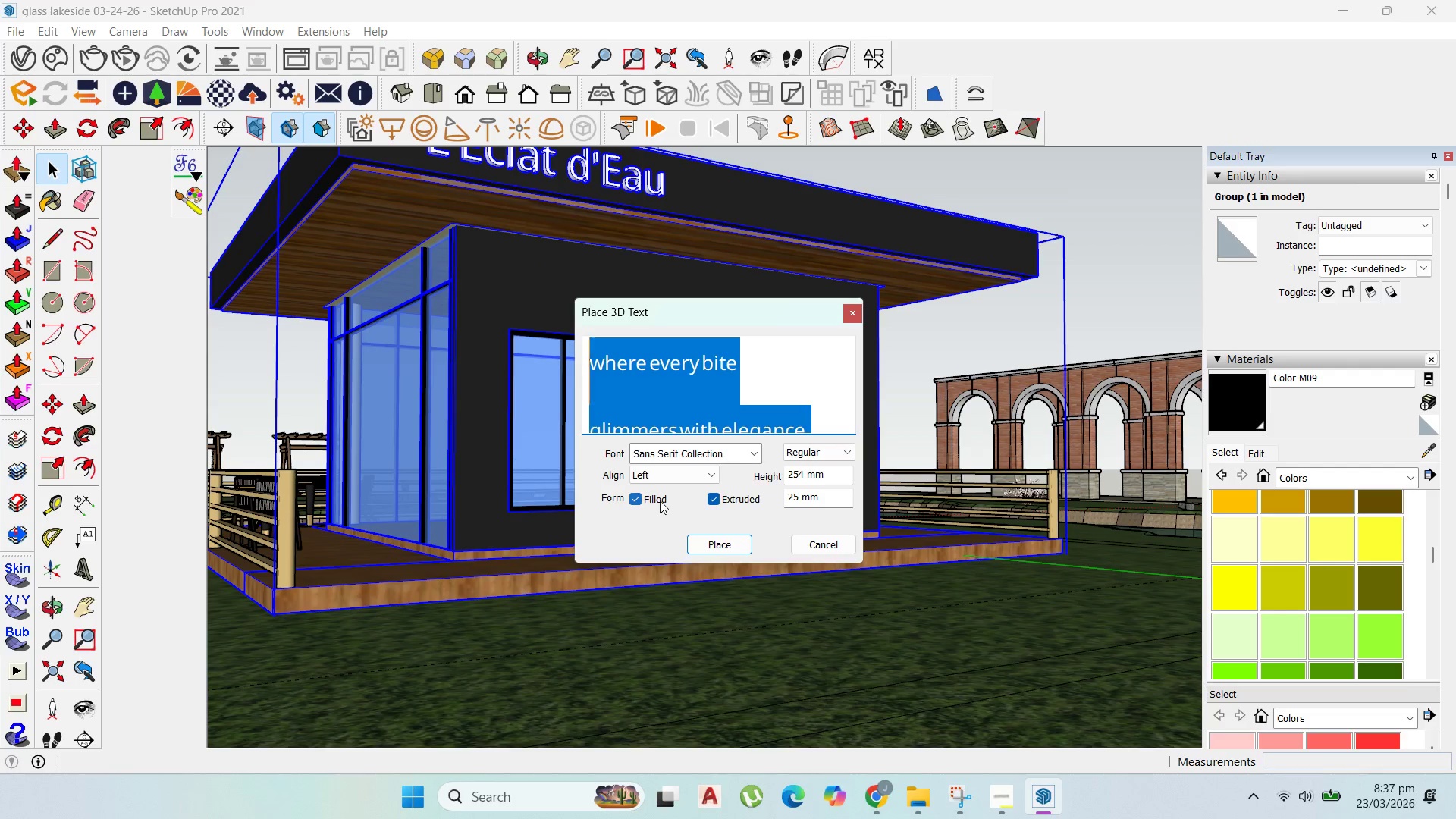 
scroll: coordinate [764, 384], scroll_direction: up, amount: 4.0
 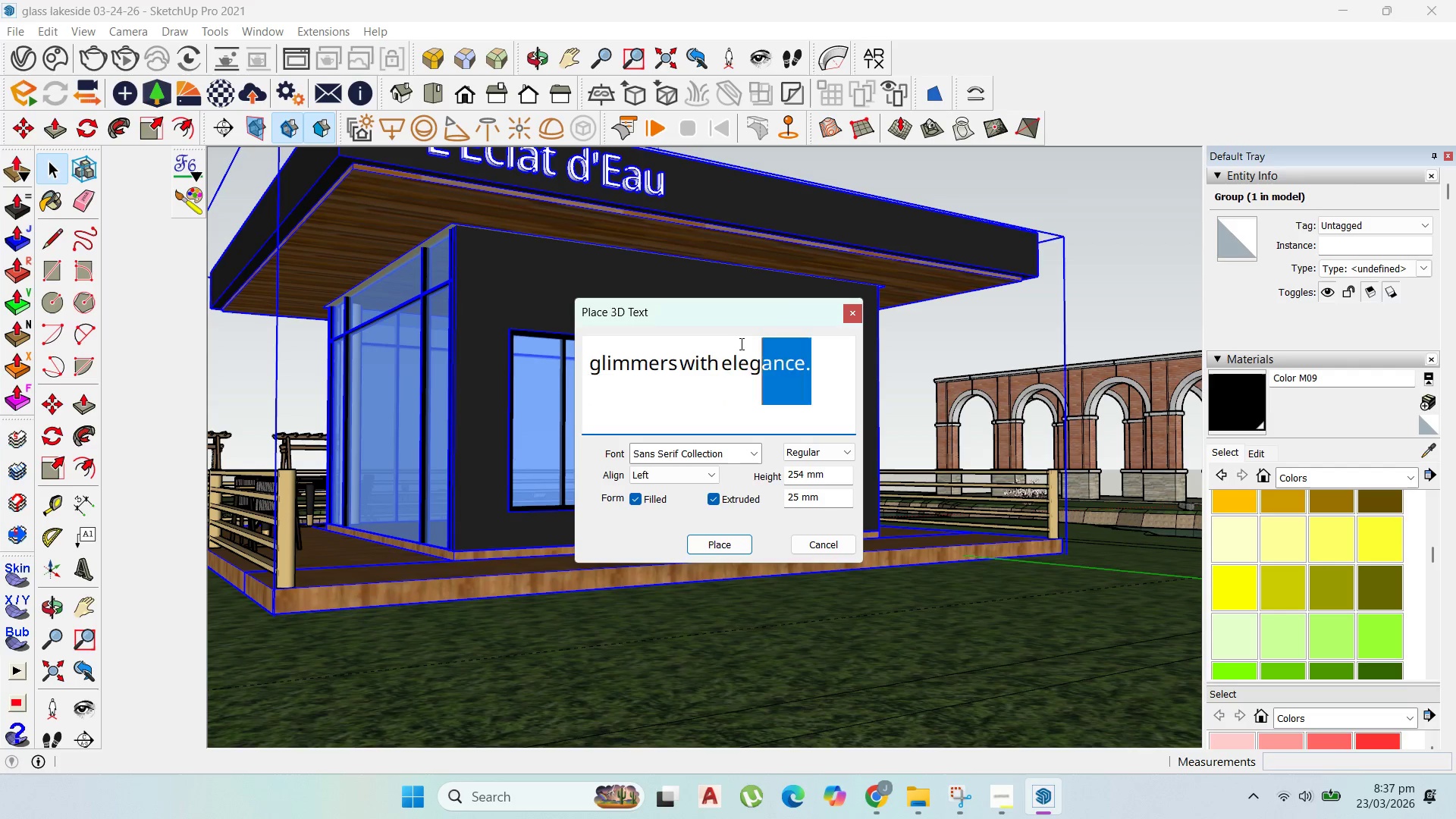 
scroll: coordinate [824, 399], scroll_direction: down, amount: 4.0
 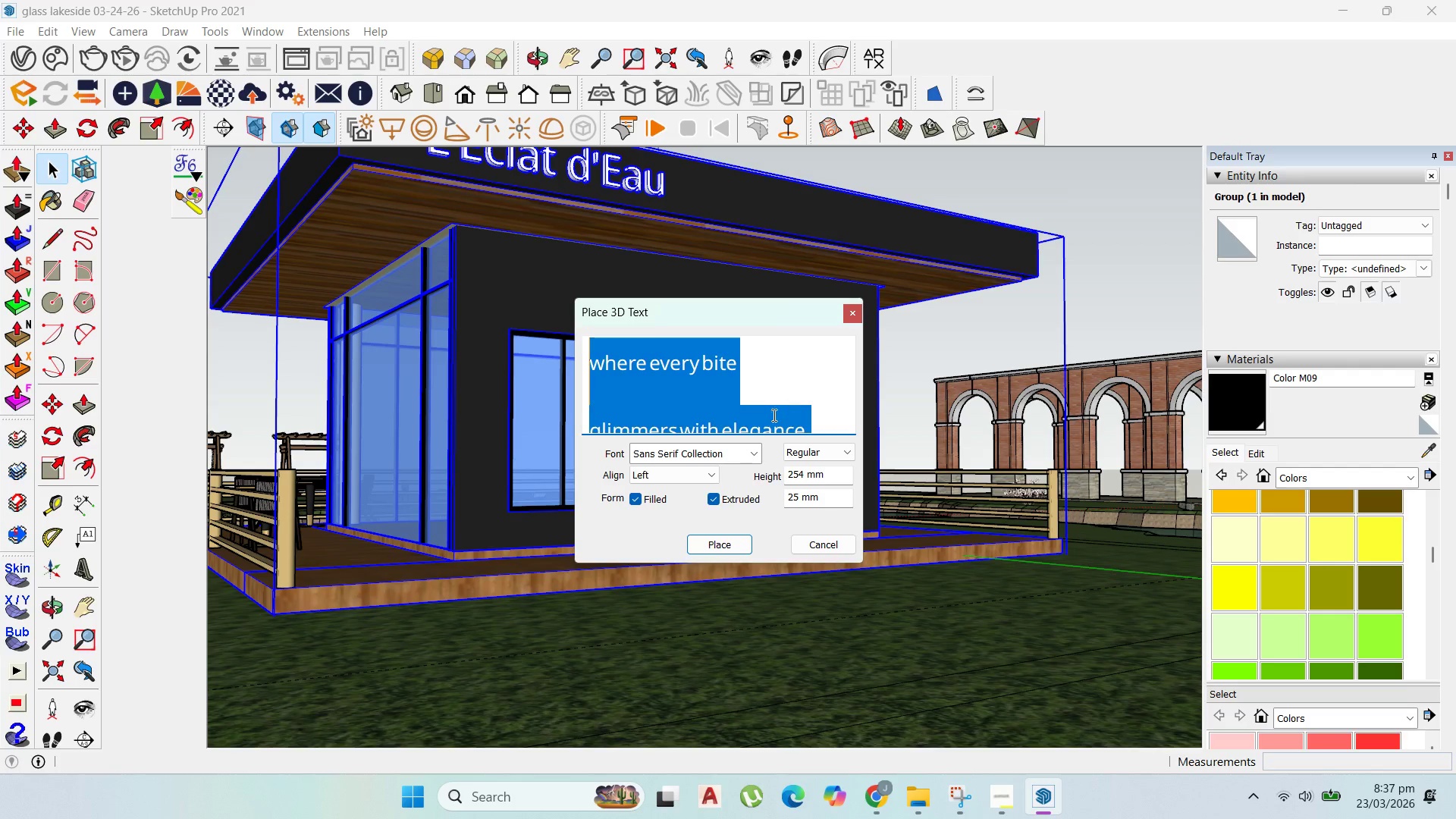 
scroll: coordinate [773, 416], scroll_direction: none, amount: 0.0
 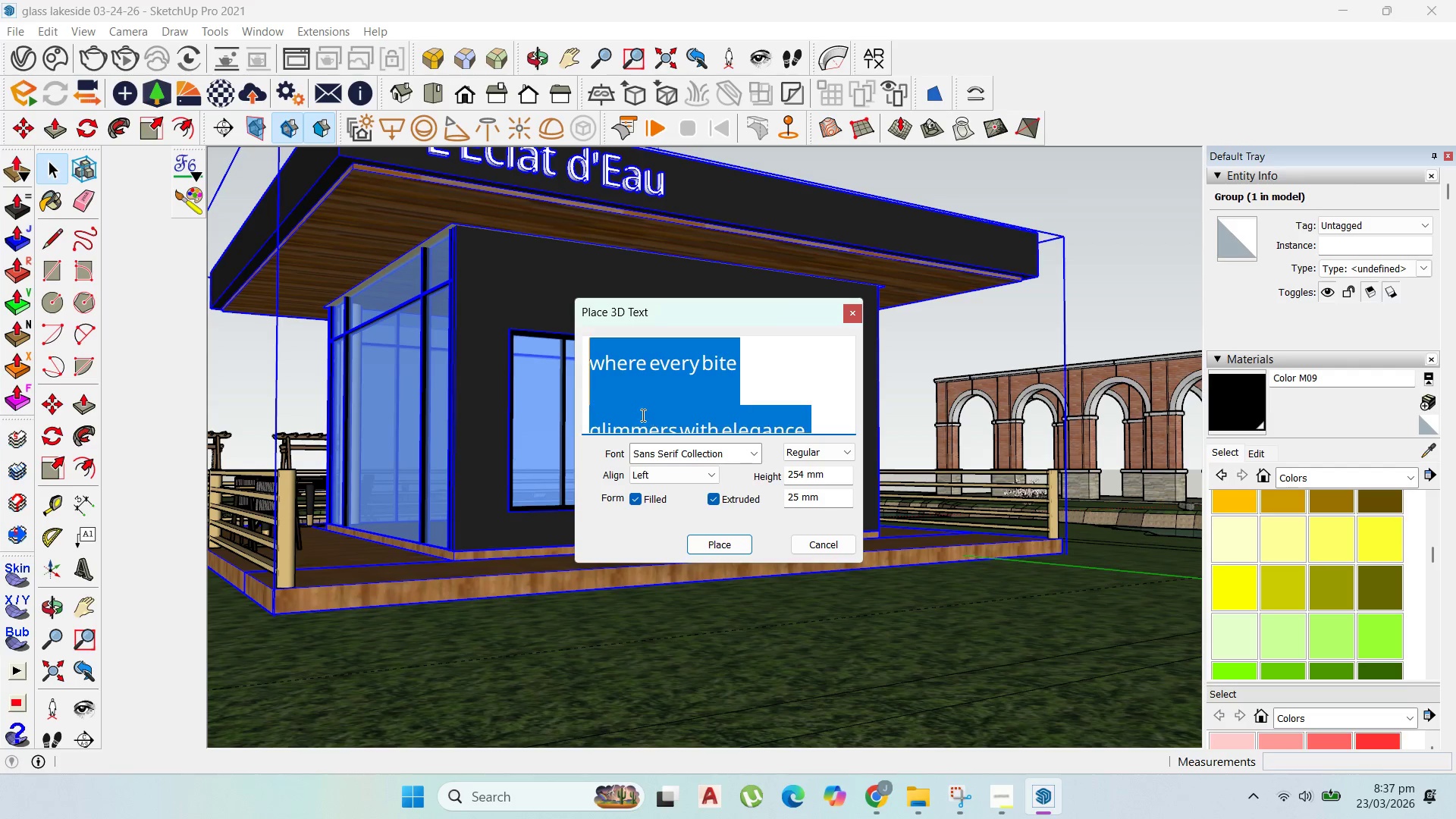 
left_click([641, 414])
 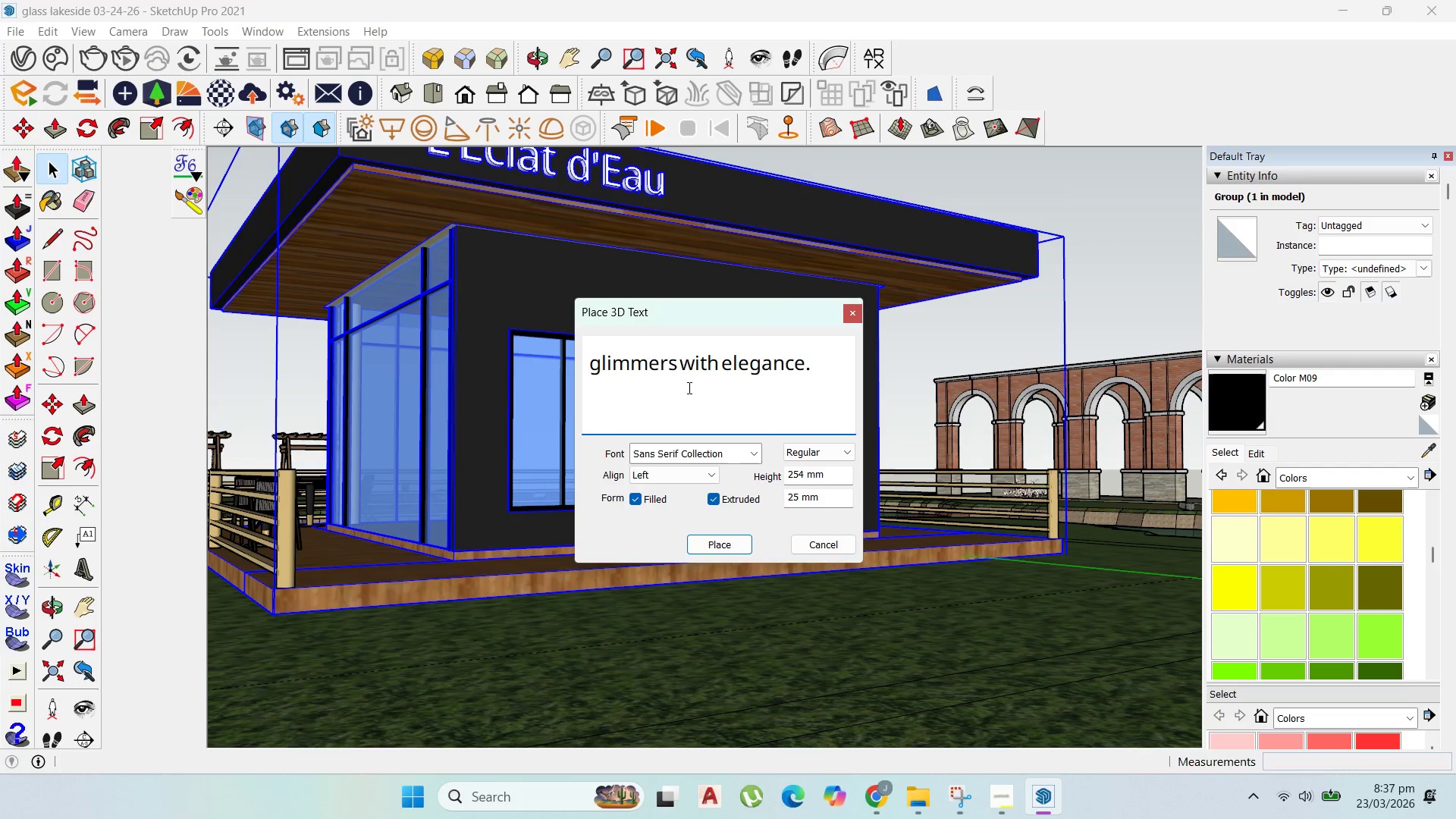 
left_click_drag(start_coordinate=[826, 372], to_coordinate=[378, 268])
 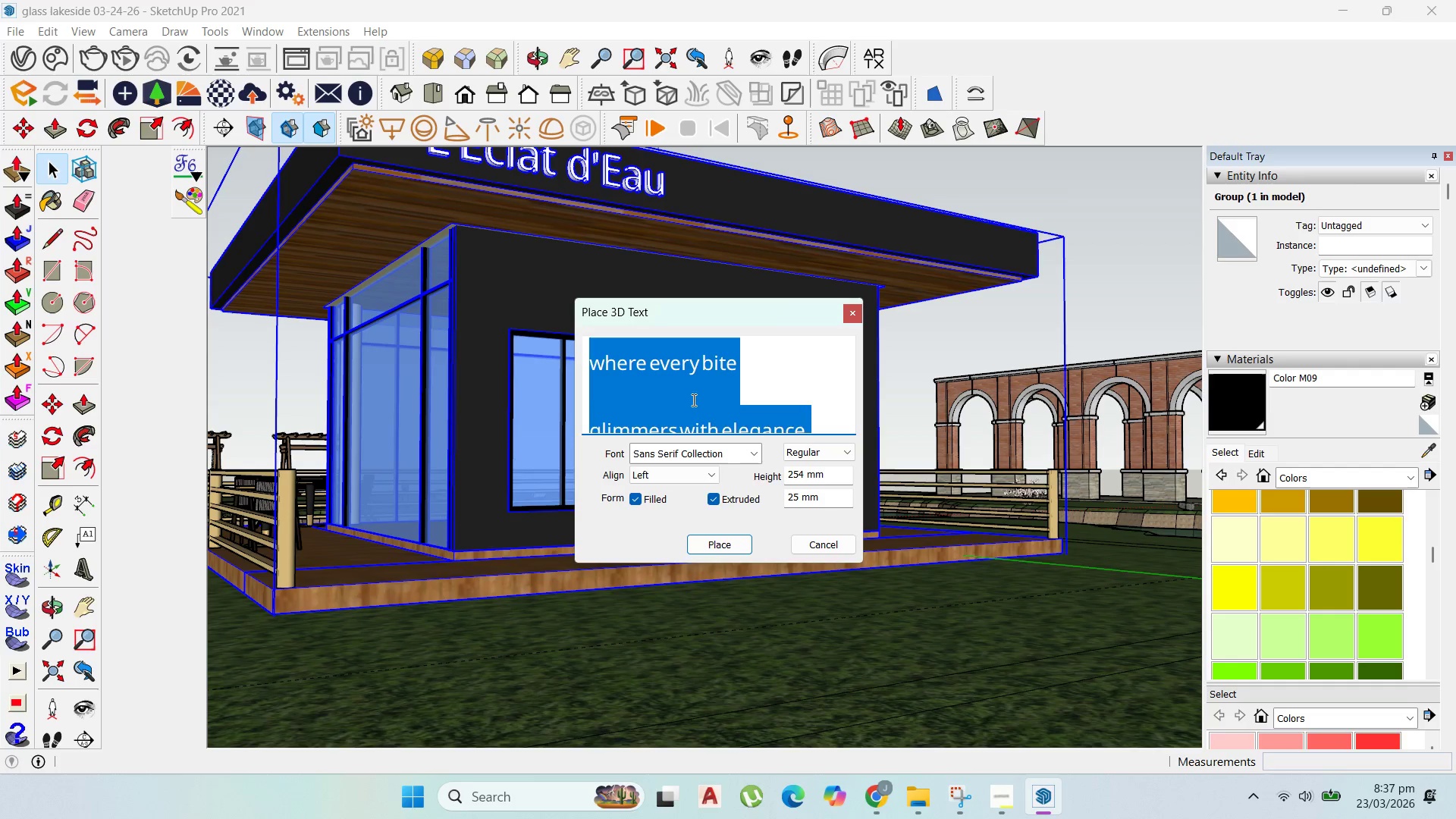 
scroll: coordinate [700, 389], scroll_direction: up, amount: 4.0
 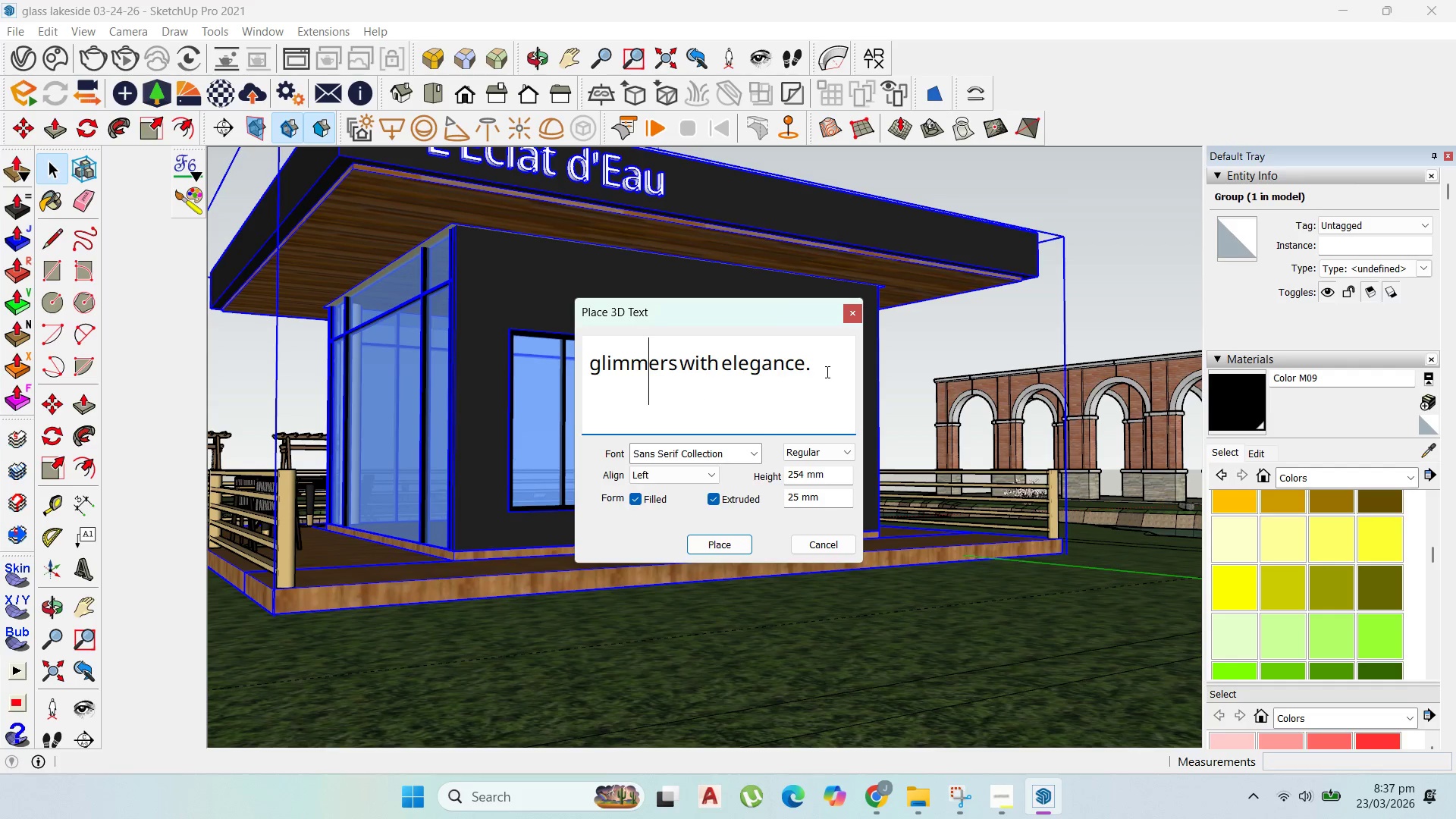 
scroll: coordinate [713, 402], scroll_direction: down, amount: 1.0
 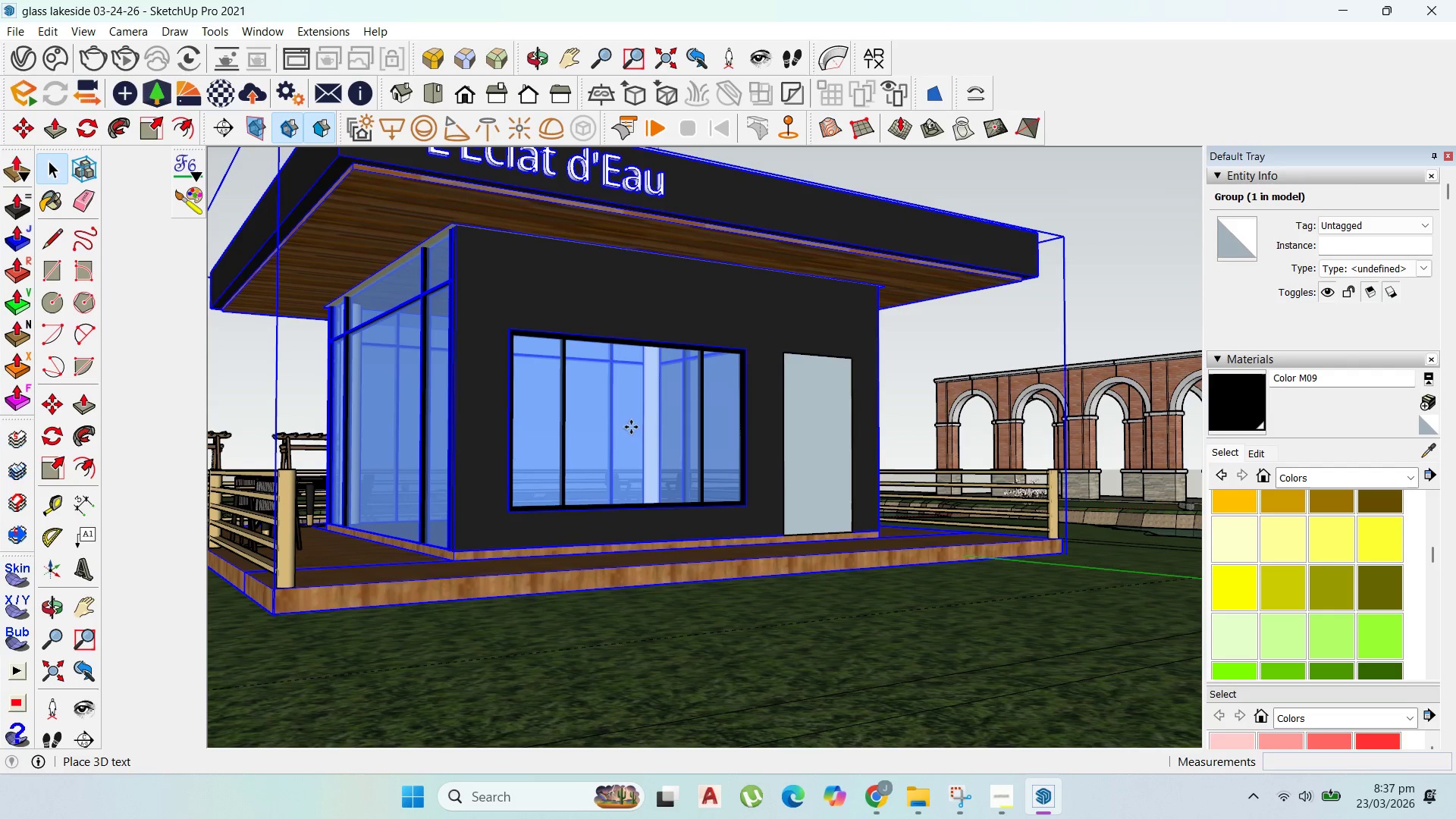 
scroll: coordinate [492, 289], scroll_direction: up, amount: 13.0
 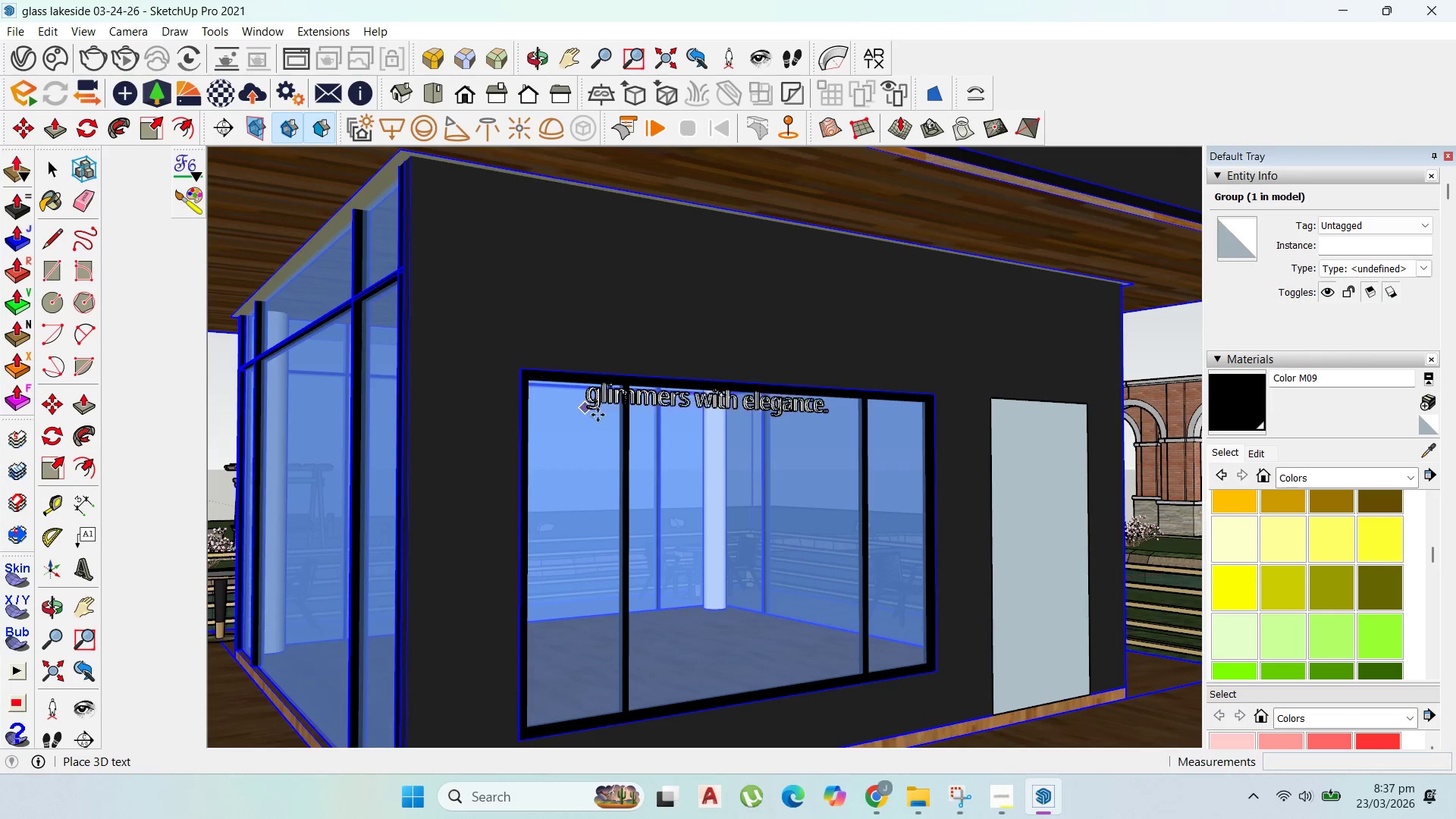 
scroll: coordinate [758, 491], scroll_direction: down, amount: 2.0
 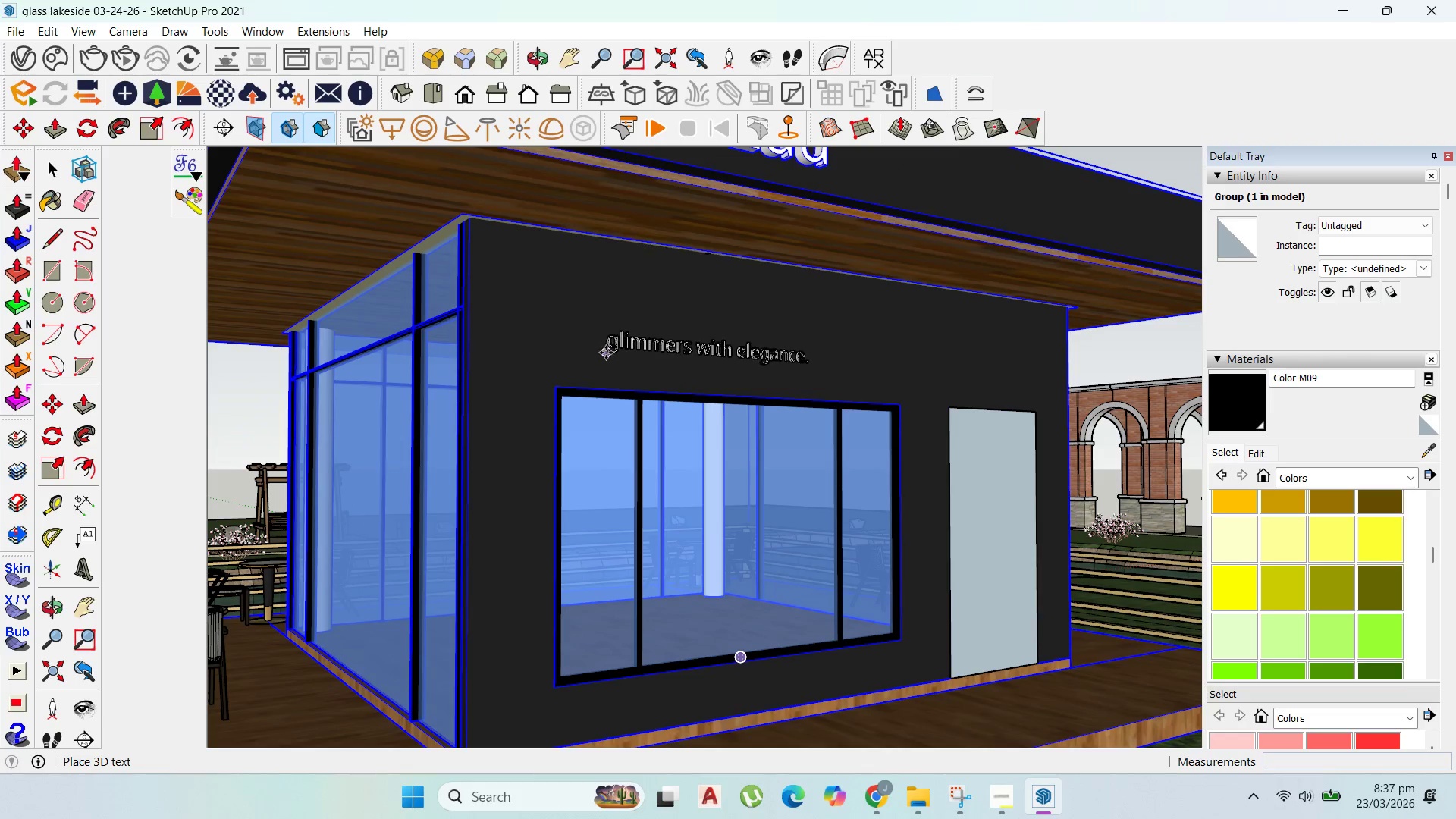 
left_click([600, 367])
 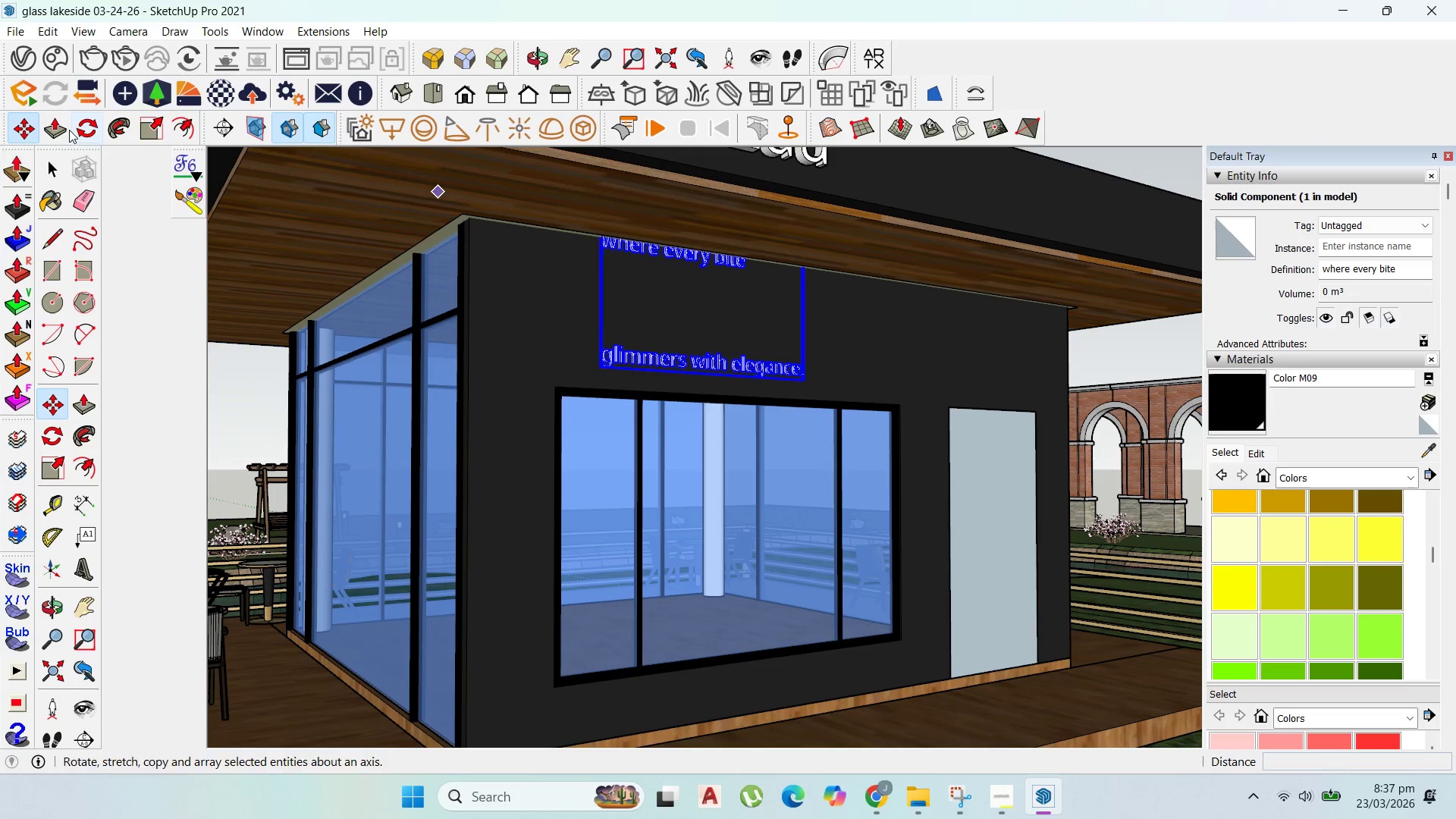 
left_click_drag(start_coordinate=[25, 131], to_coordinate=[64, 121])
 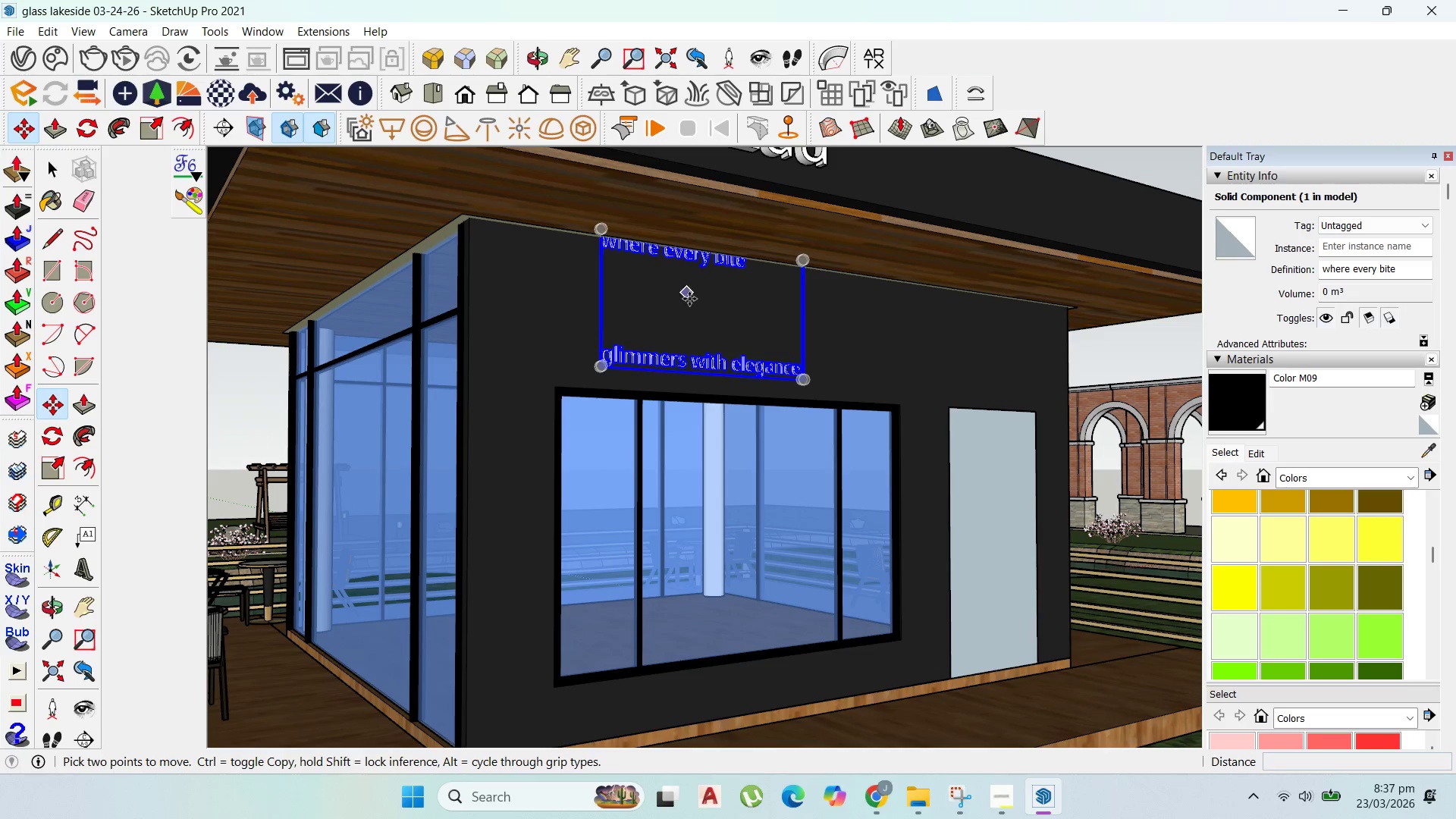 
left_click_drag(start_coordinate=[689, 299], to_coordinate=[676, 299])
 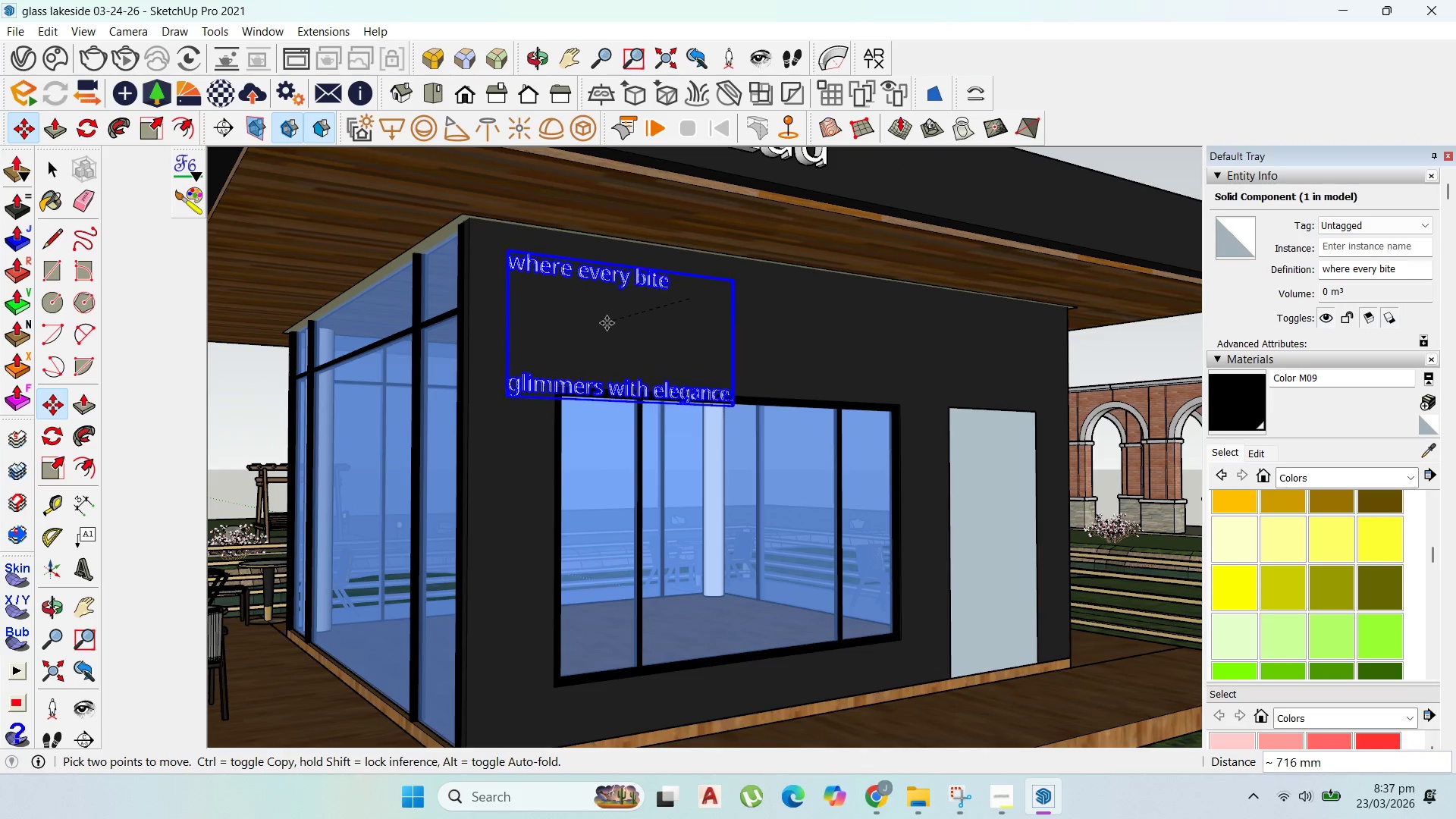 
left_click([607, 323])
 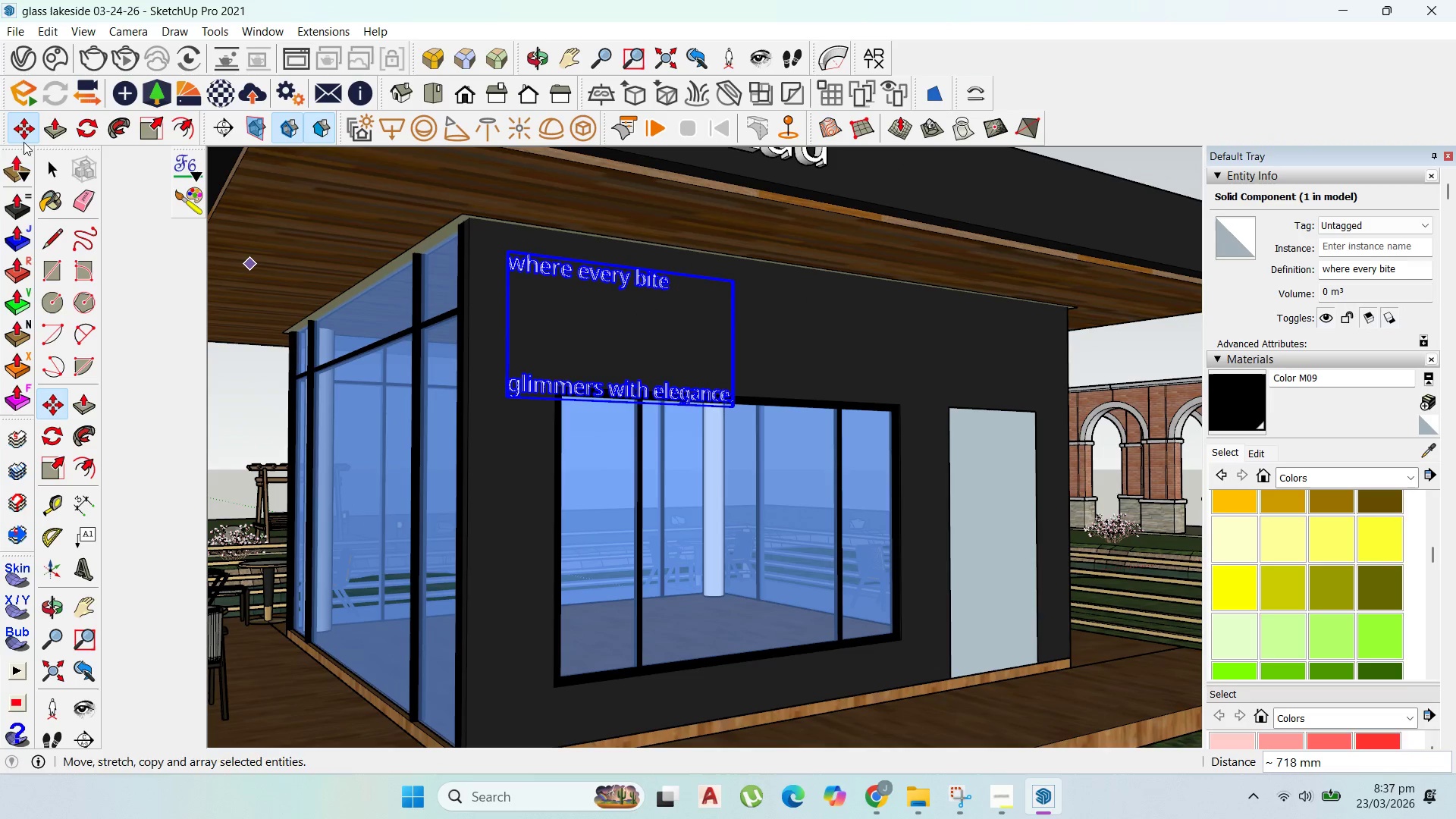 
left_click([36, 161])
 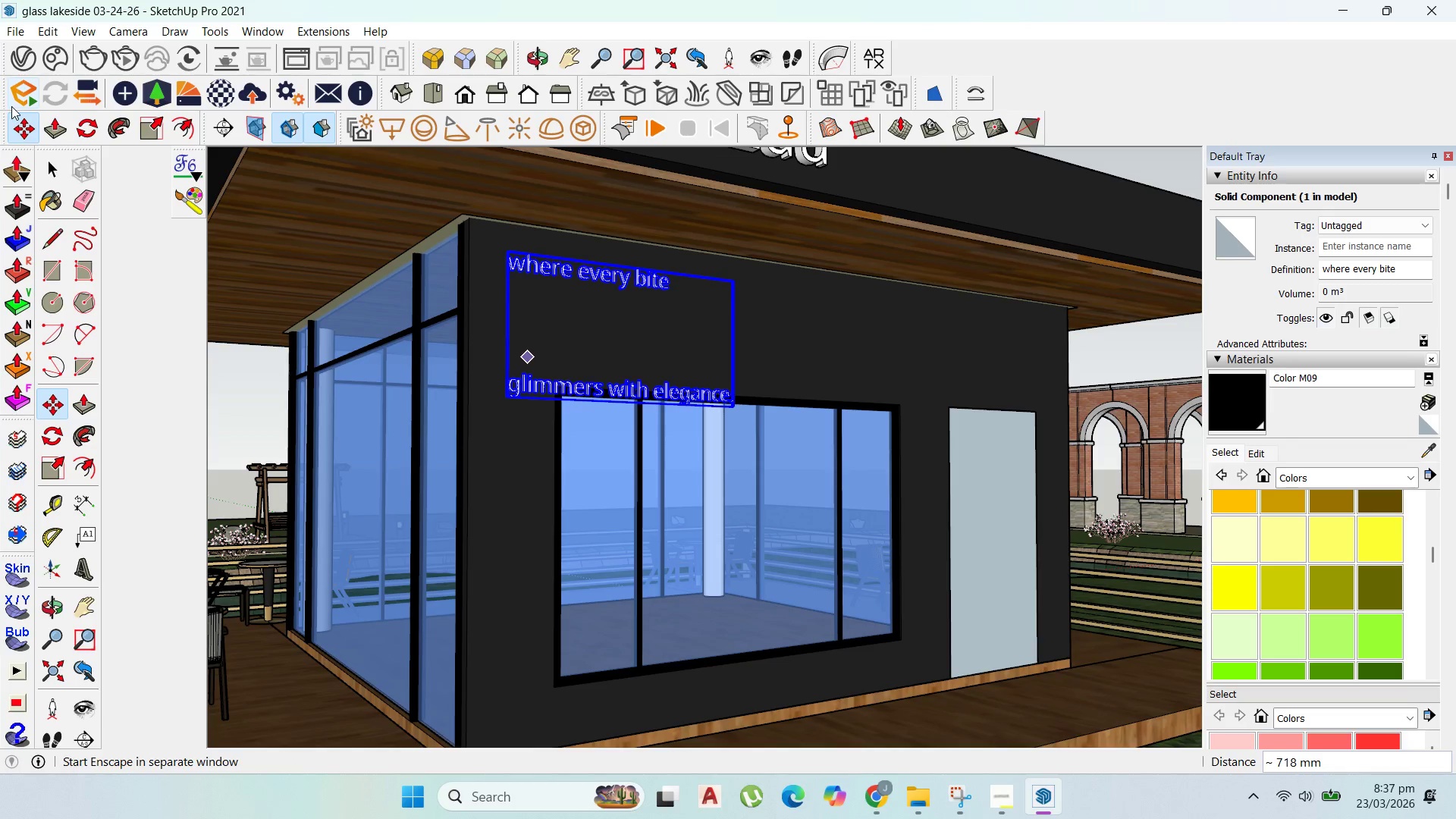 
left_click_drag(start_coordinate=[49, 173], to_coordinate=[58, 174])
 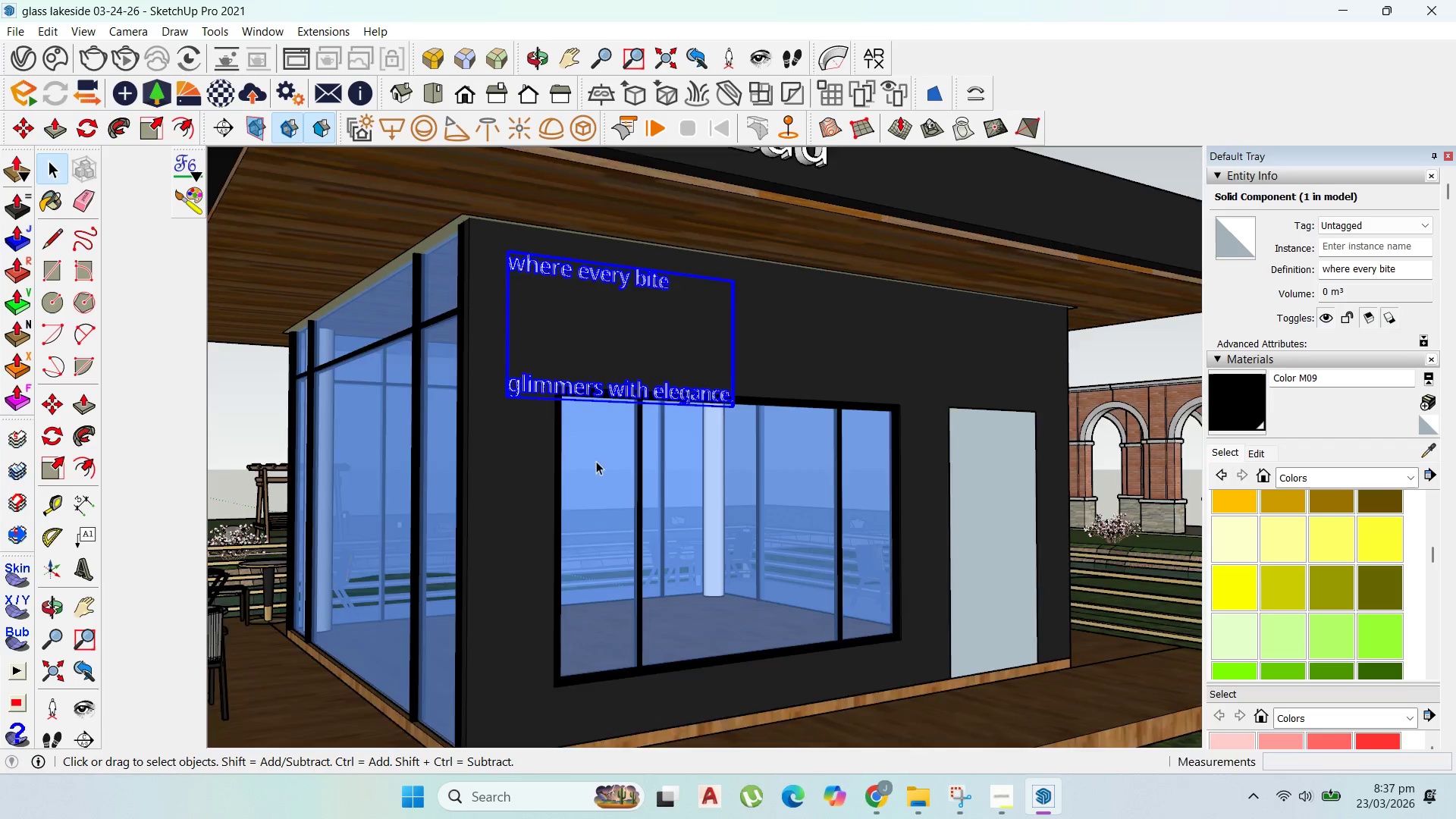 
scroll: coordinate [596, 448], scroll_direction: up, amount: 3.0
 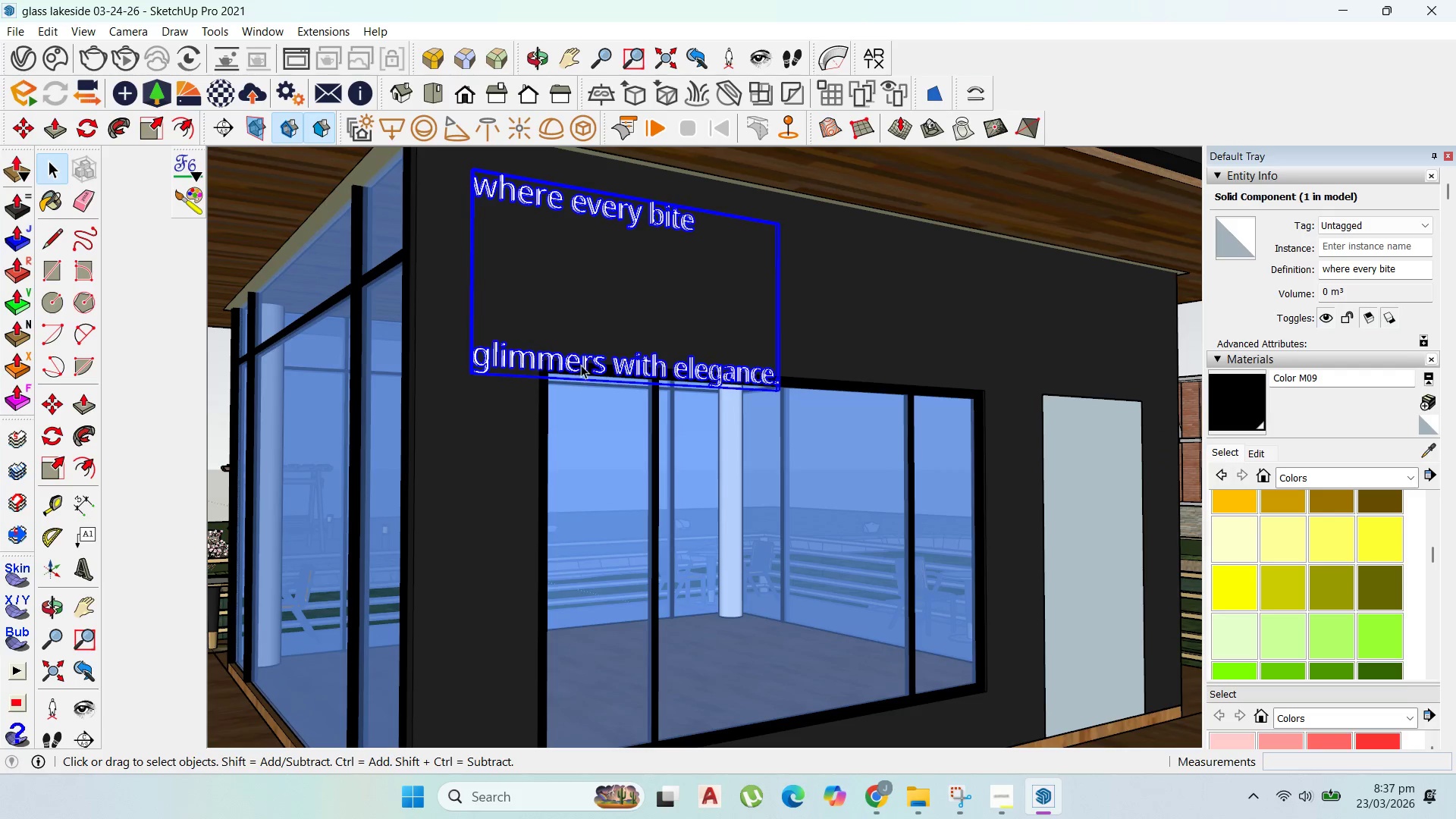 
double_click([582, 364])
 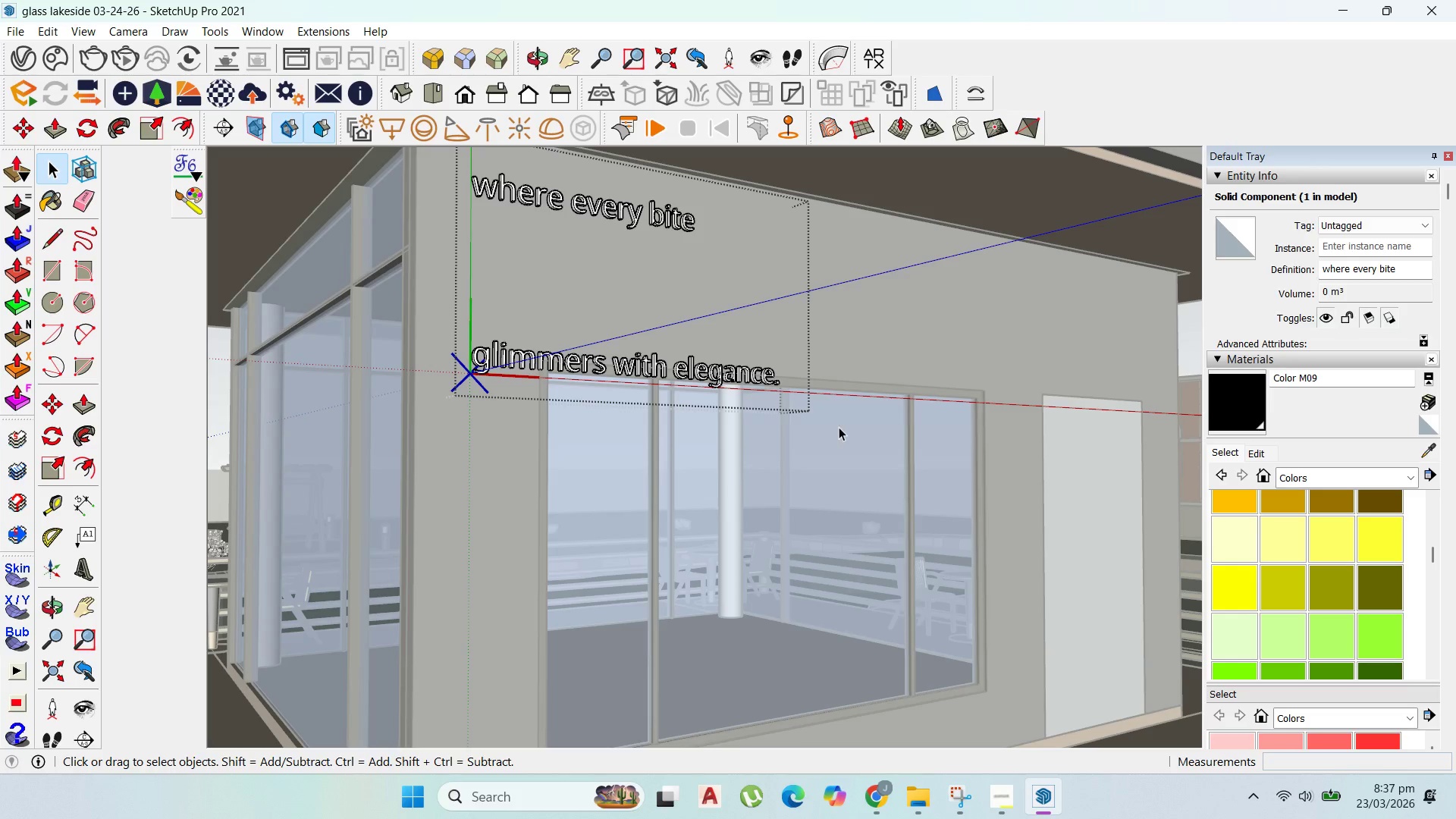 
left_click_drag(start_coordinate=[802, 419], to_coordinate=[297, 321])
 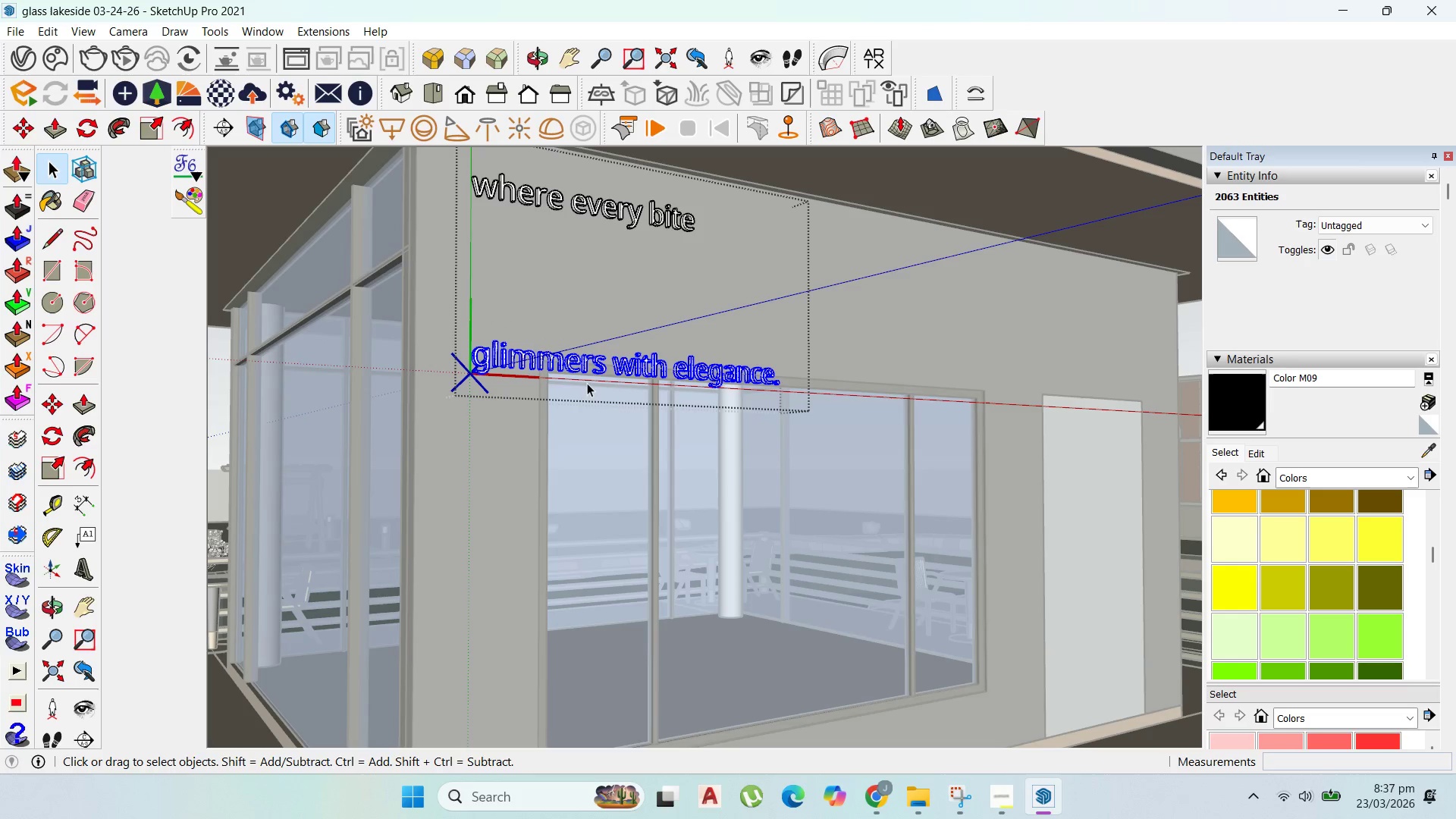 
key(M)
 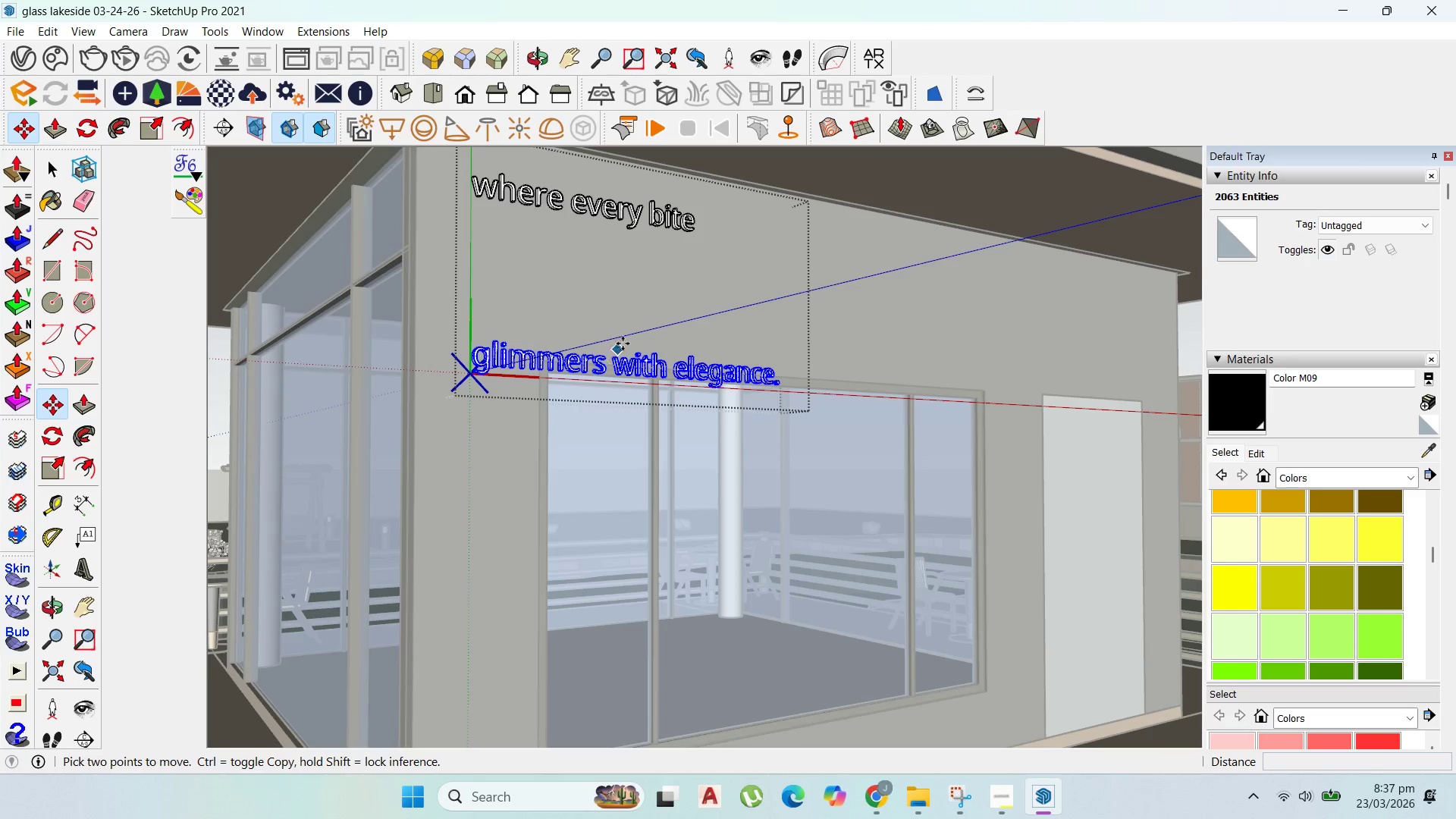 
left_click_drag(start_coordinate=[623, 343], to_coordinate=[624, 335])
 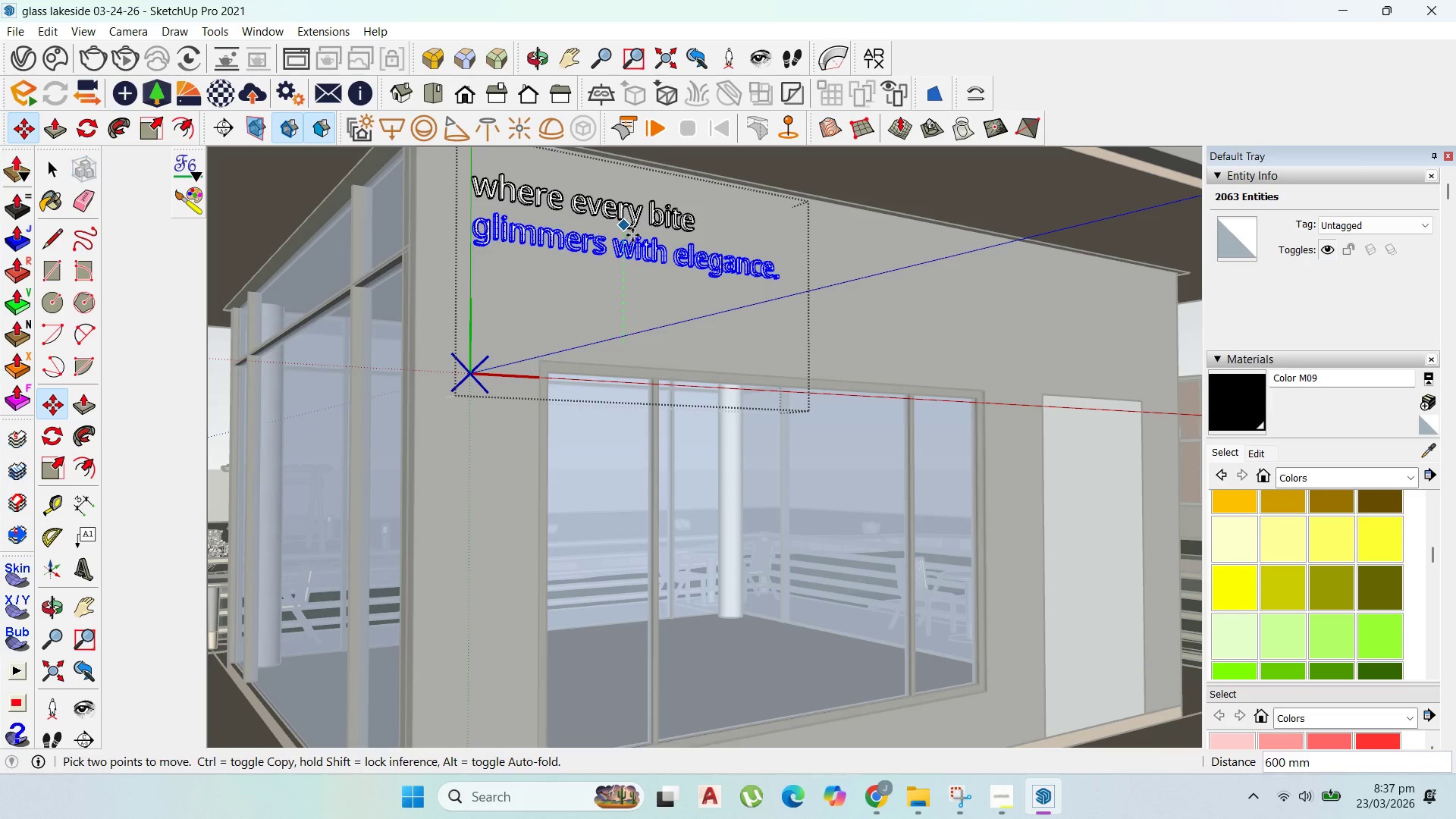 
left_click([632, 234])
 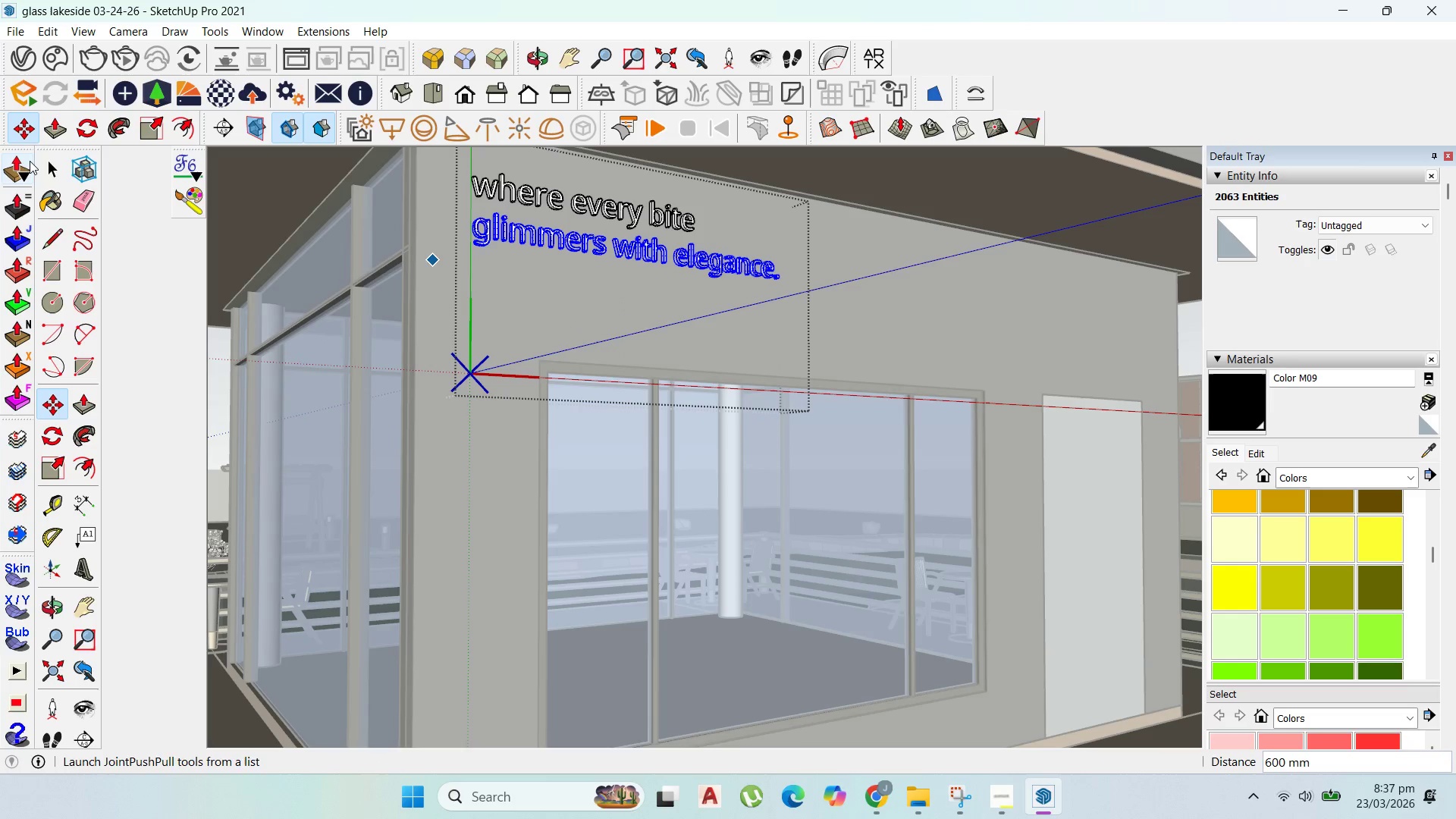 
left_click([49, 163])
 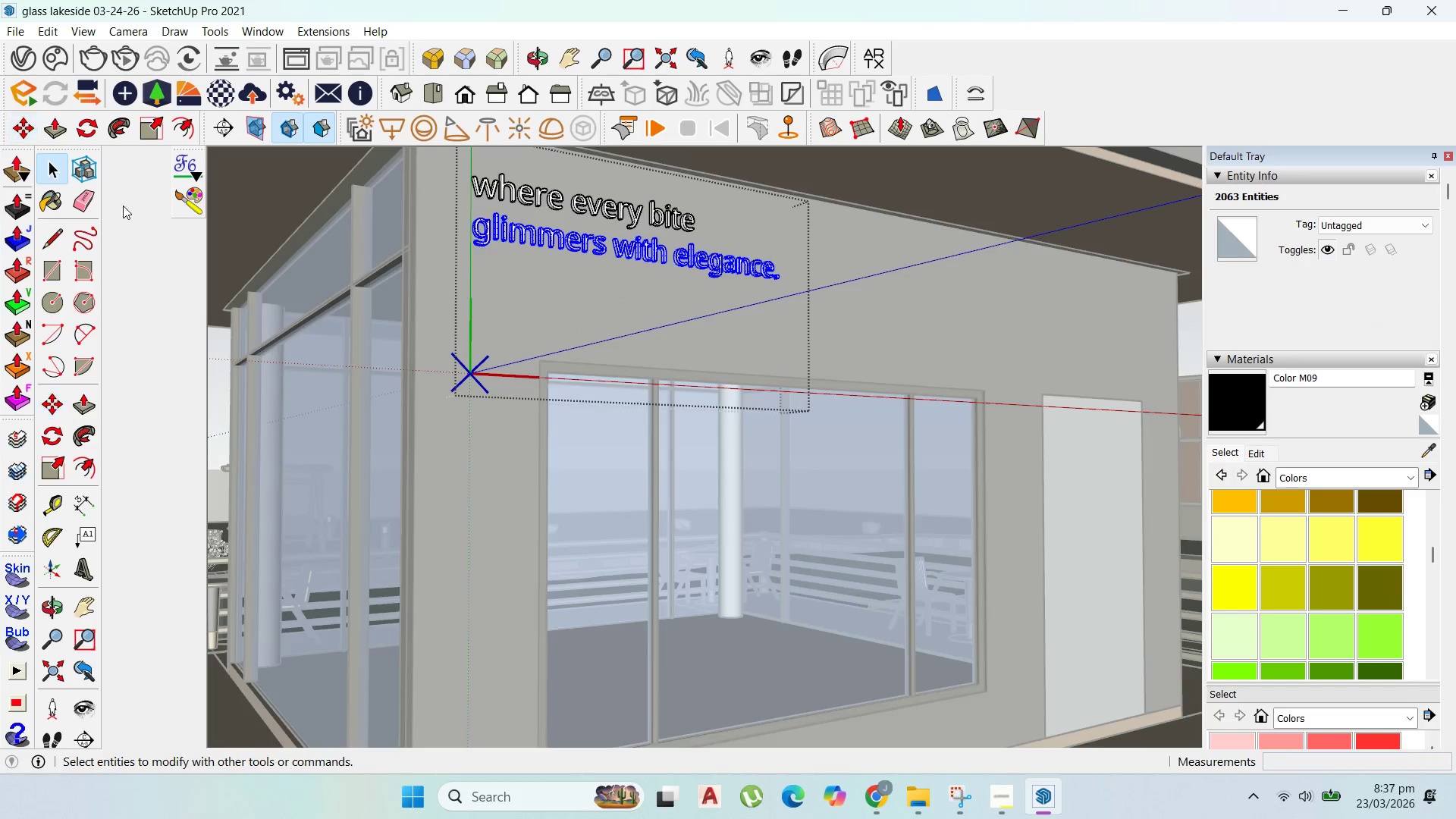 
hold_key(key=Escape, duration=0.47)
 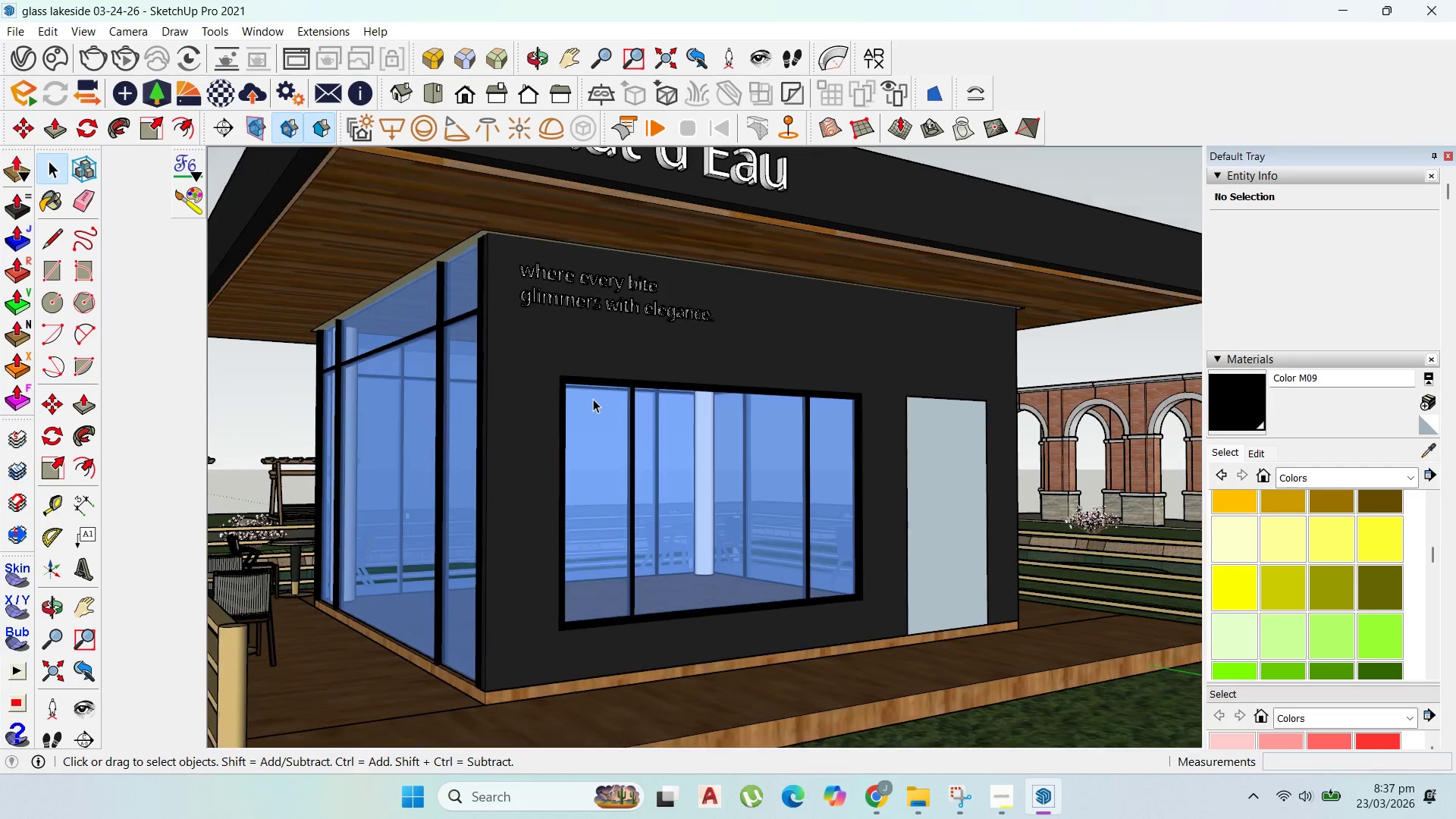 
left_click([588, 319])
 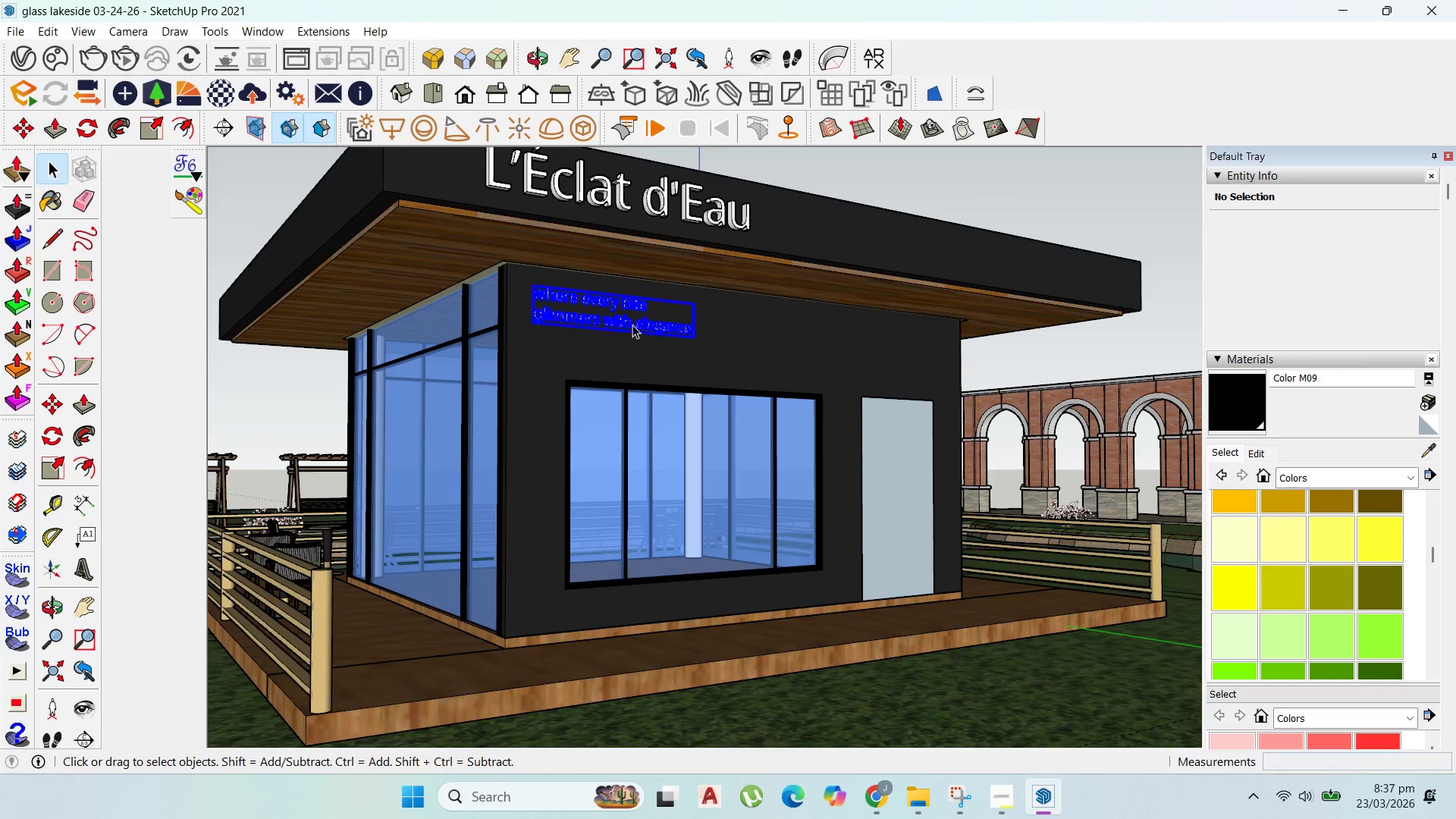 
scroll: coordinate [593, 399], scroll_direction: down, amount: 9.0
 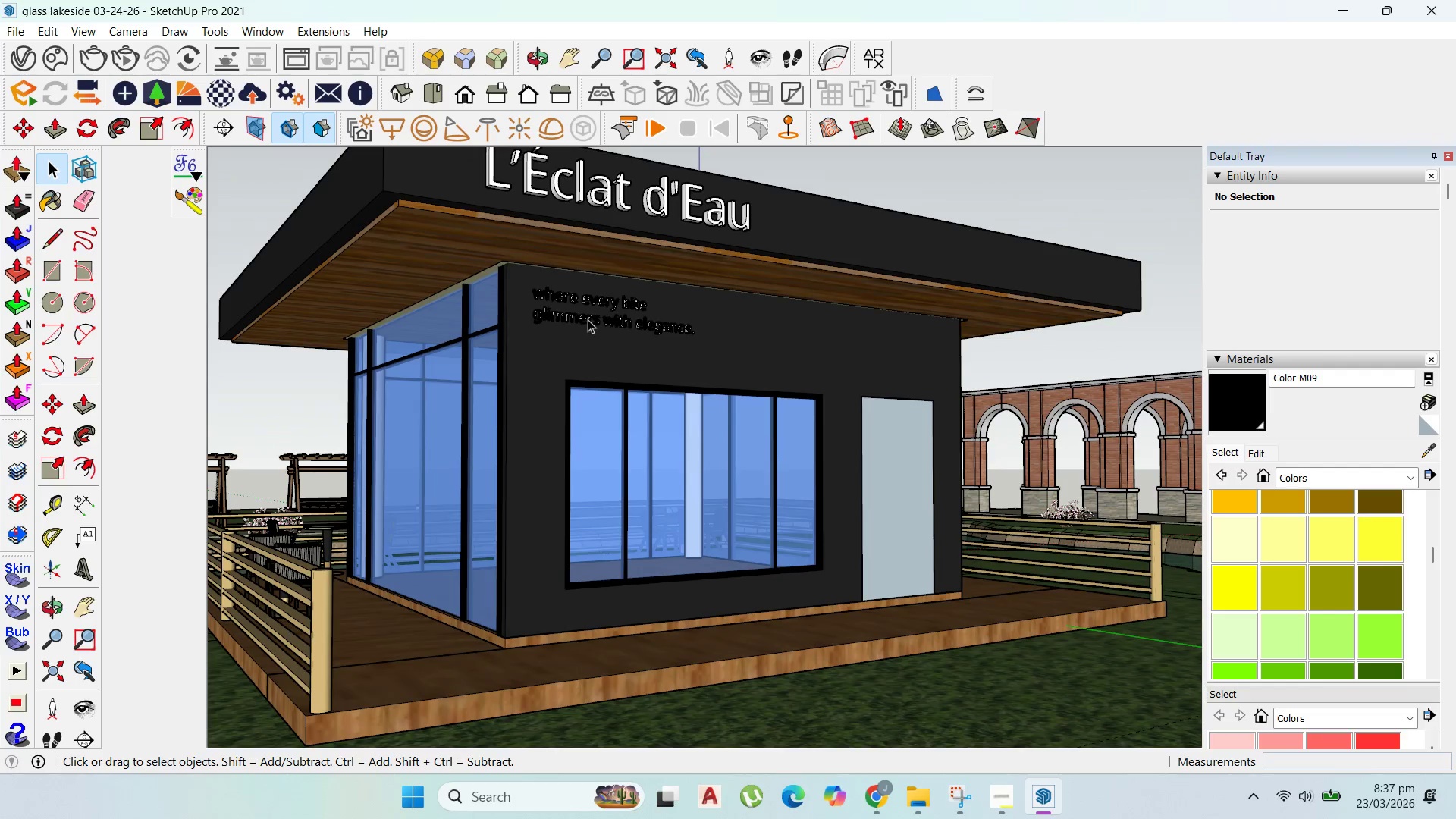 
scroll: coordinate [632, 325], scroll_direction: up, amount: 4.0
 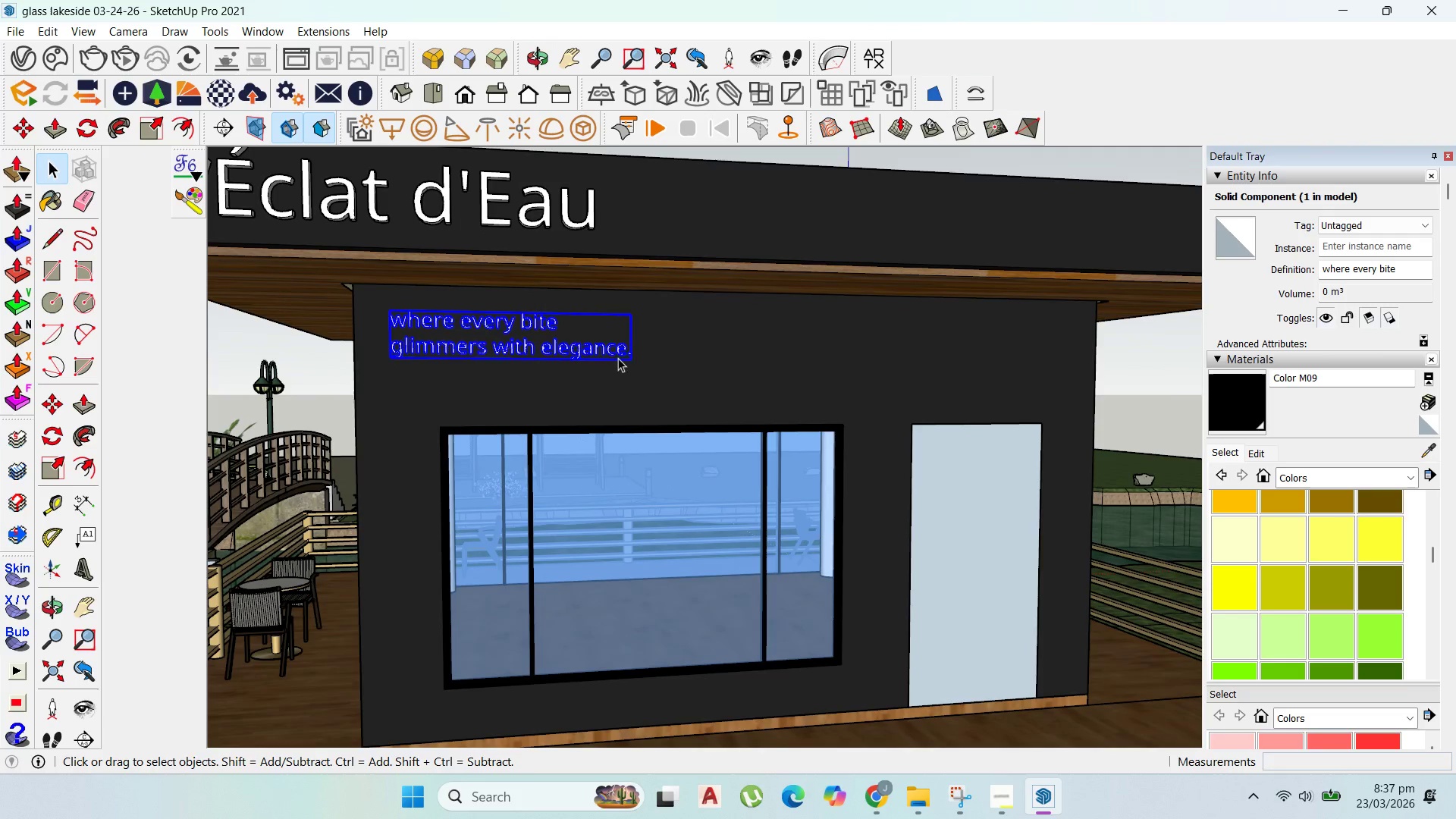 
key(M)
 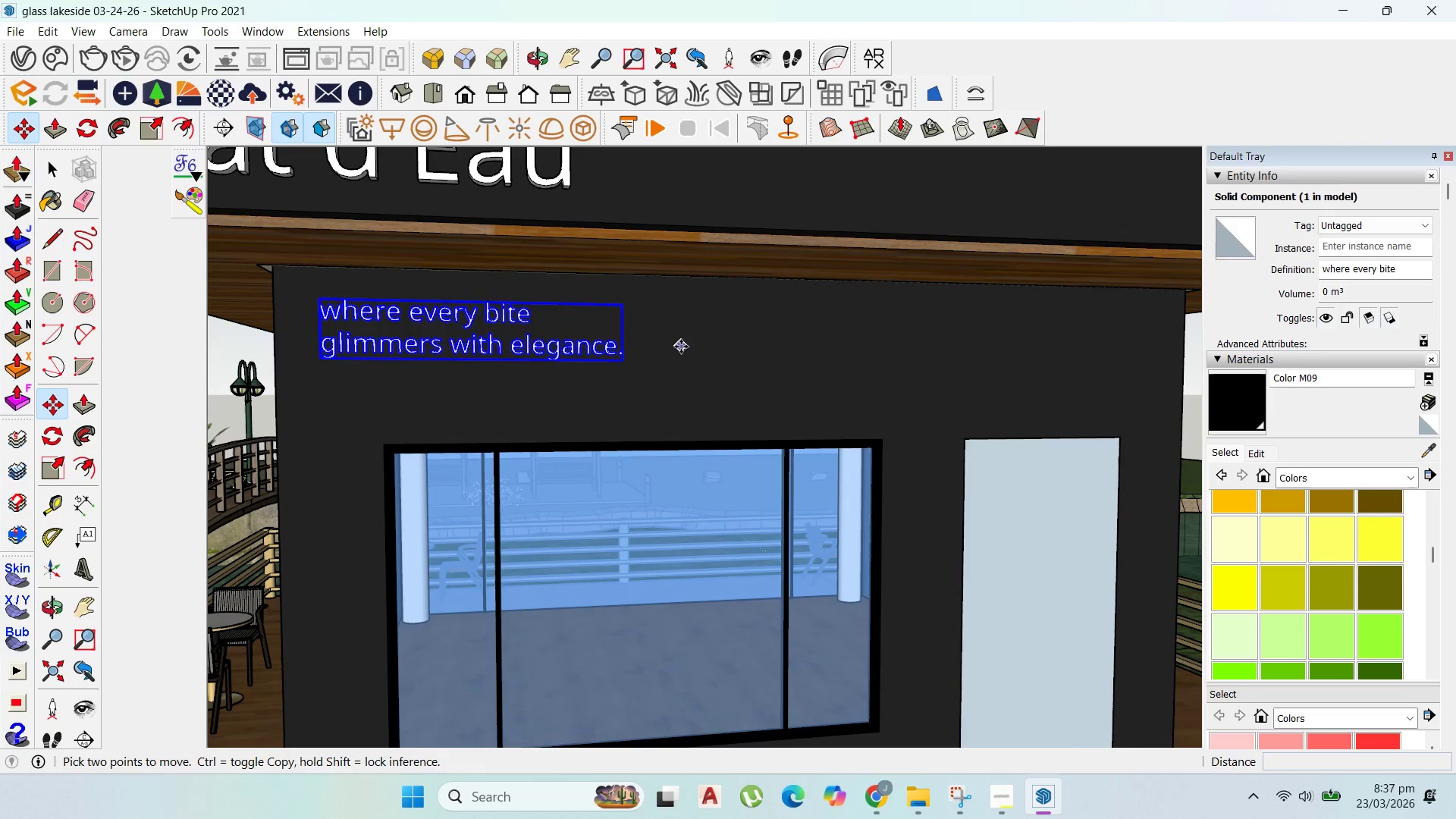 
left_click([681, 347])
 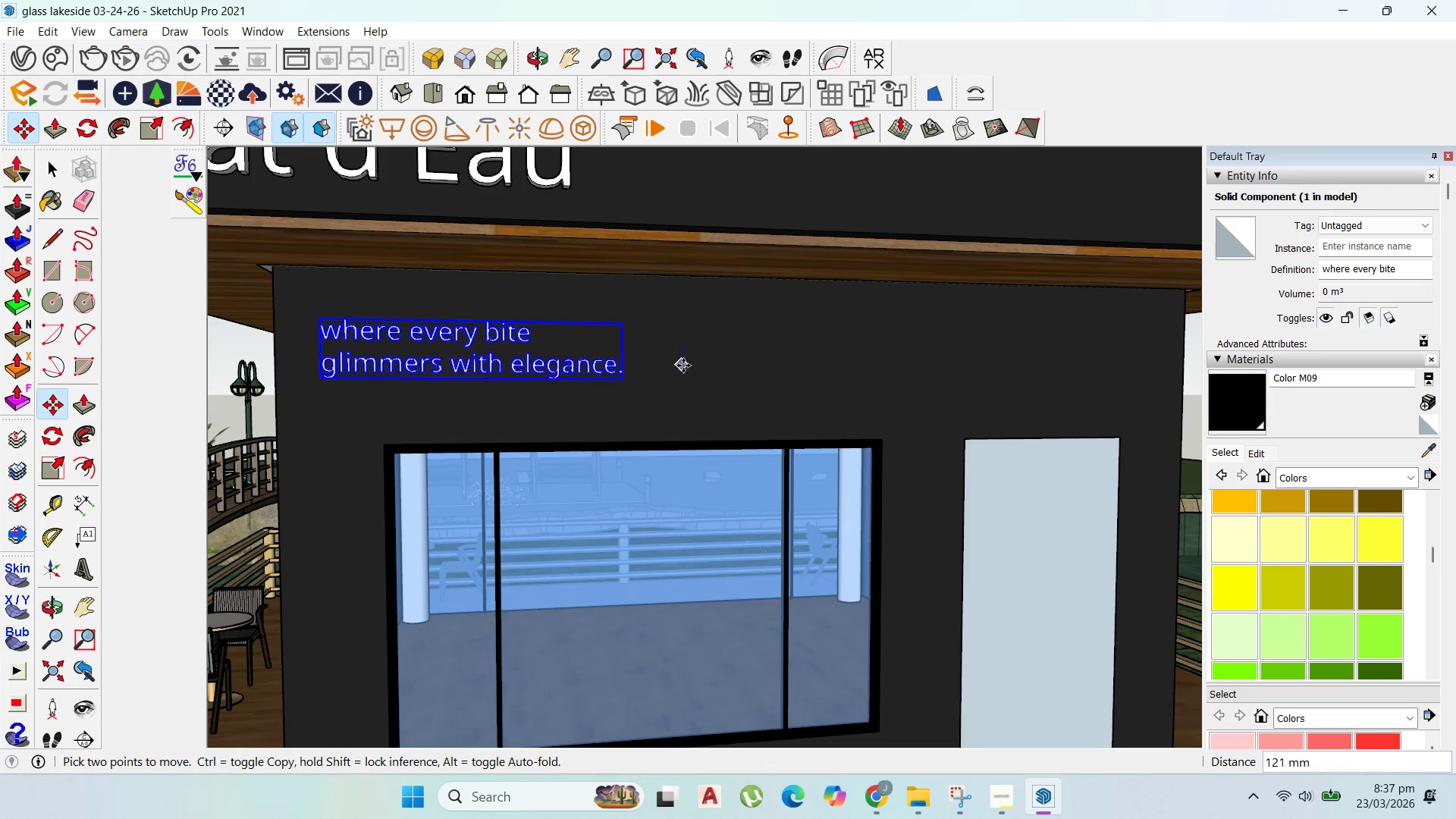 
scroll: coordinate [675, 355], scroll_direction: up, amount: 2.0
 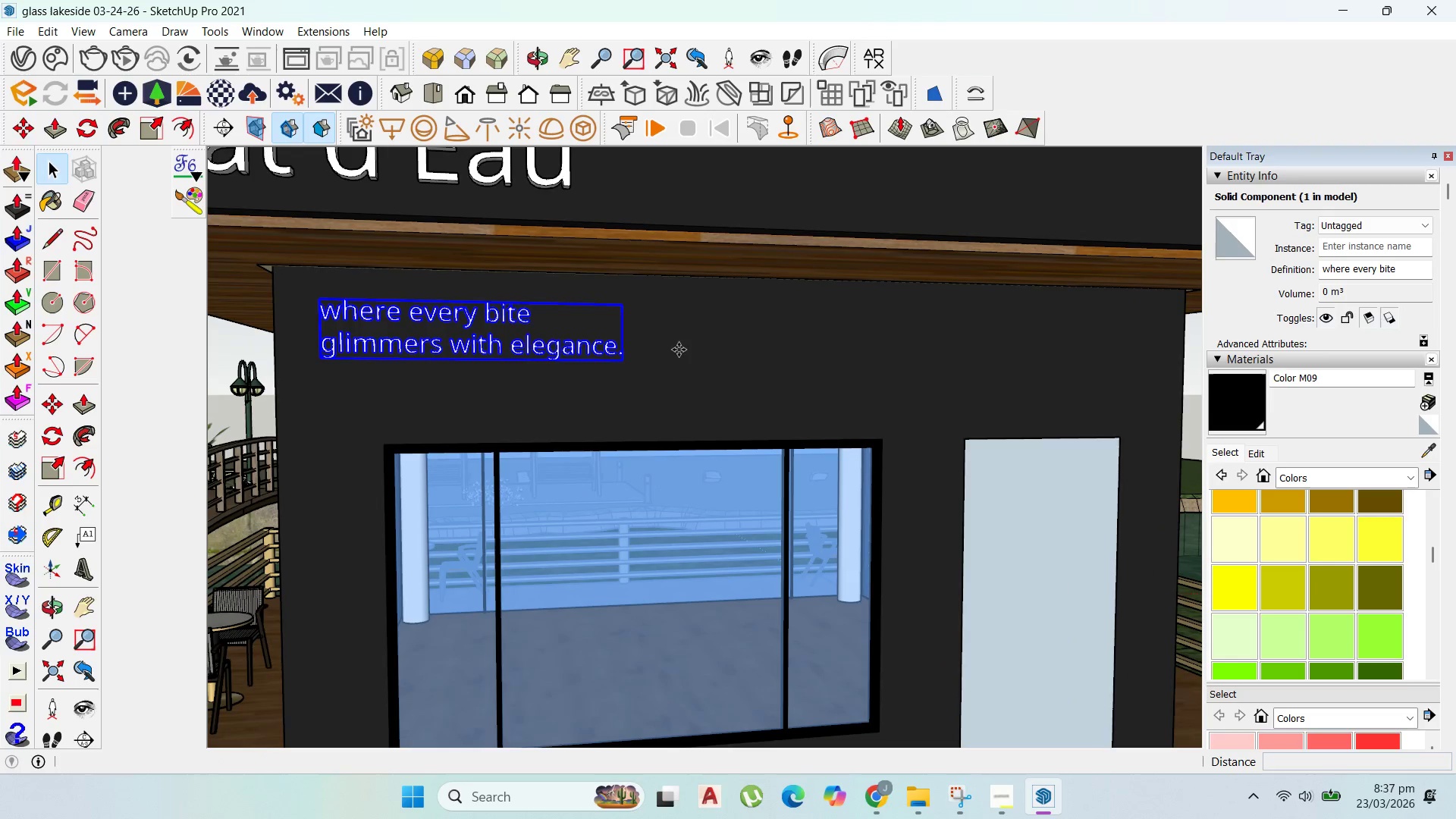 
left_click([683, 366])
 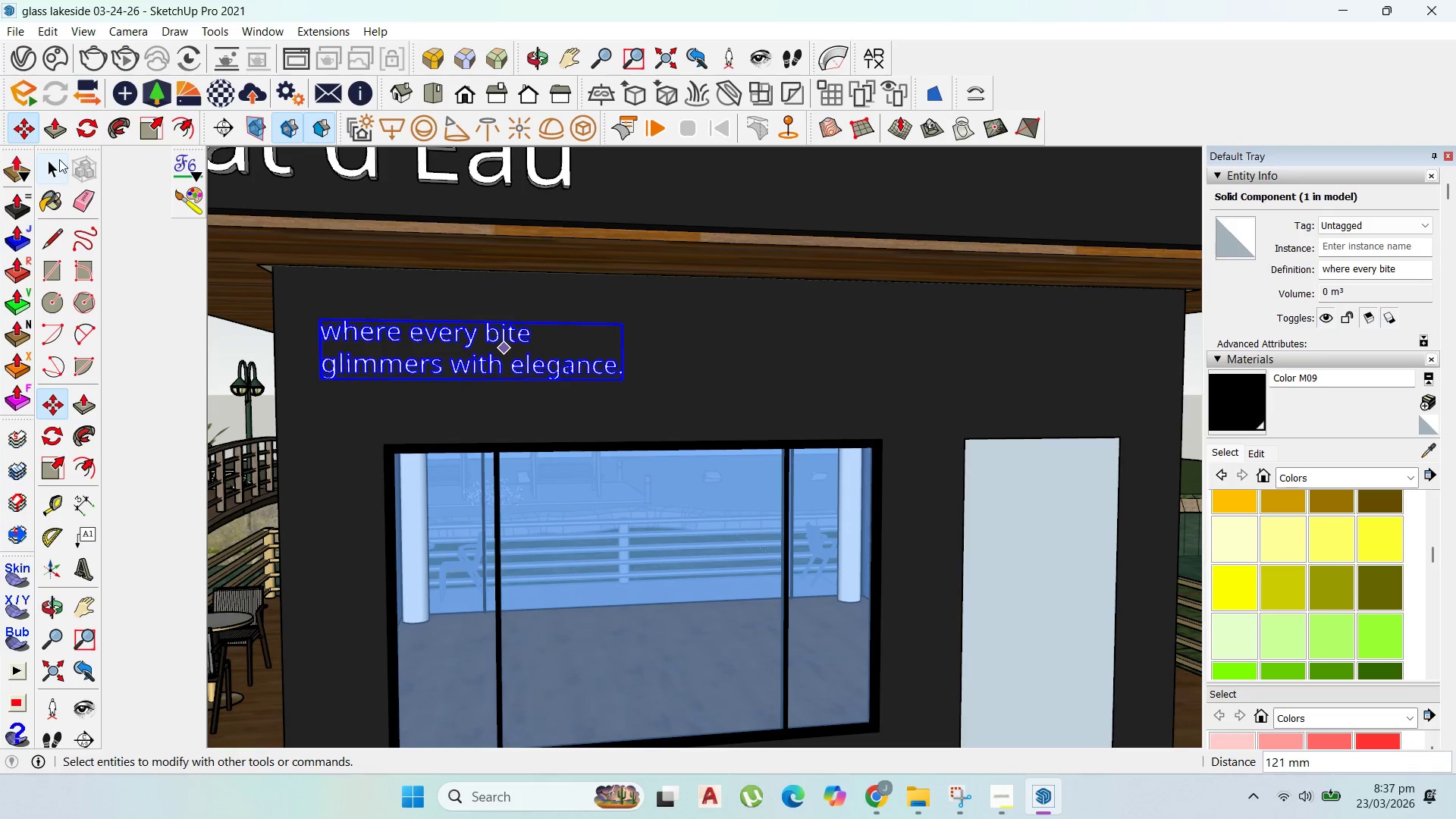 
left_click([56, 159])
 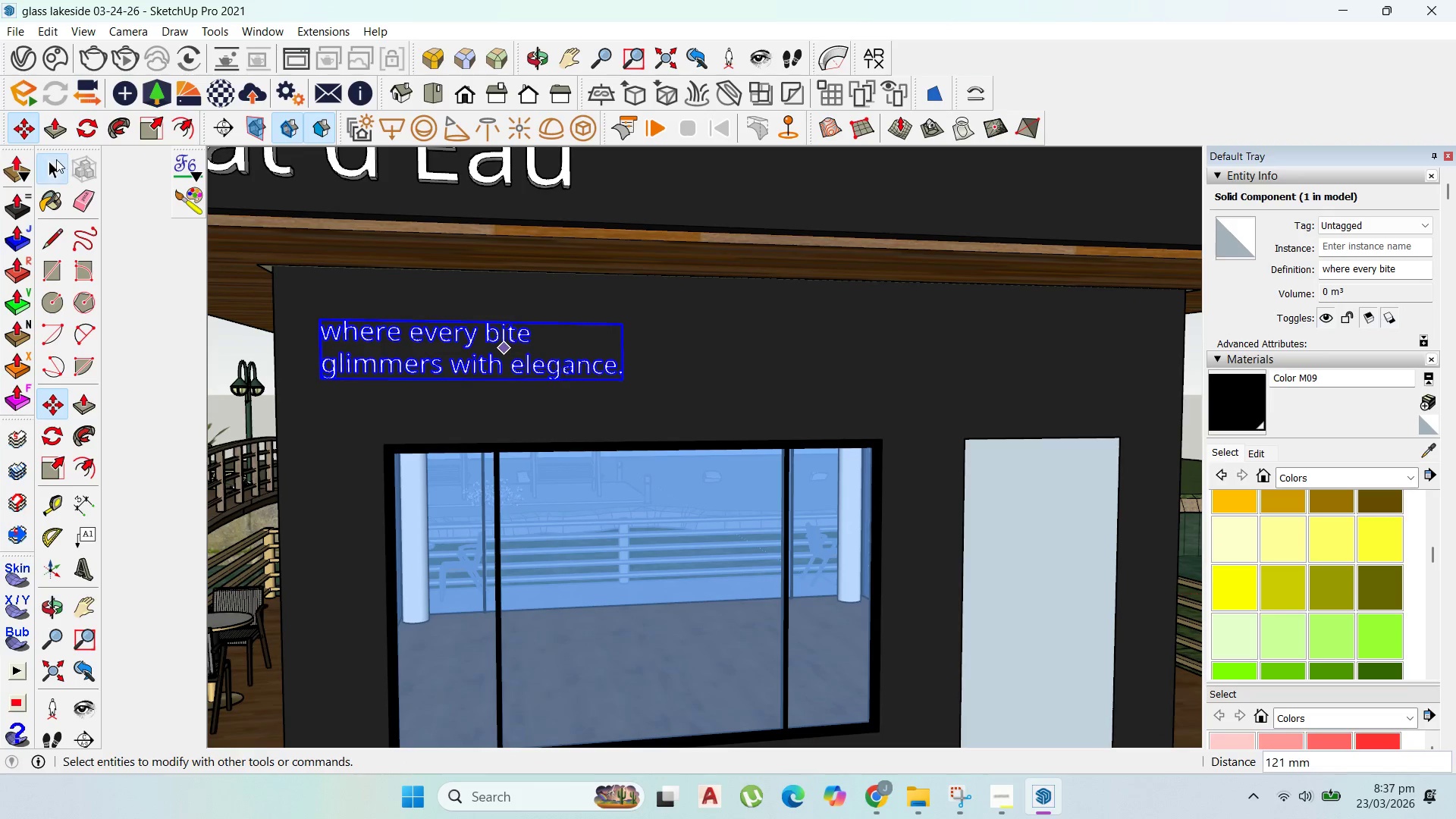 
key(Escape)
 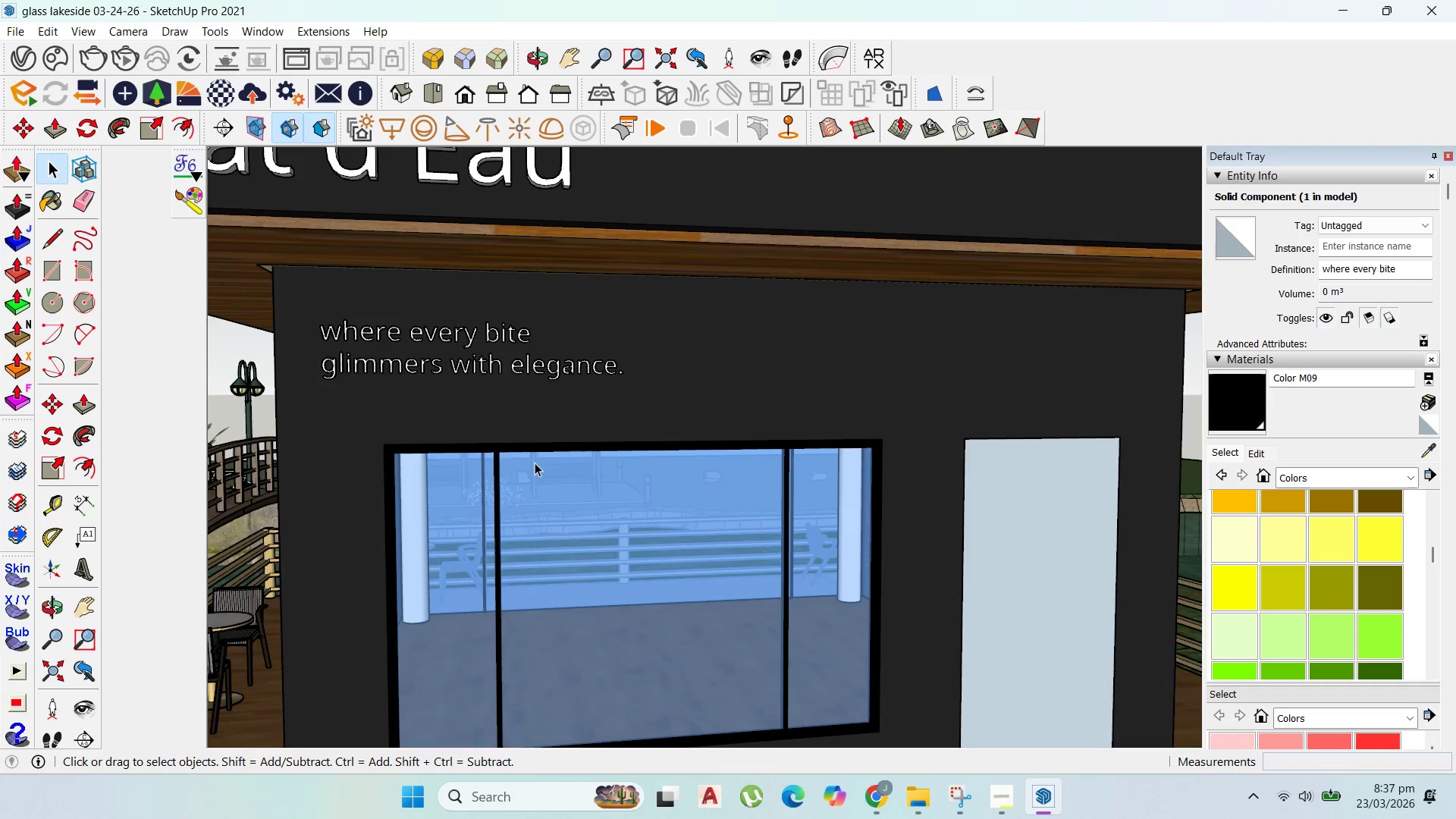 
scroll: coordinate [585, 463], scroll_direction: down, amount: 6.0
 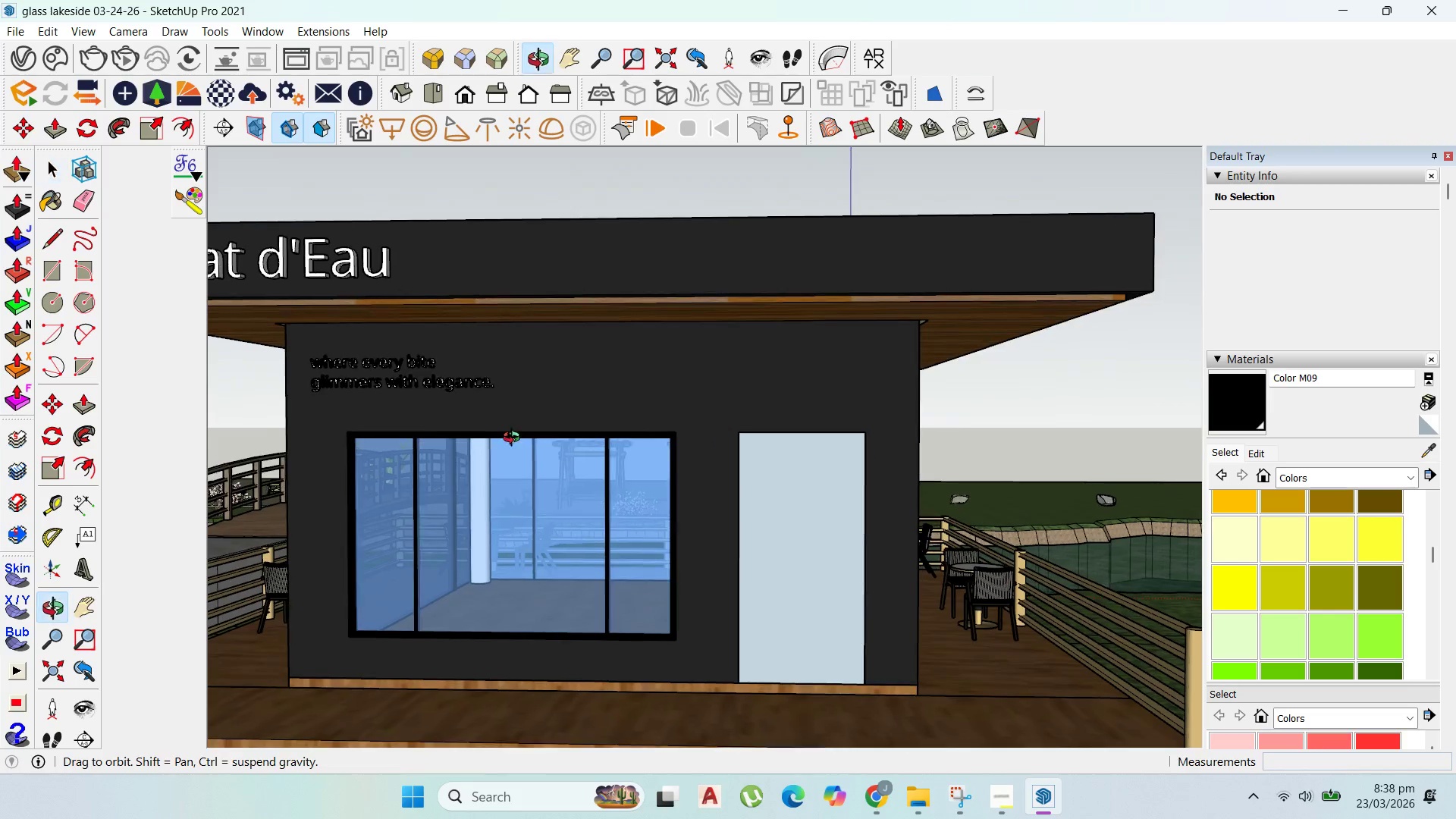 
scroll: coordinate [427, 380], scroll_direction: up, amount: 10.0
 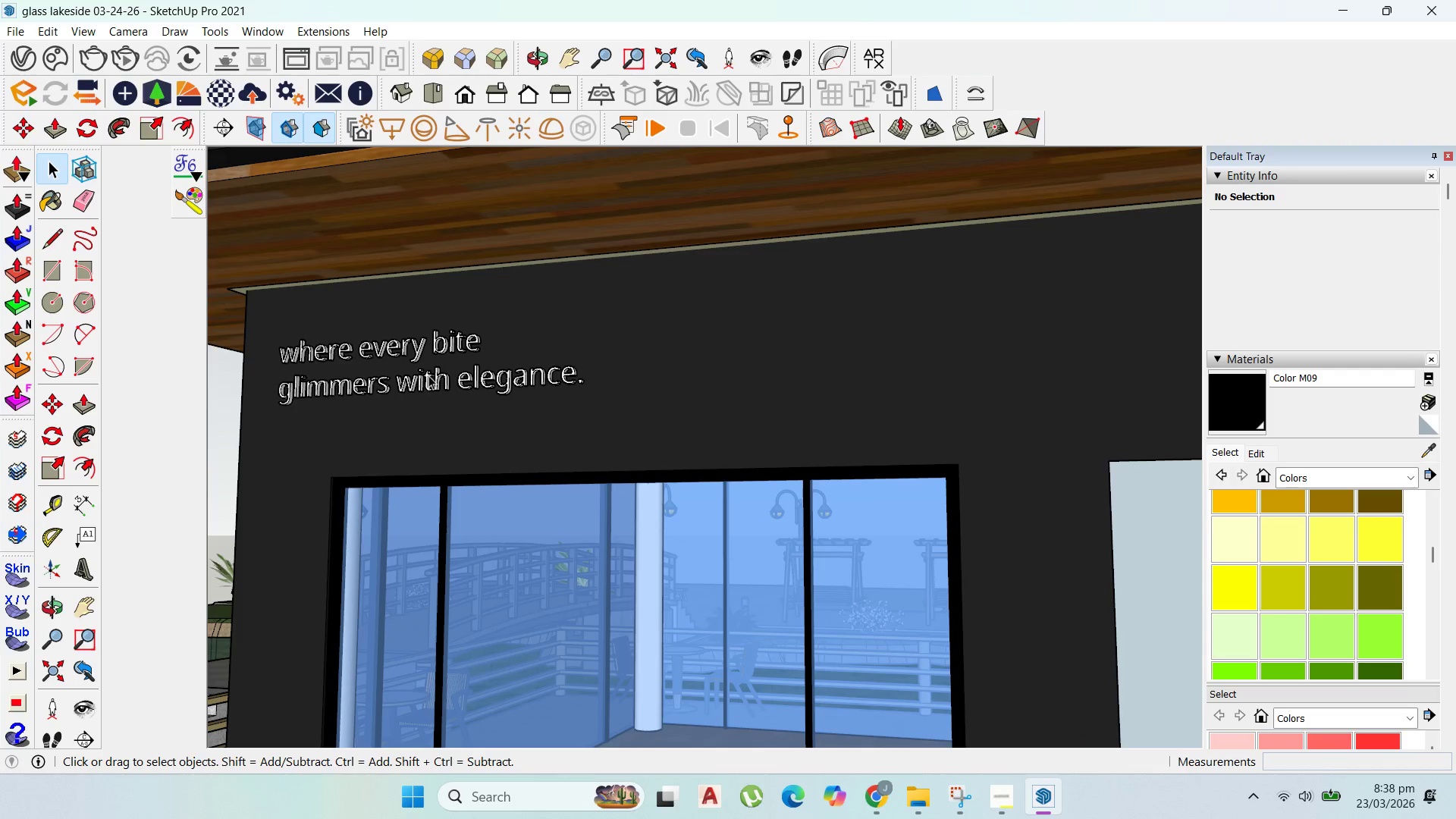 
left_click([433, 378])
 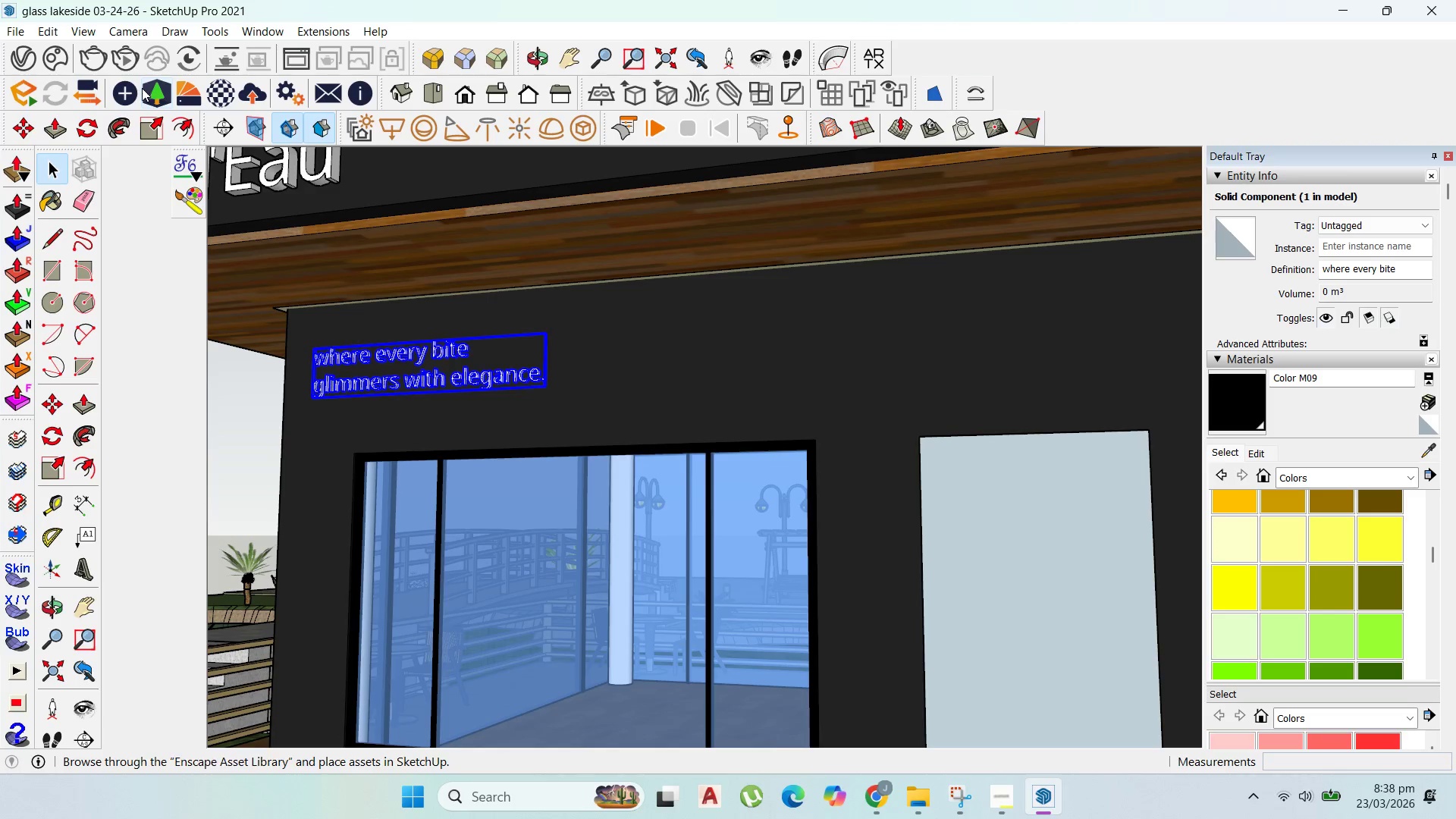 
scroll: coordinate [430, 374], scroll_direction: down, amount: 3.0
 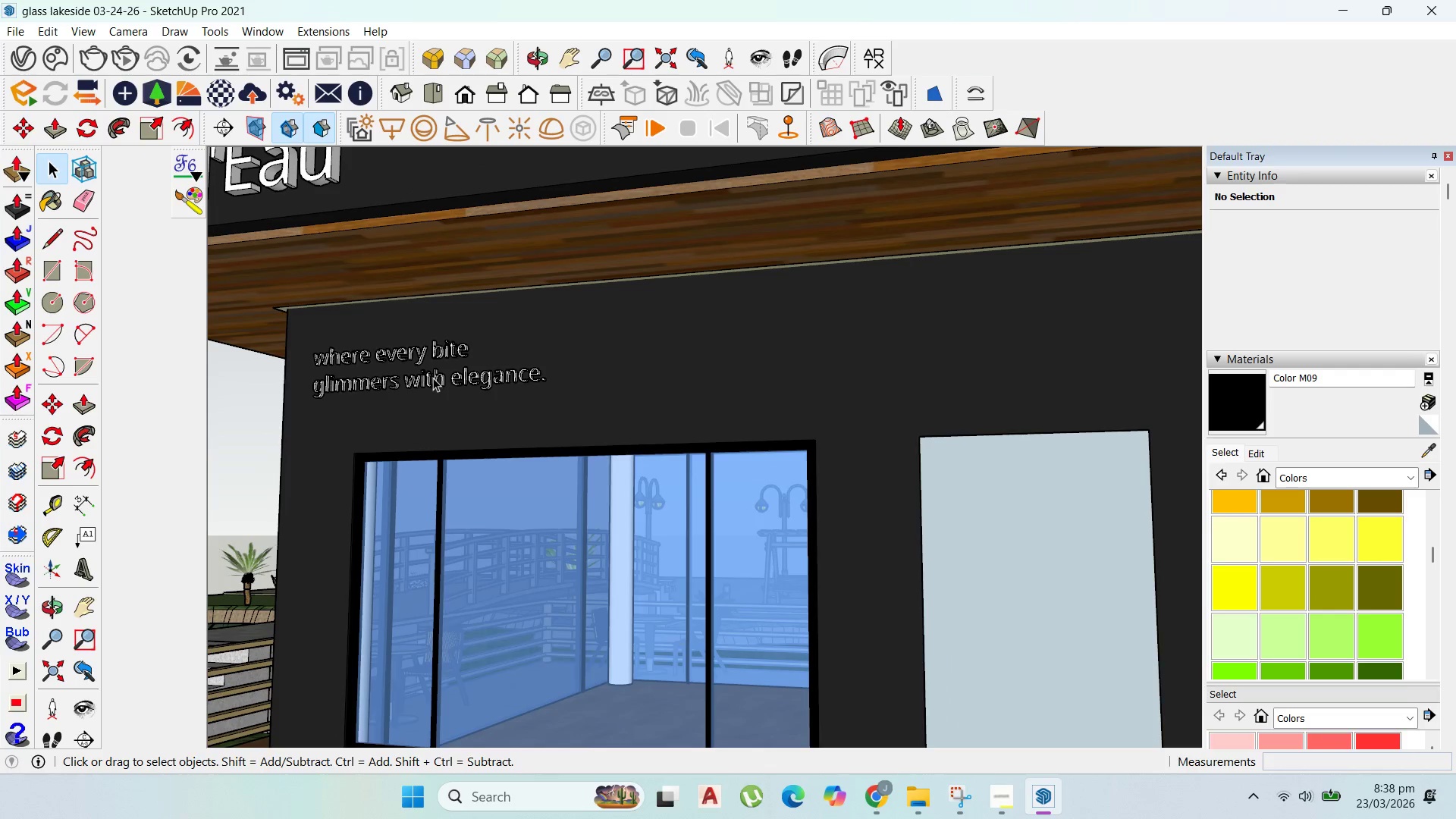 
left_click([151, 118])
 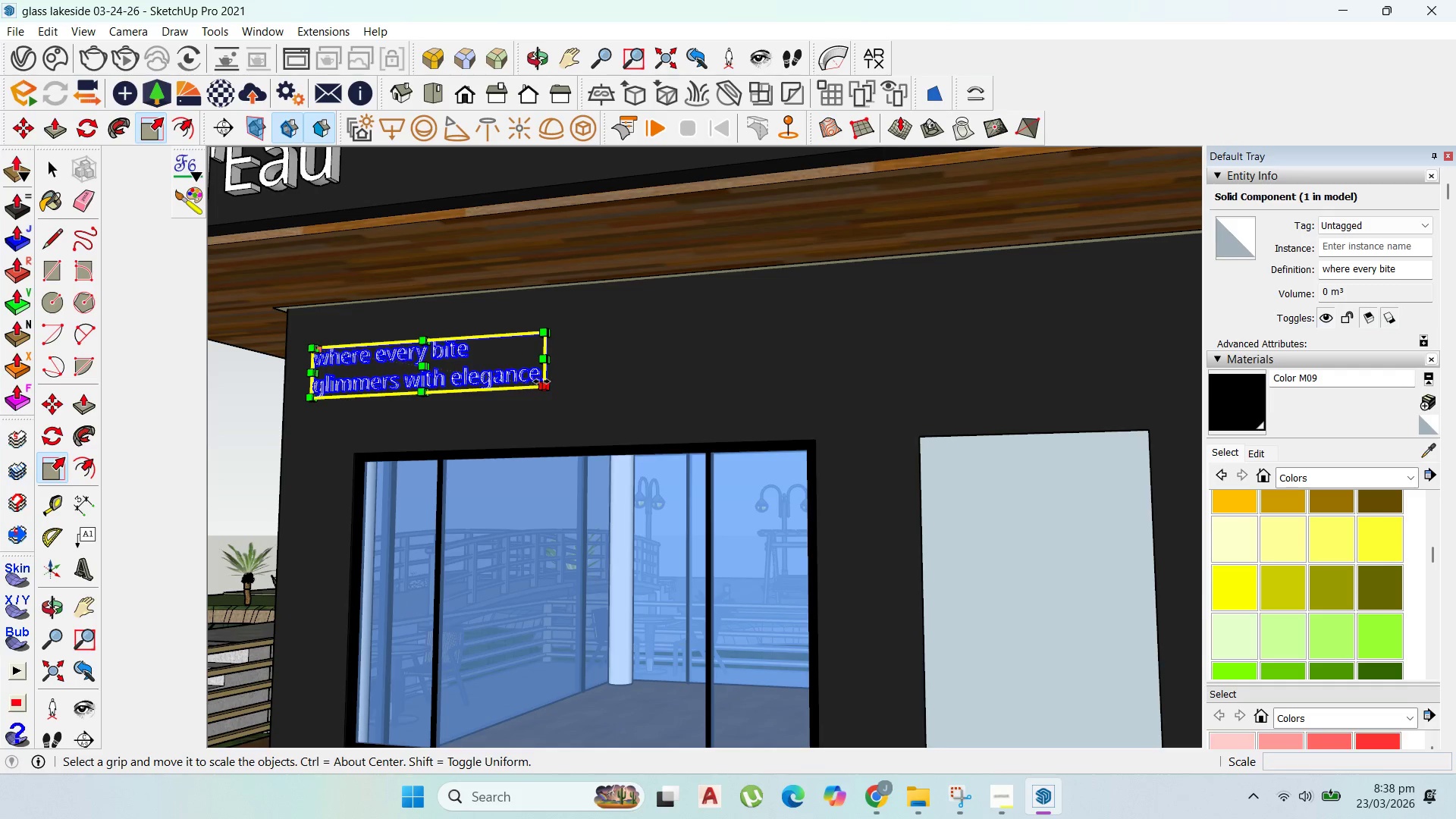 
left_click_drag(start_coordinate=[542, 382], to_coordinate=[593, 397])
 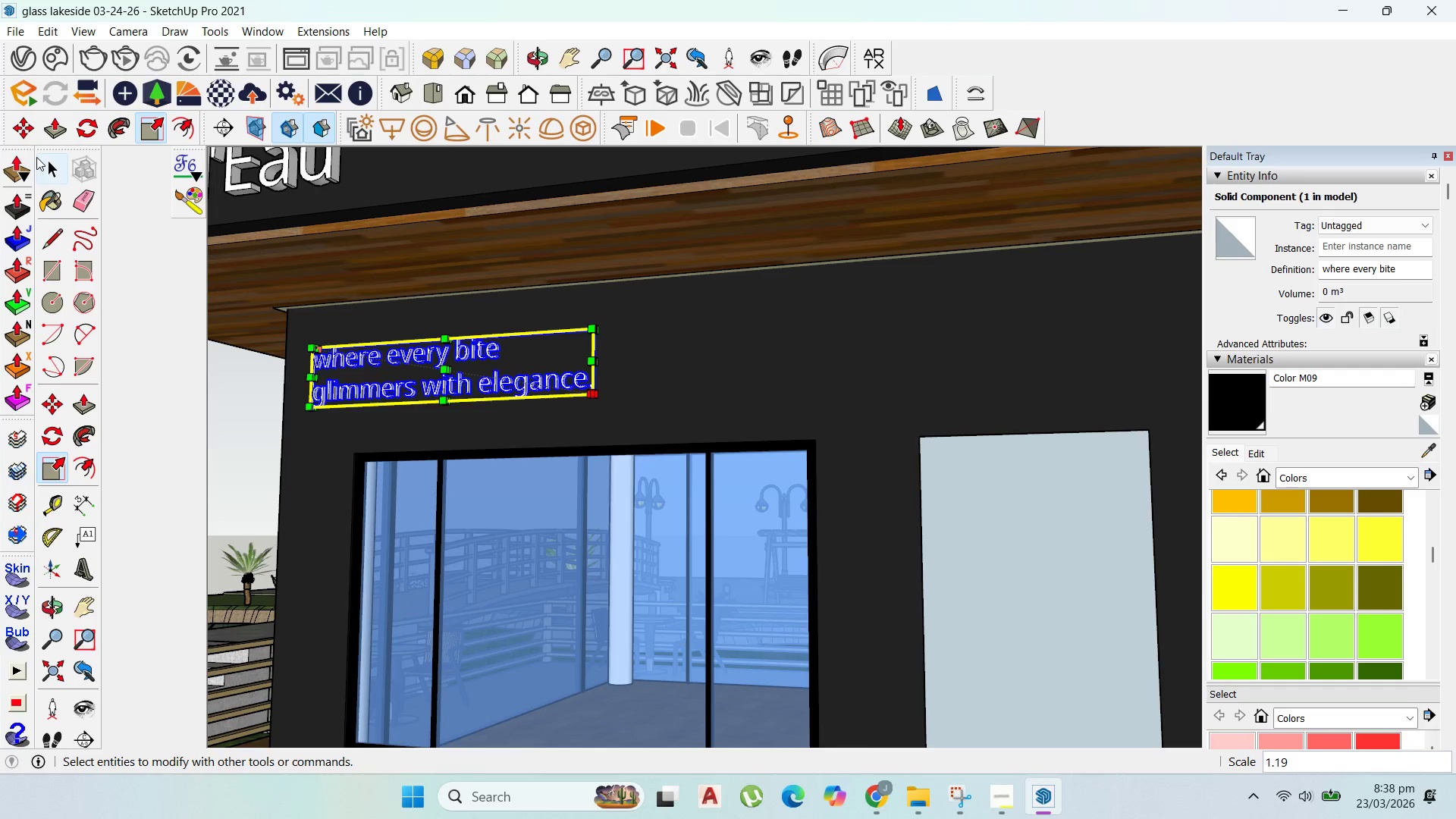 
left_click([58, 164])
 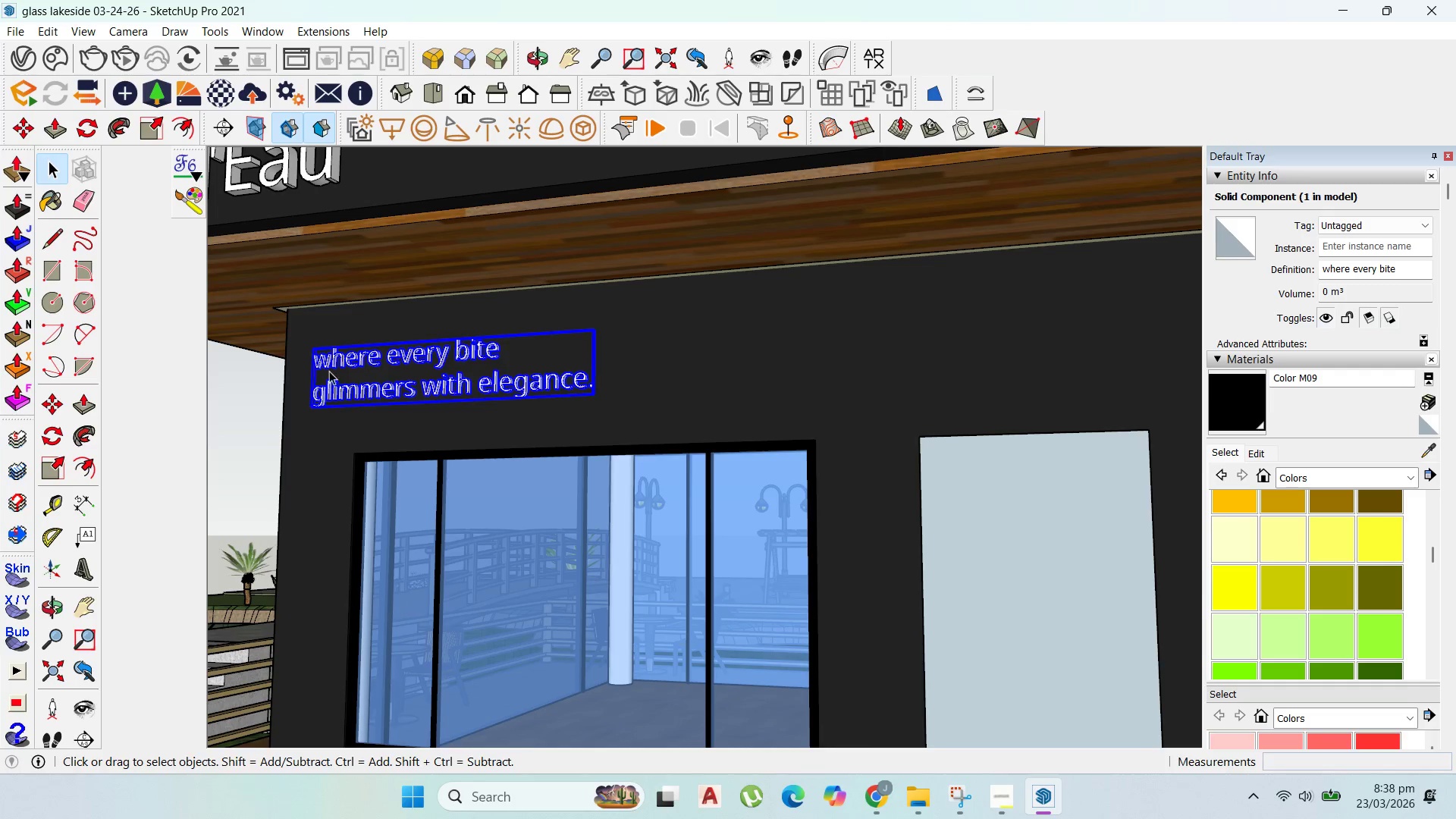 
left_click([268, 370])
 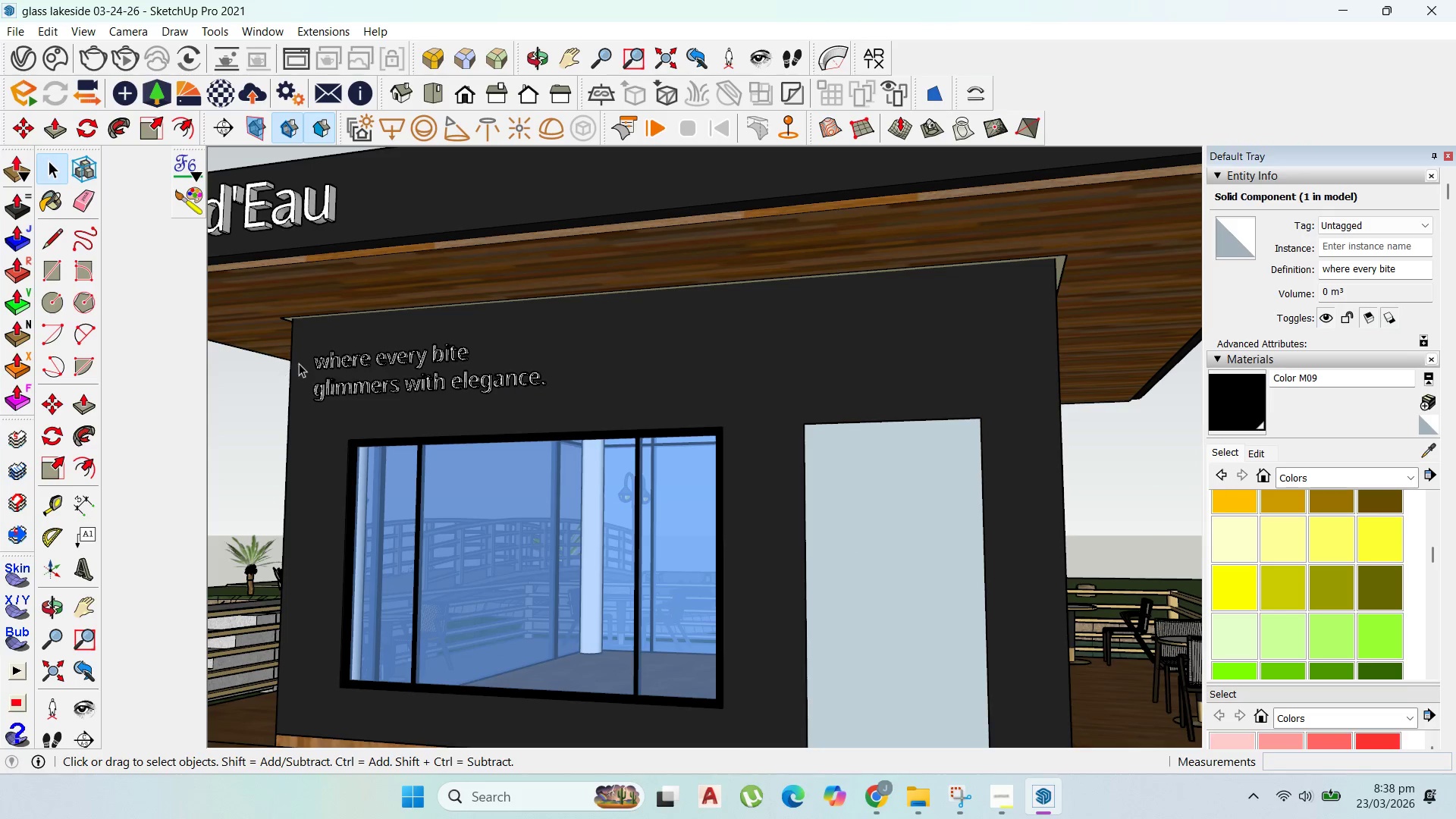 
scroll: coordinate [486, 405], scroll_direction: down, amount: 6.0
 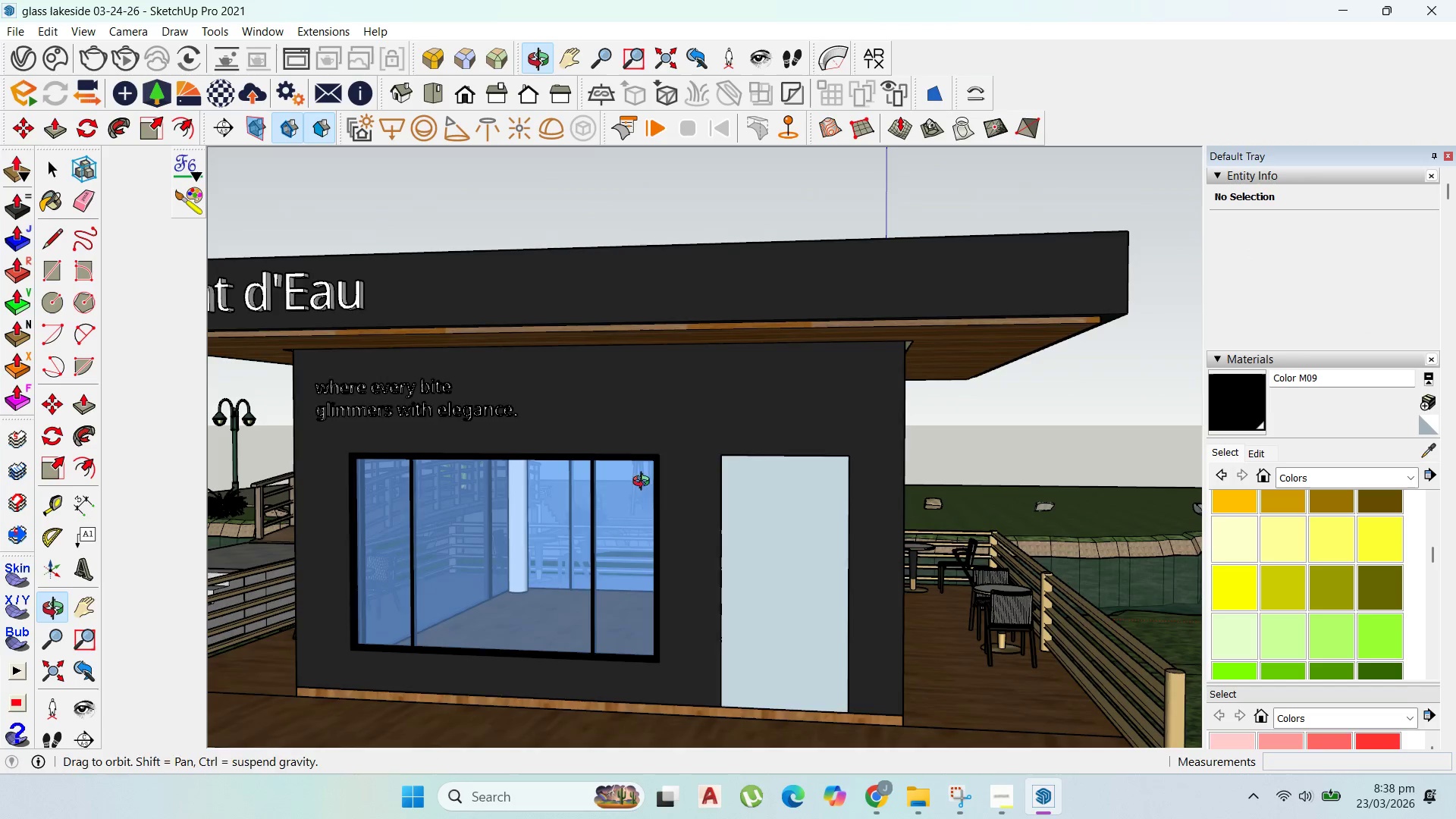 
double_click([816, 562])
 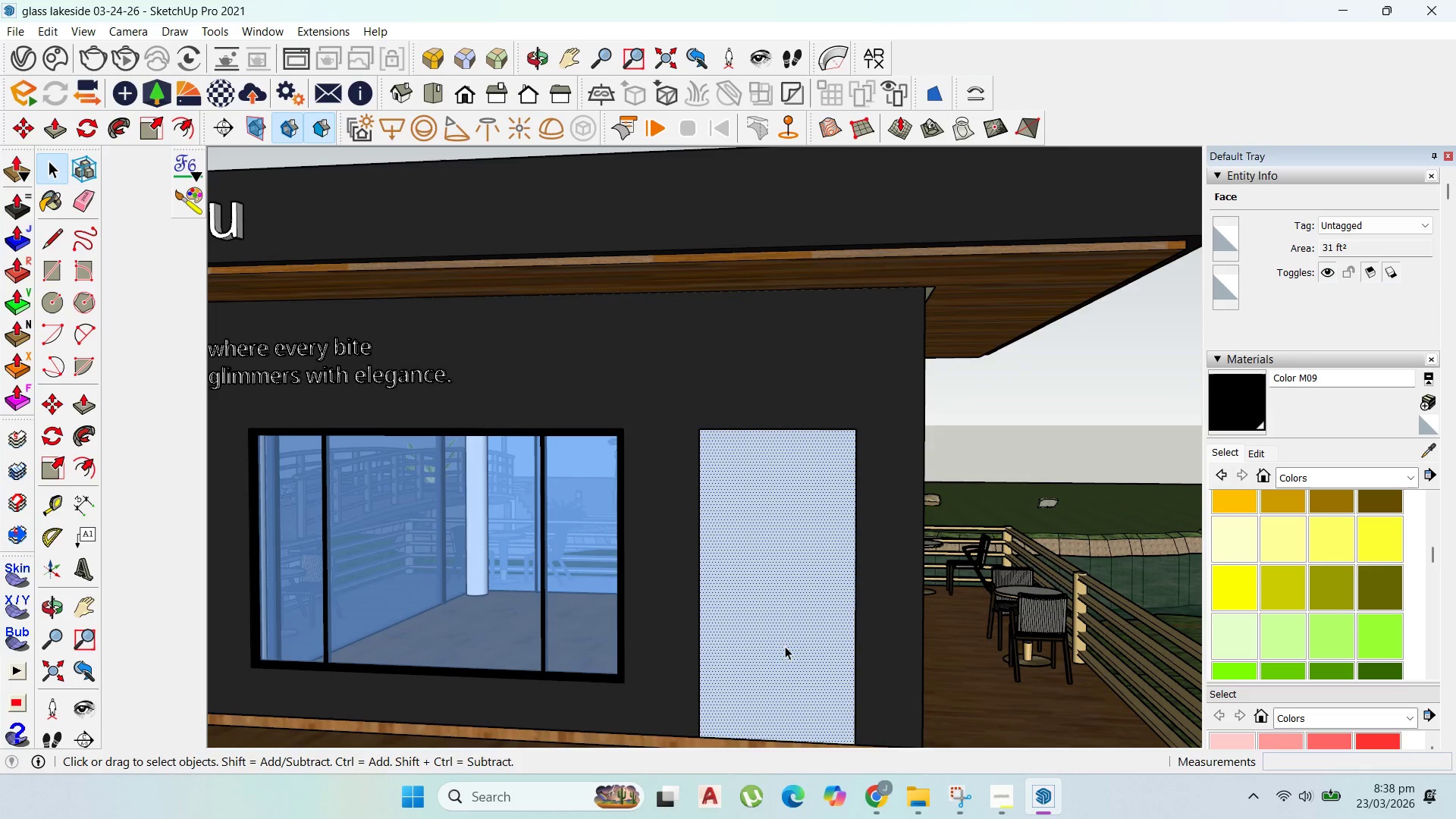 
scroll: coordinate [843, 571], scroll_direction: up, amount: 2.0
 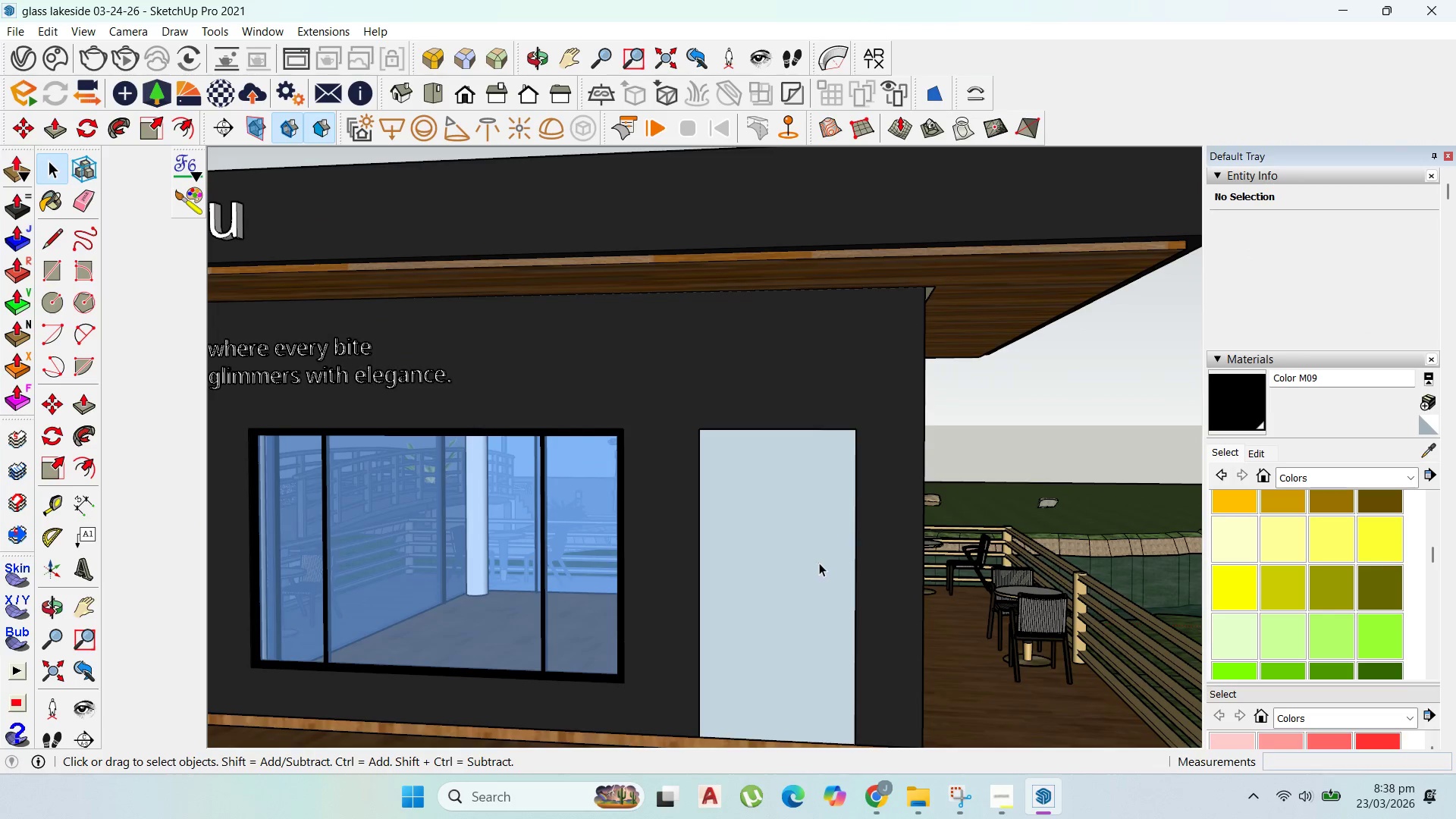 
double_click([786, 645])
 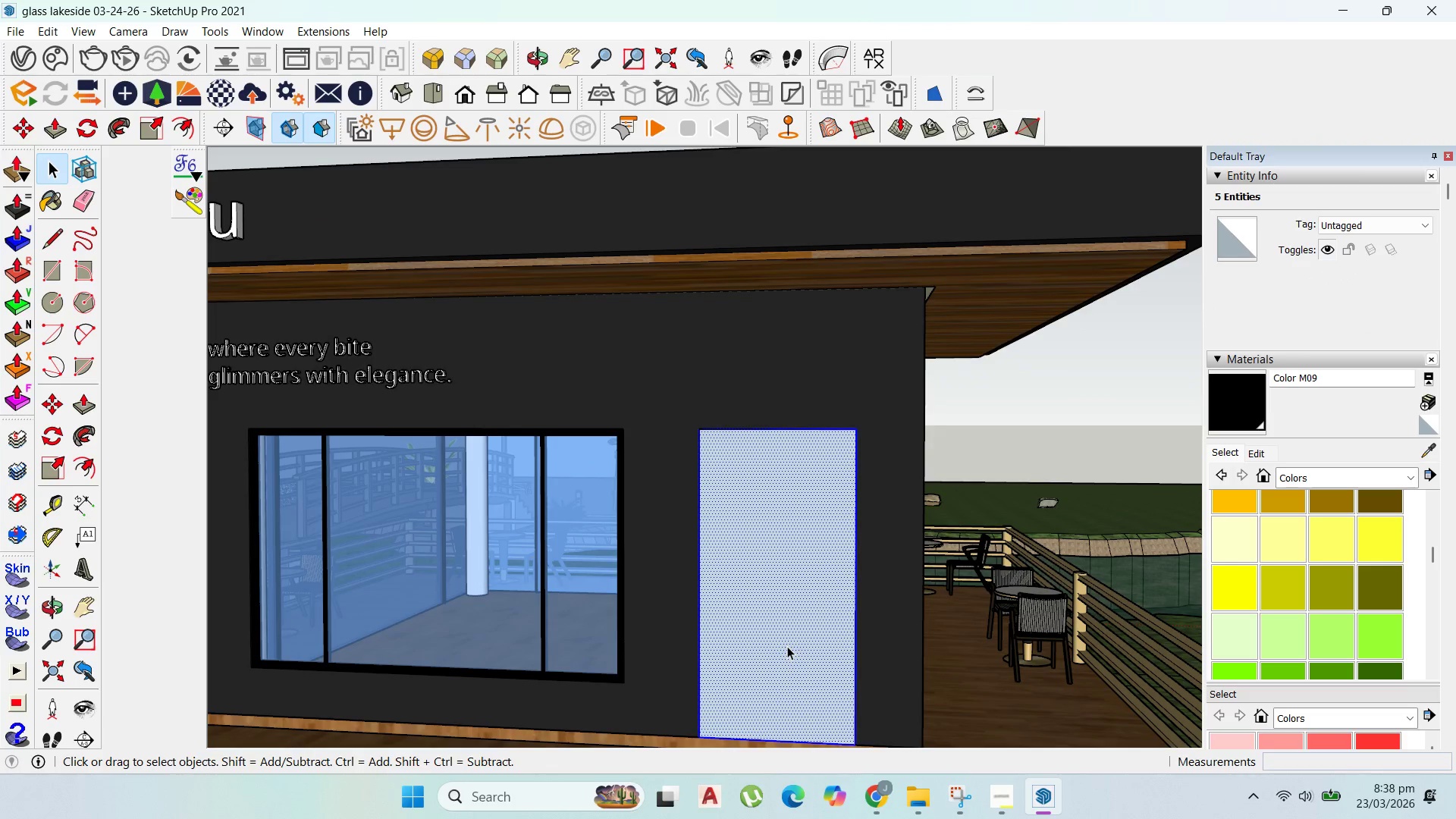 
scroll: coordinate [811, 667], scroll_direction: up, amount: 5.0
 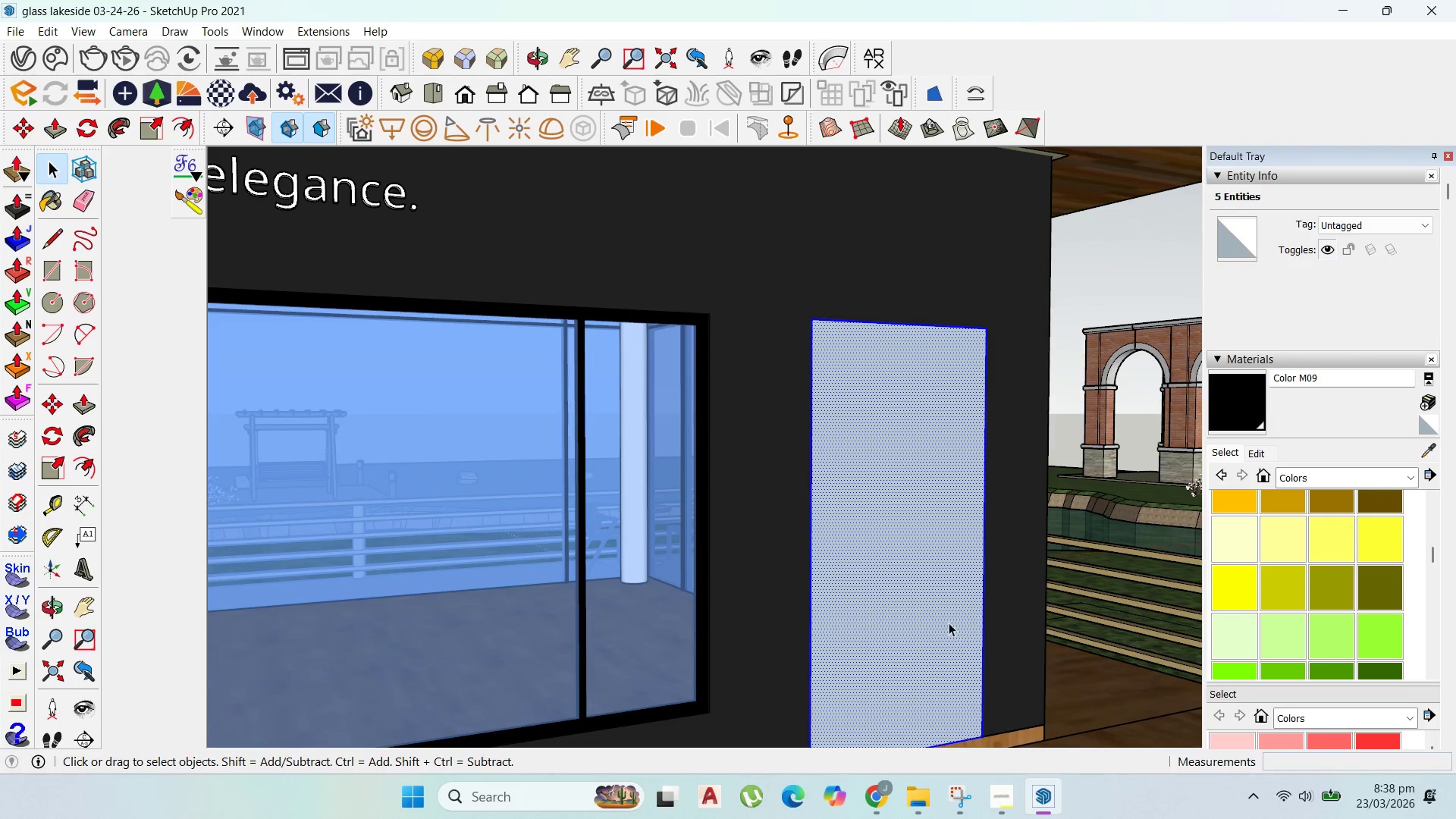 
right_click([944, 617])
 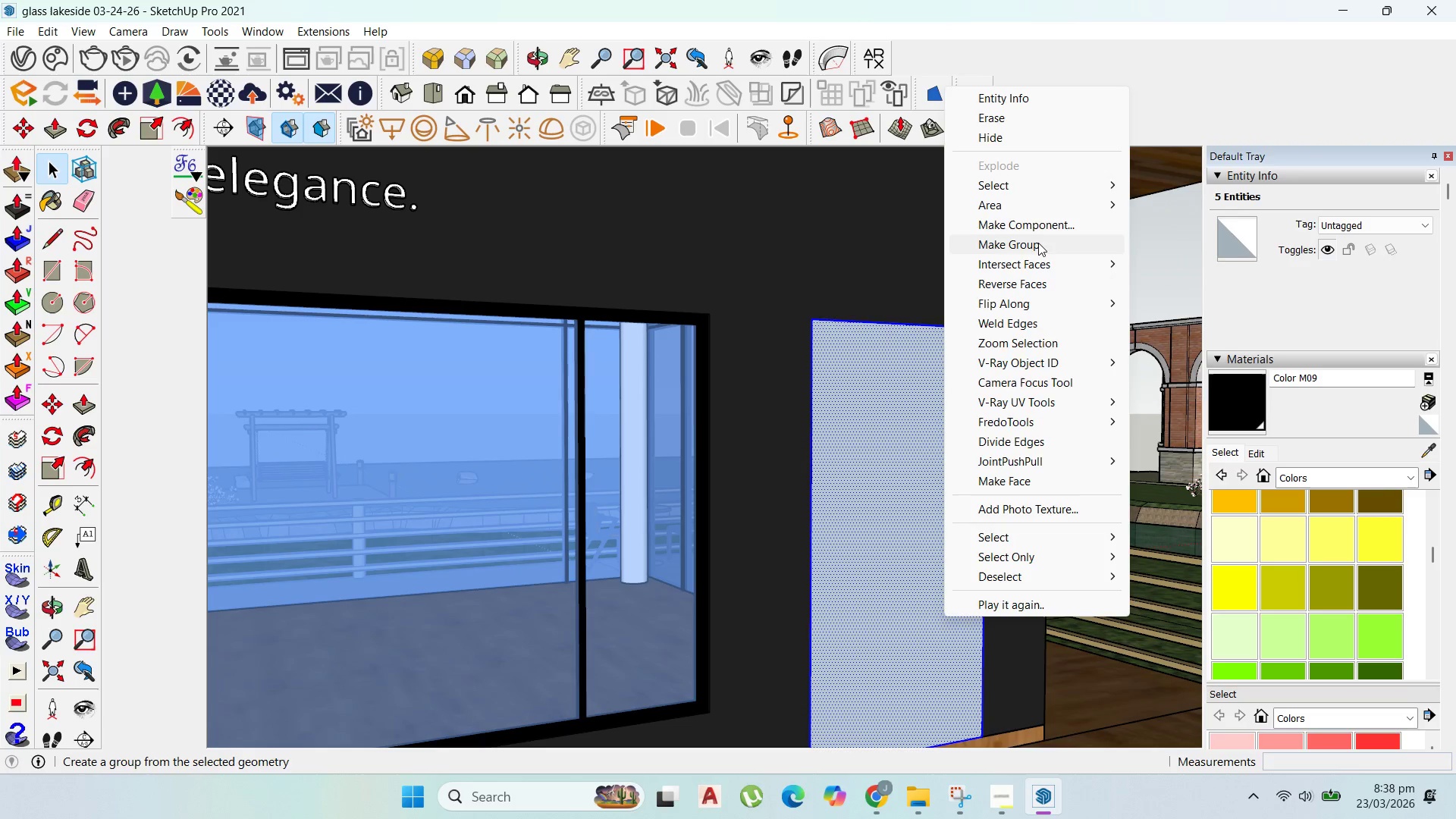 
left_click([1038, 243])
 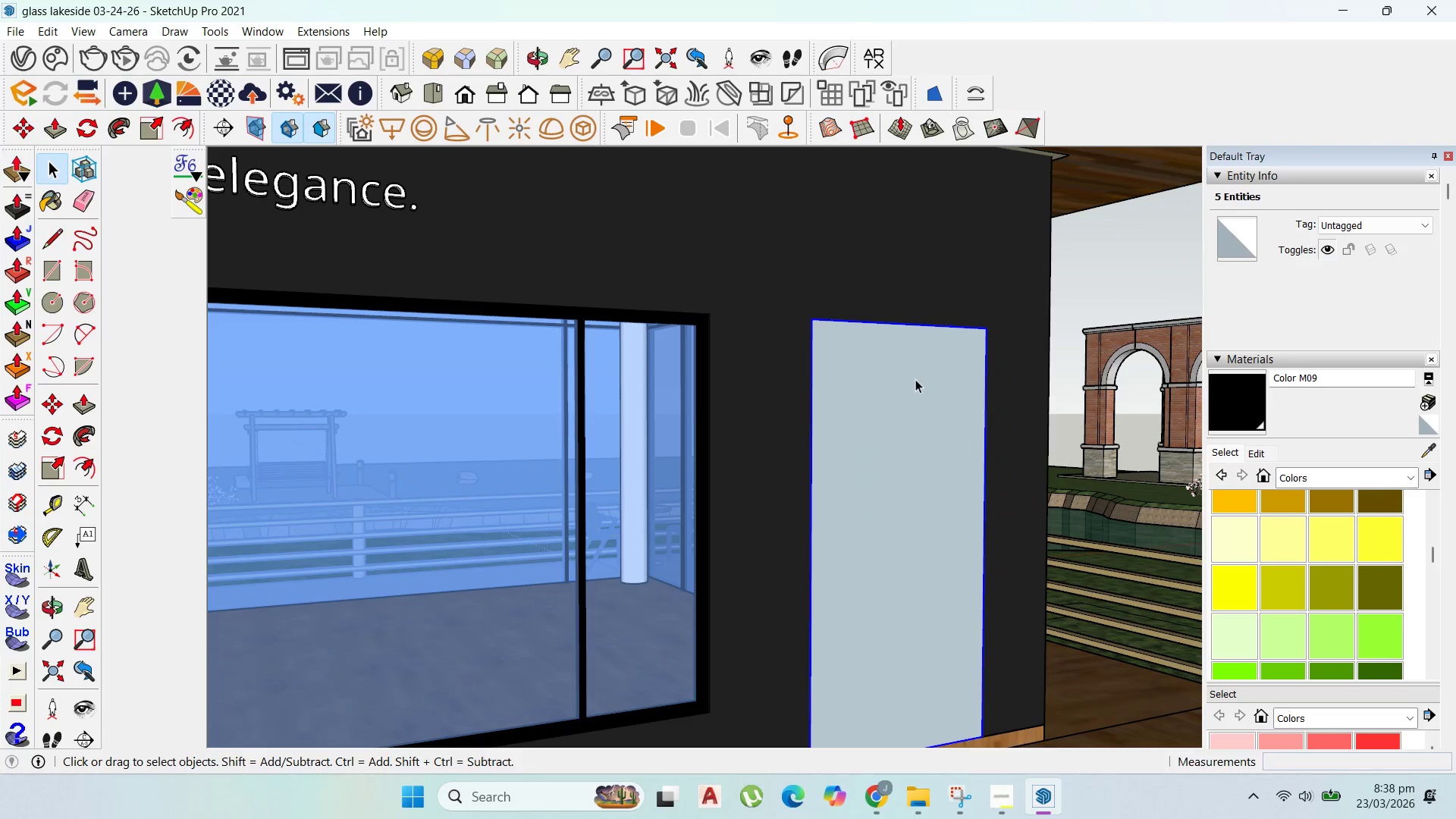 
scroll: coordinate [916, 447], scroll_direction: down, amount: 3.0
 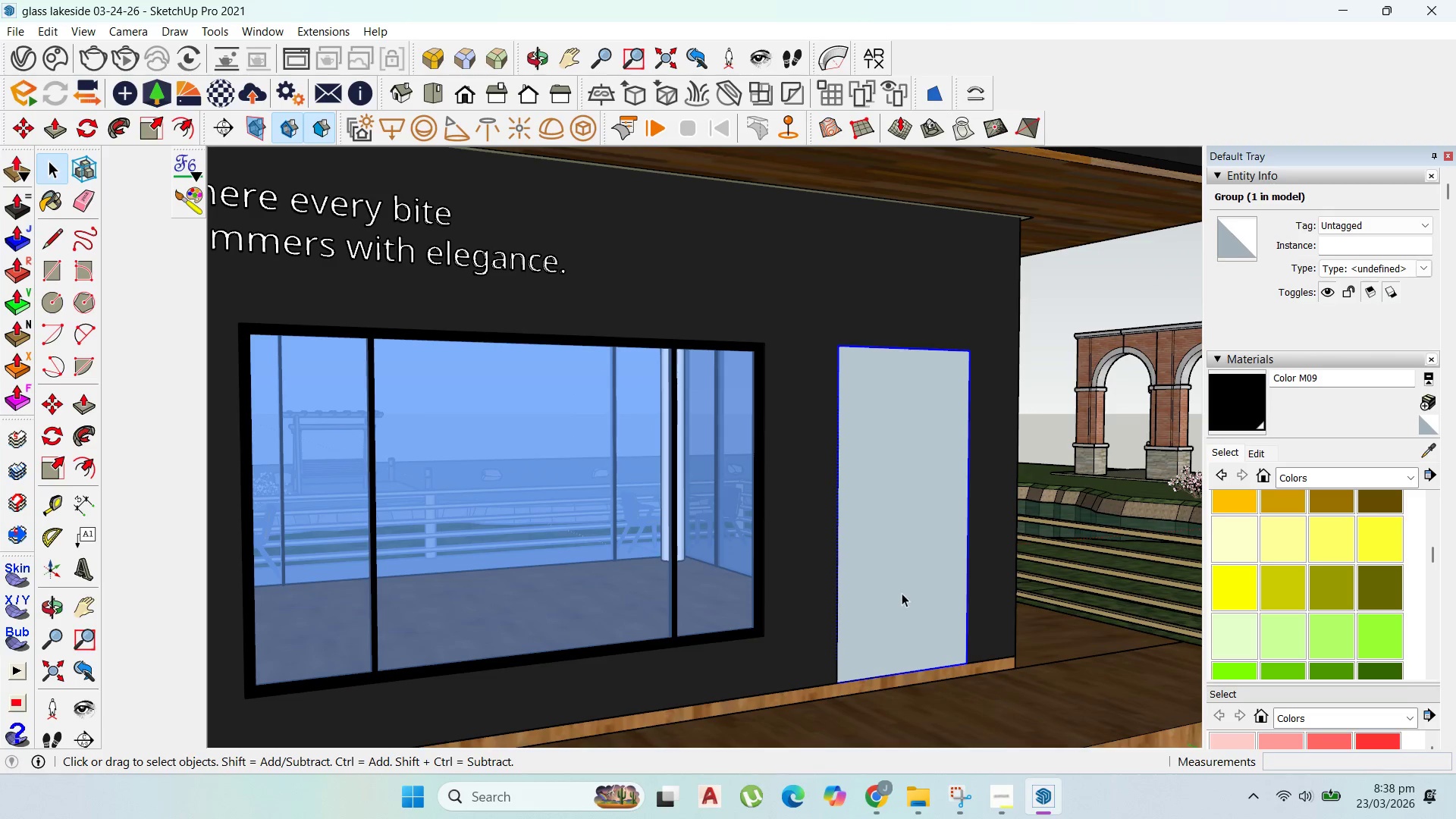 
scroll: coordinate [902, 593], scroll_direction: up, amount: 3.0
 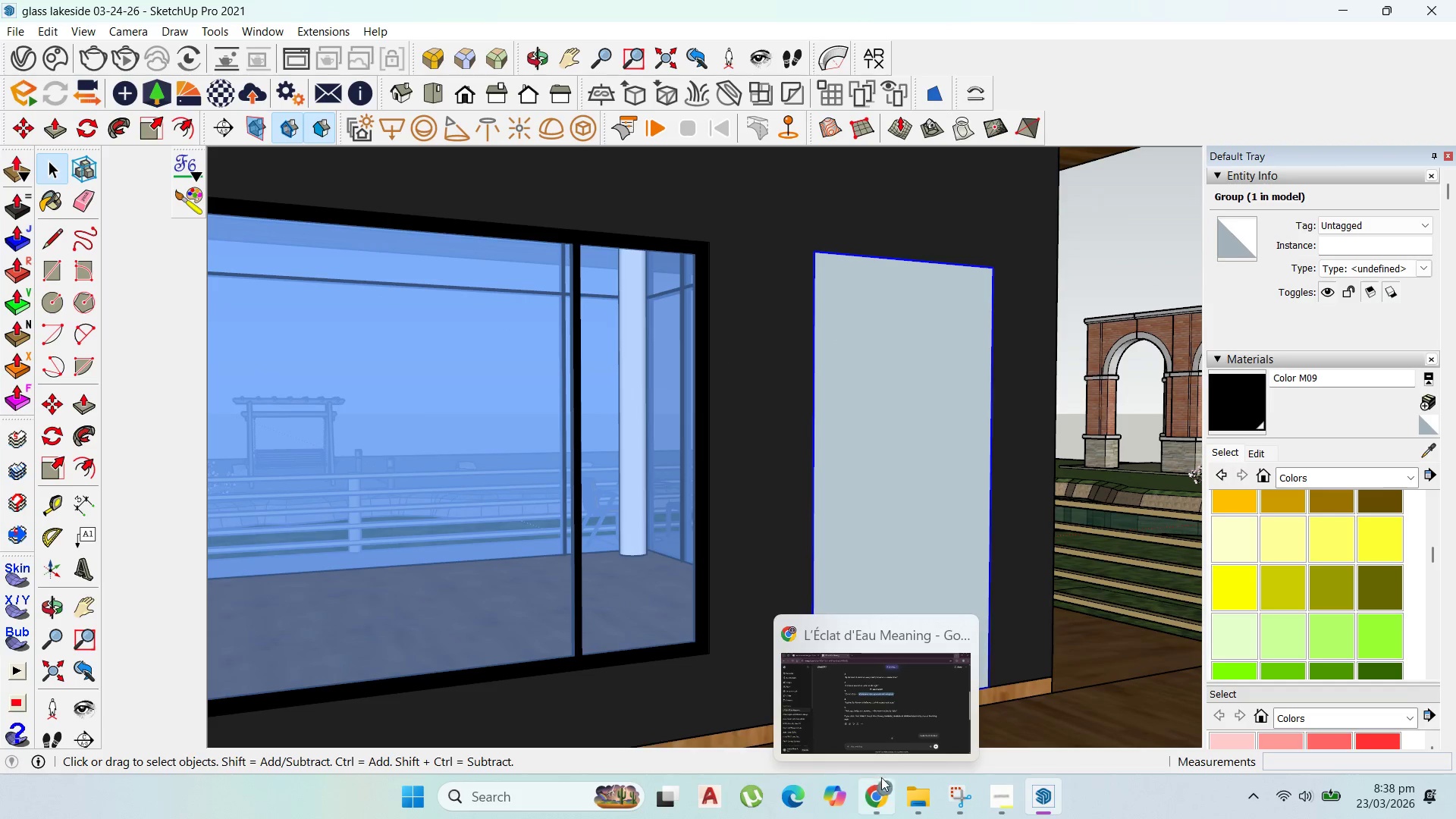 
left_click([883, 783])
 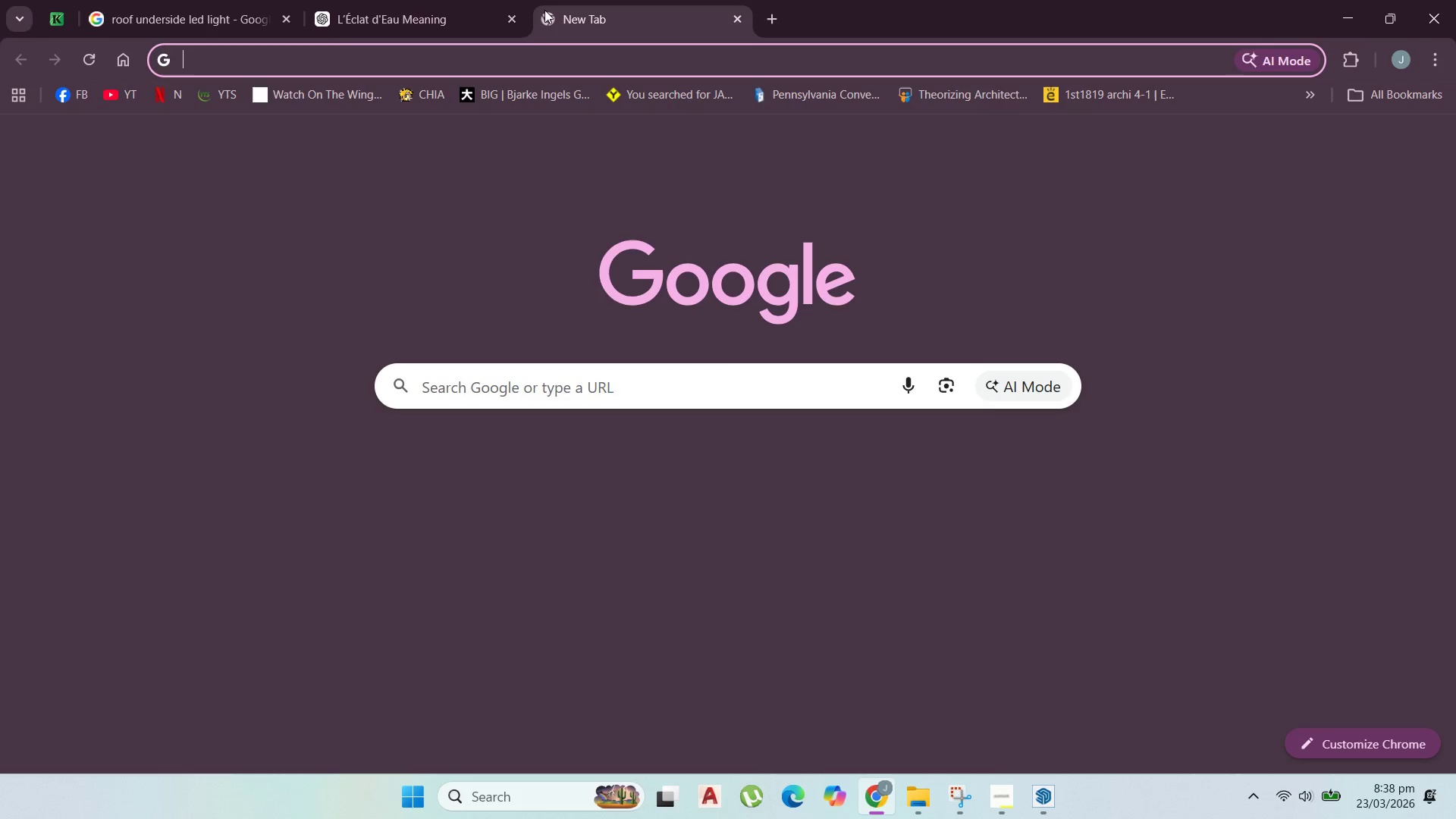 
type(3d)
 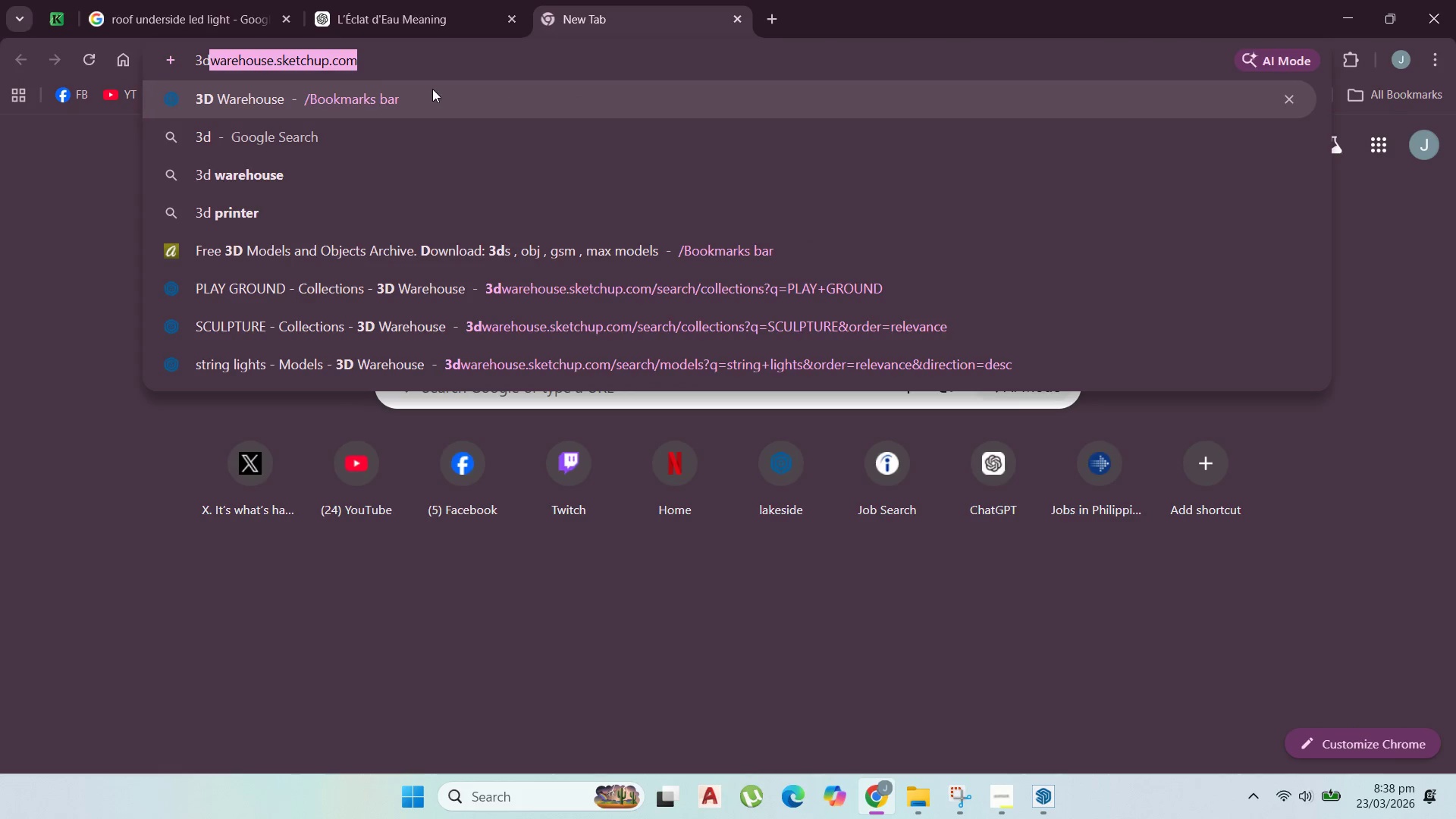 
left_click([432, 89])
 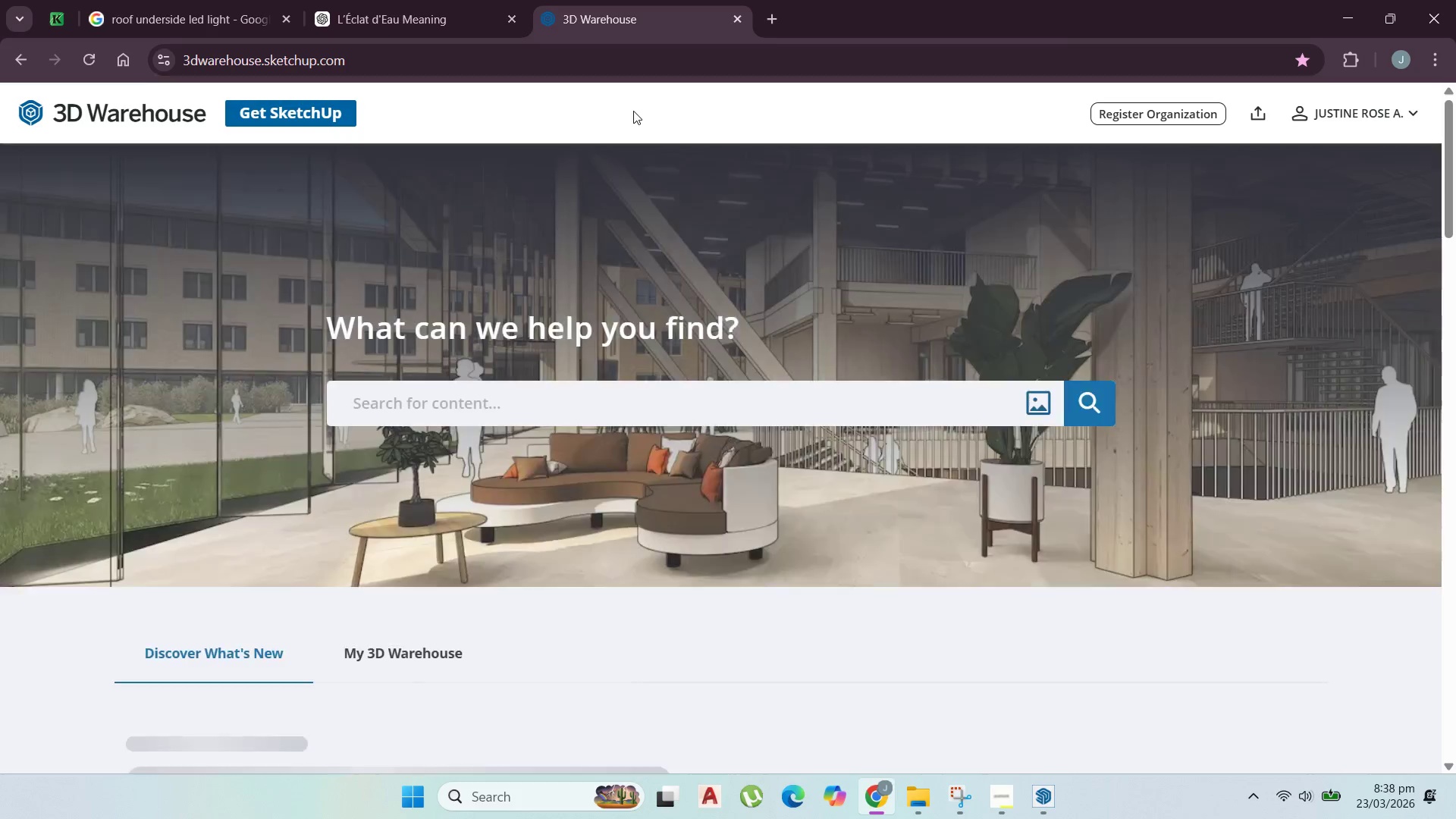 
left_click([573, 395])
 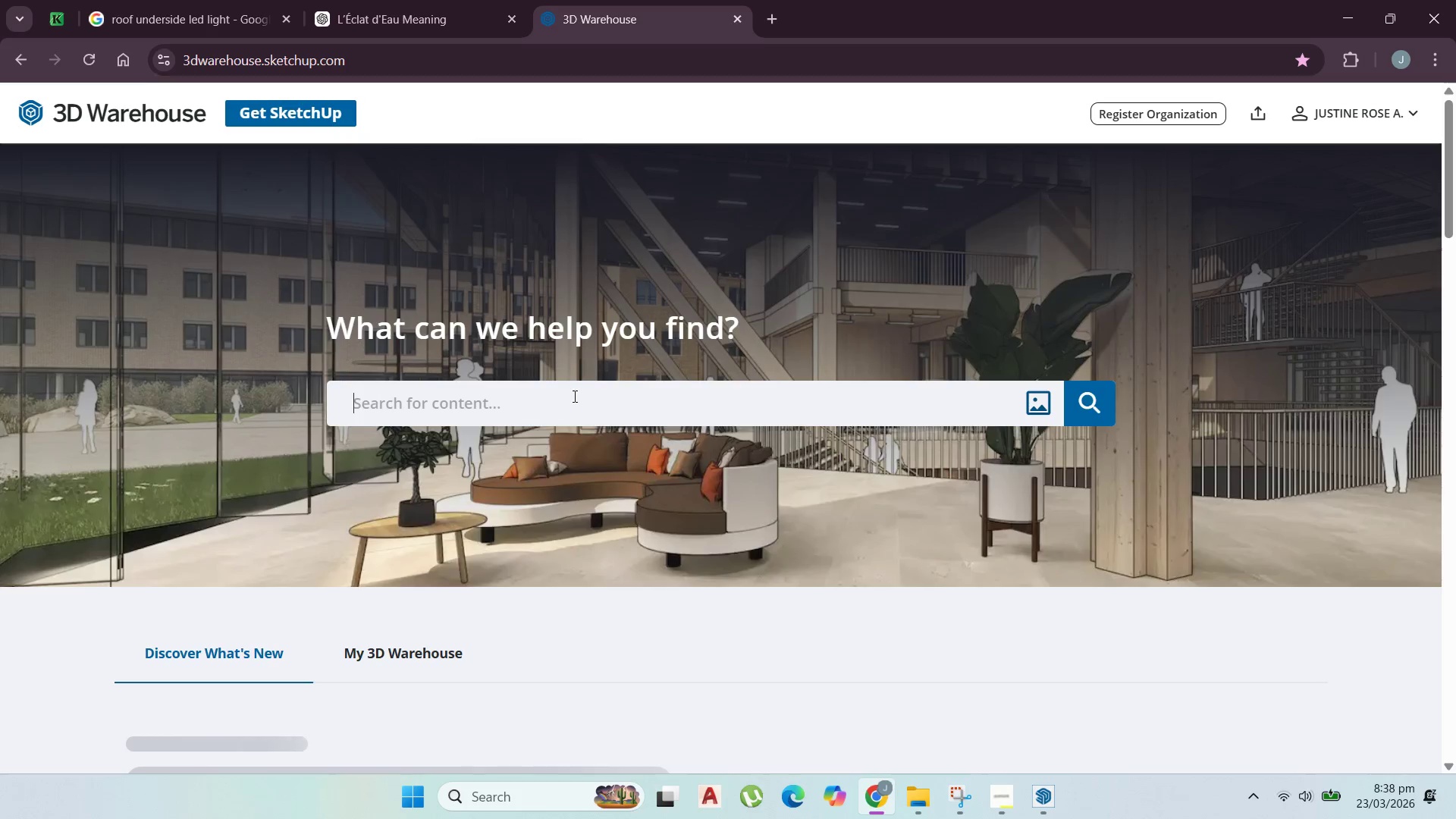 
type(glad)
key(Backspace)
type(ss door)
 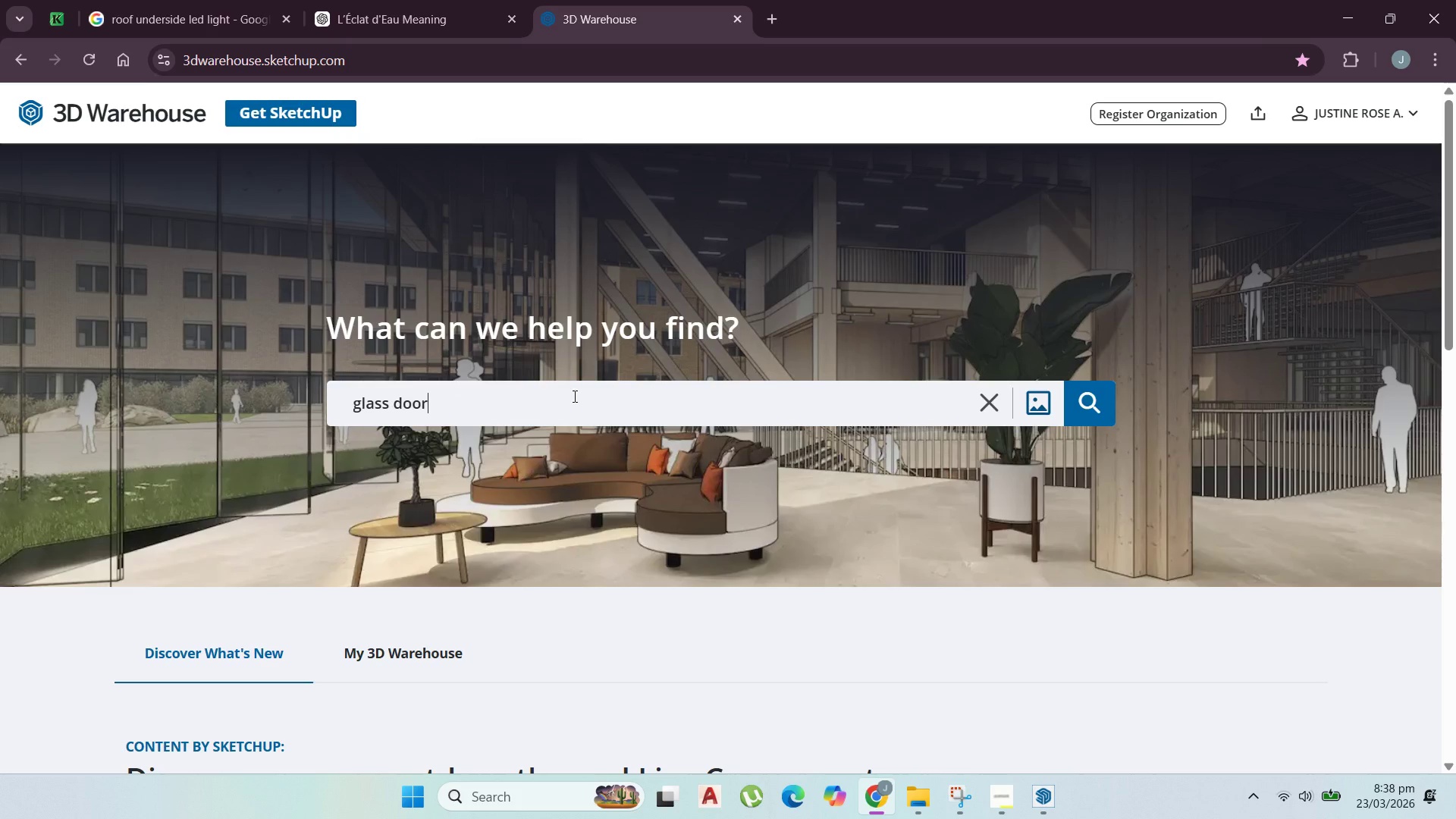 
key(Enter)
 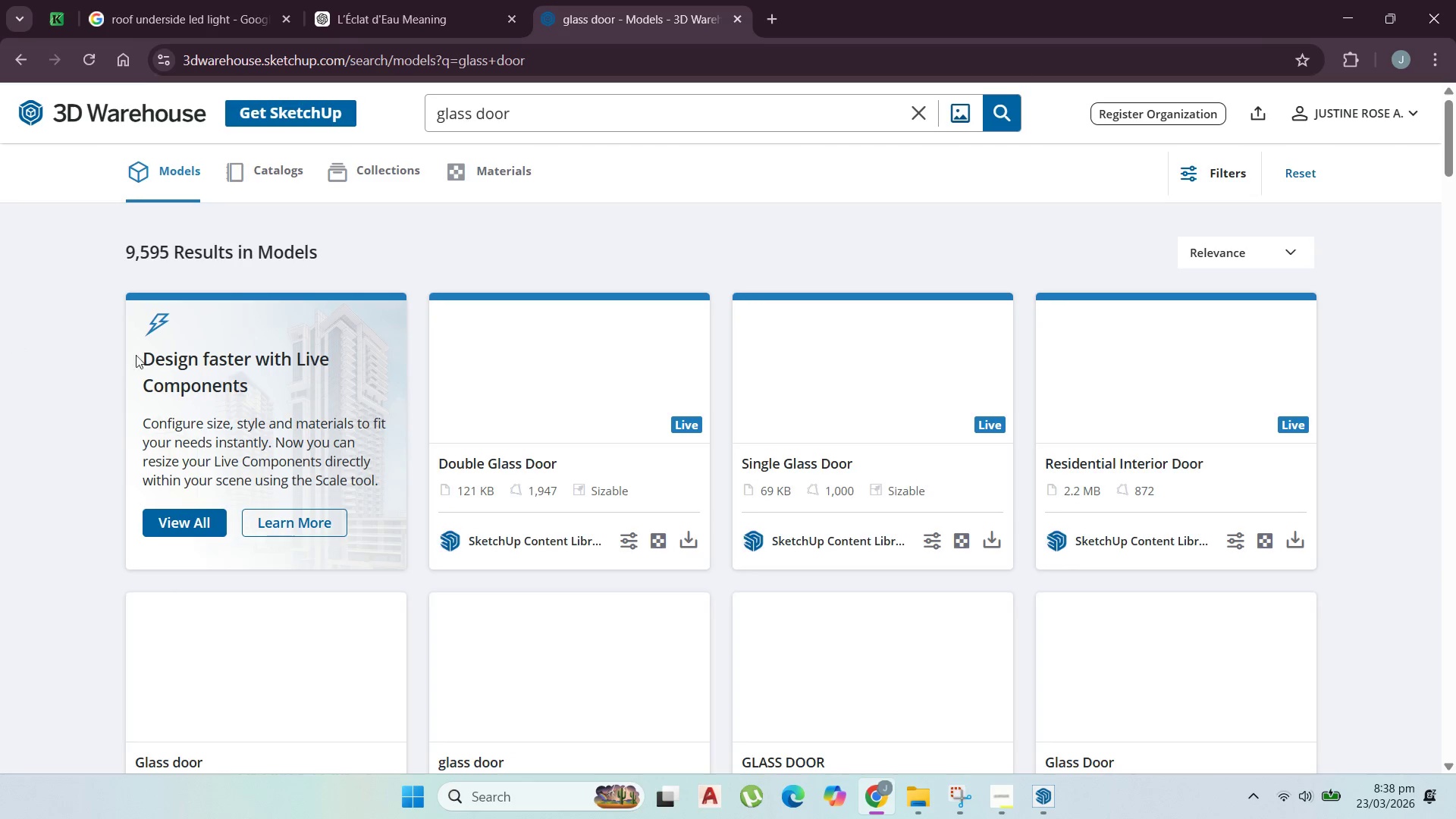 
scroll: coordinate [756, 473], scroll_direction: down, amount: 2.0
 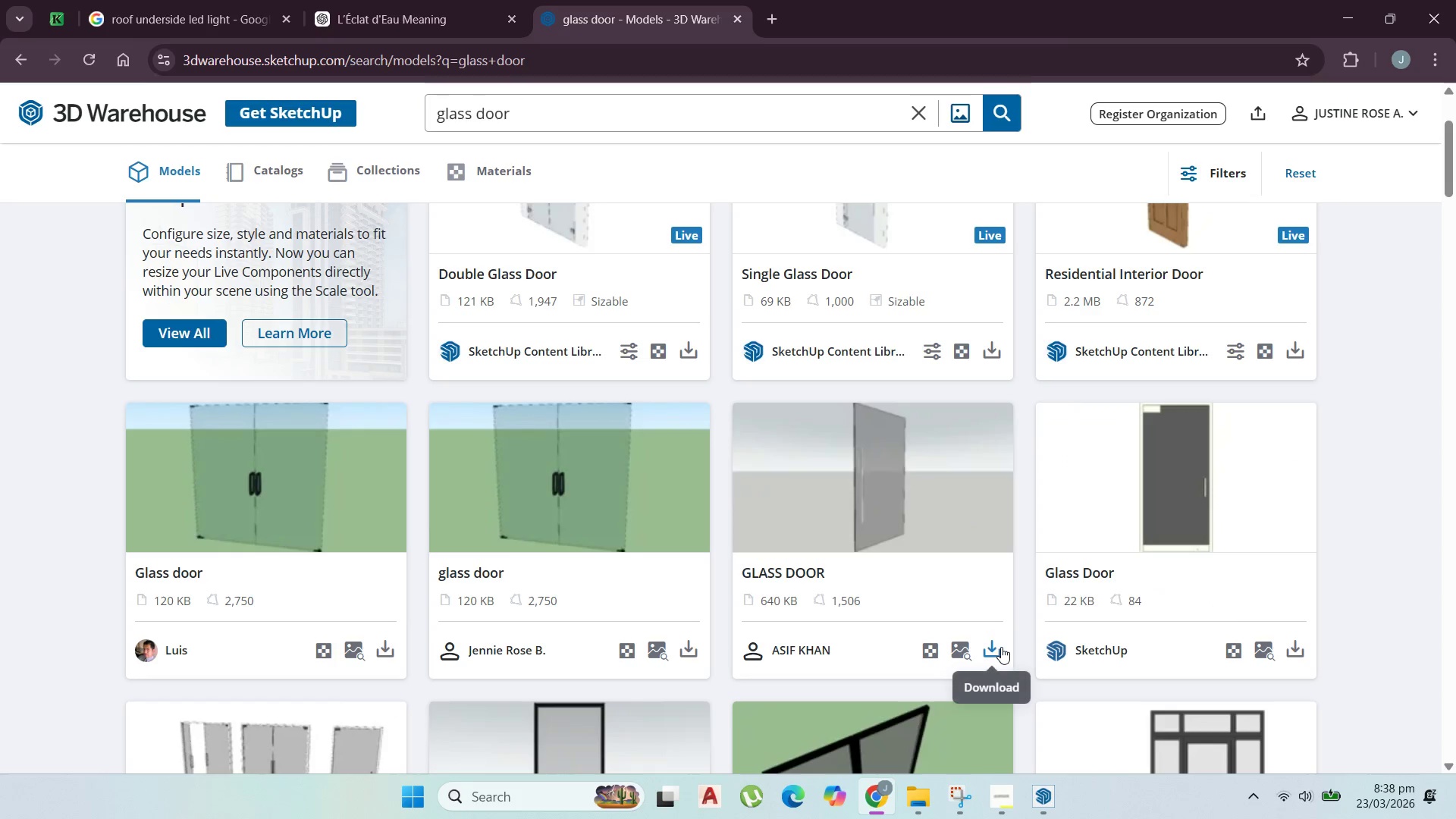 
left_click([989, 654])
 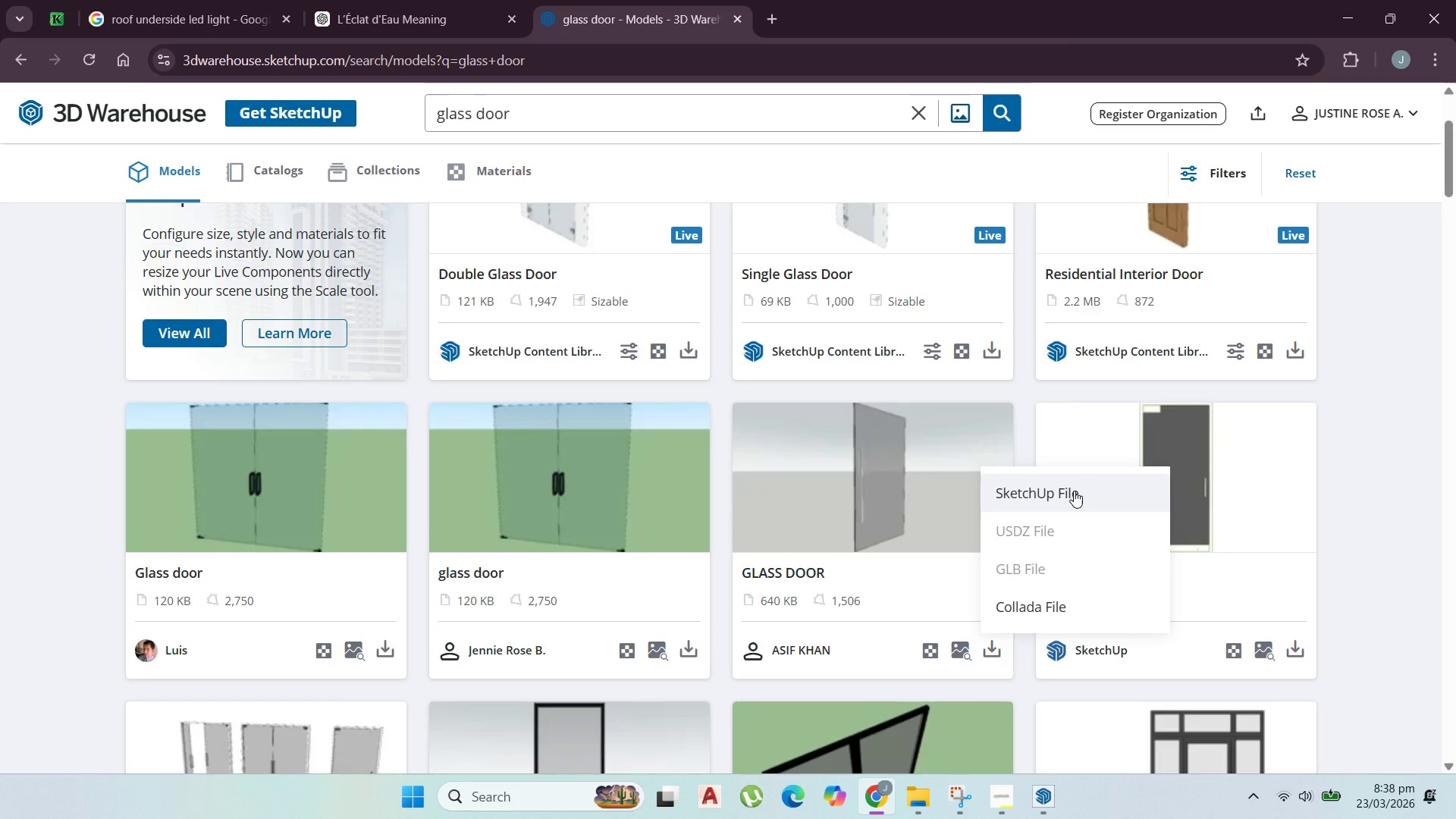 
left_click([1074, 491])
 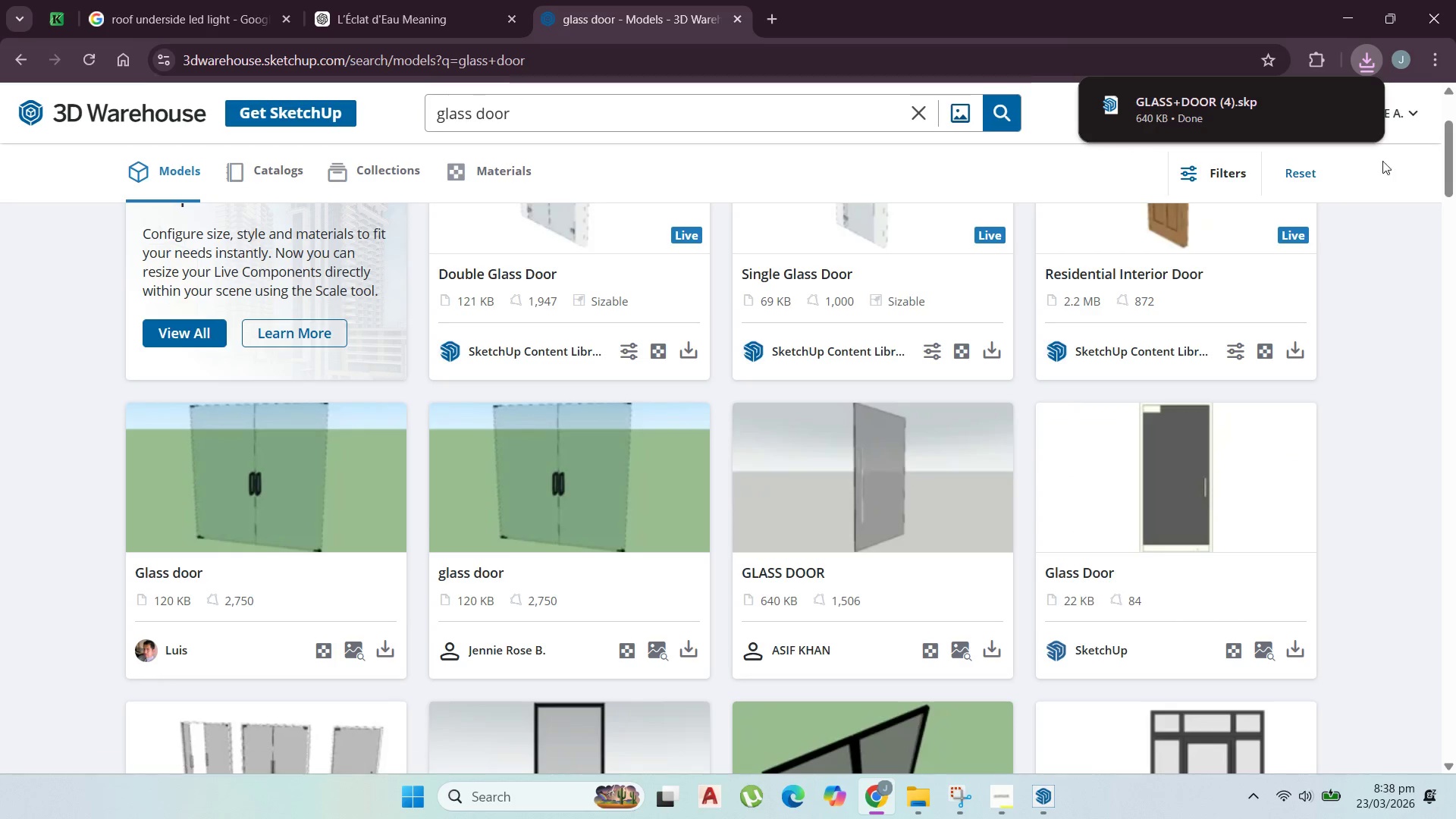 
left_click([1322, 100])
 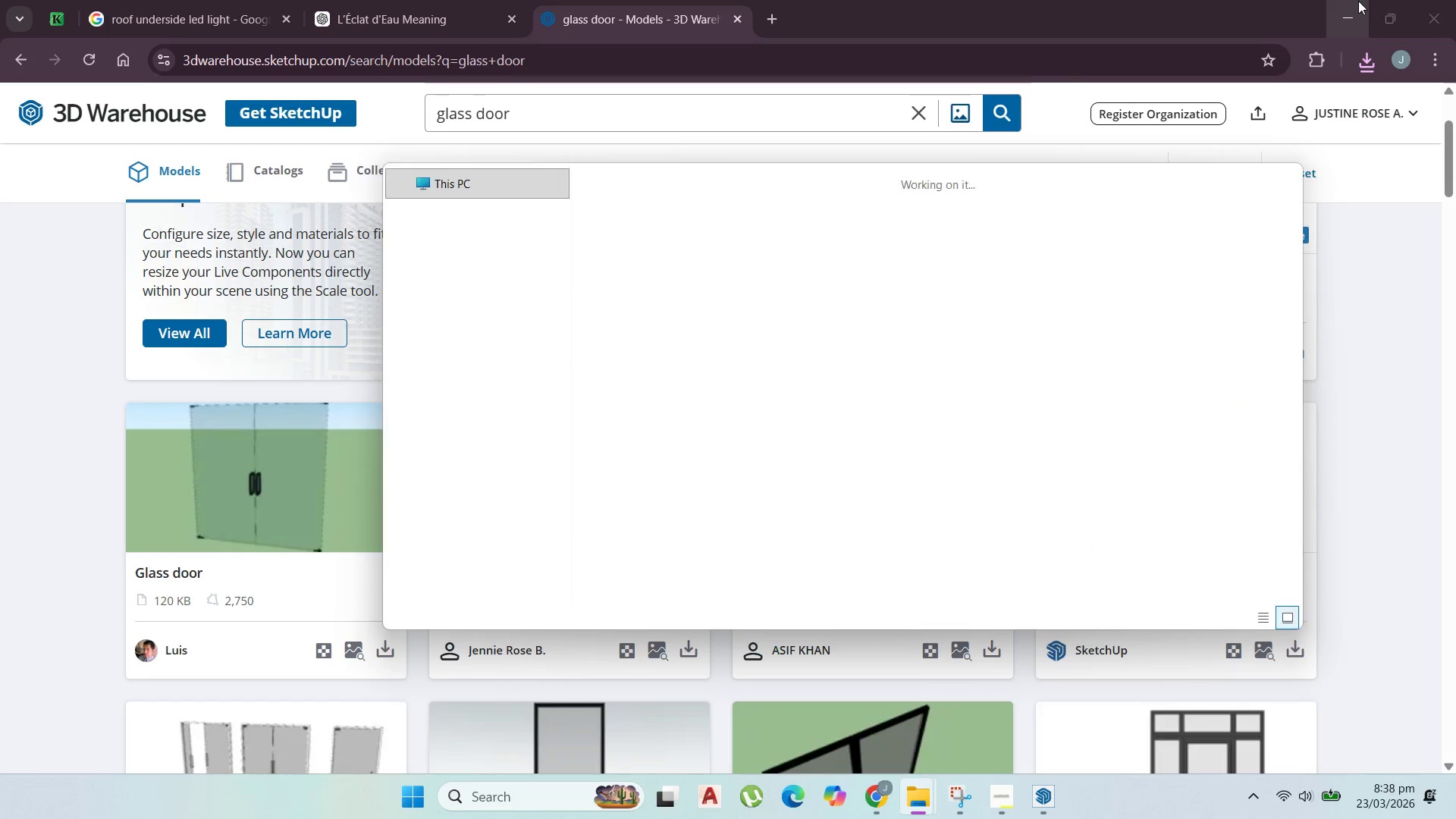 
left_click([1358, 2])
 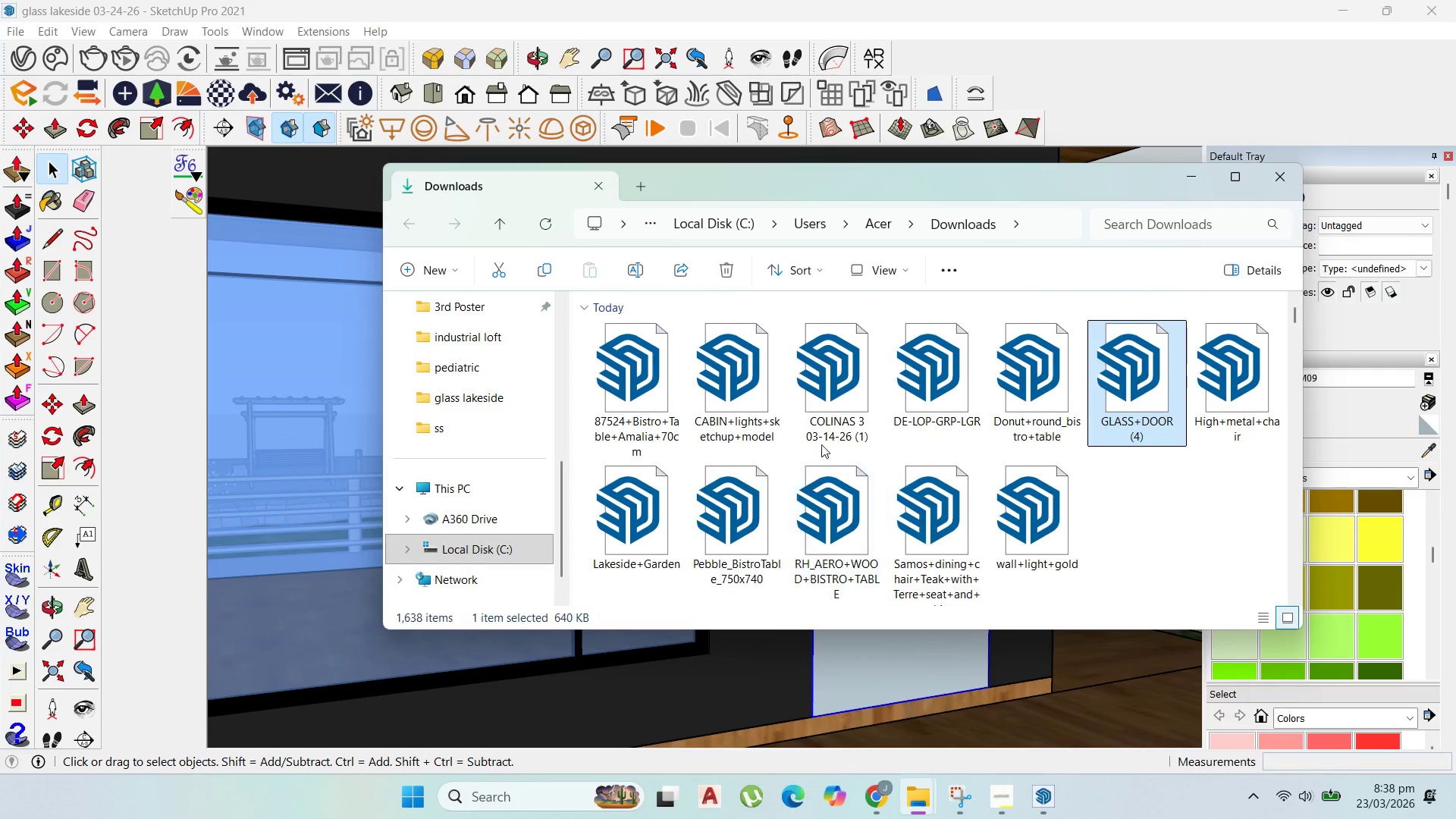 
left_click_drag(start_coordinate=[1121, 410], to_coordinate=[1125, 725])
 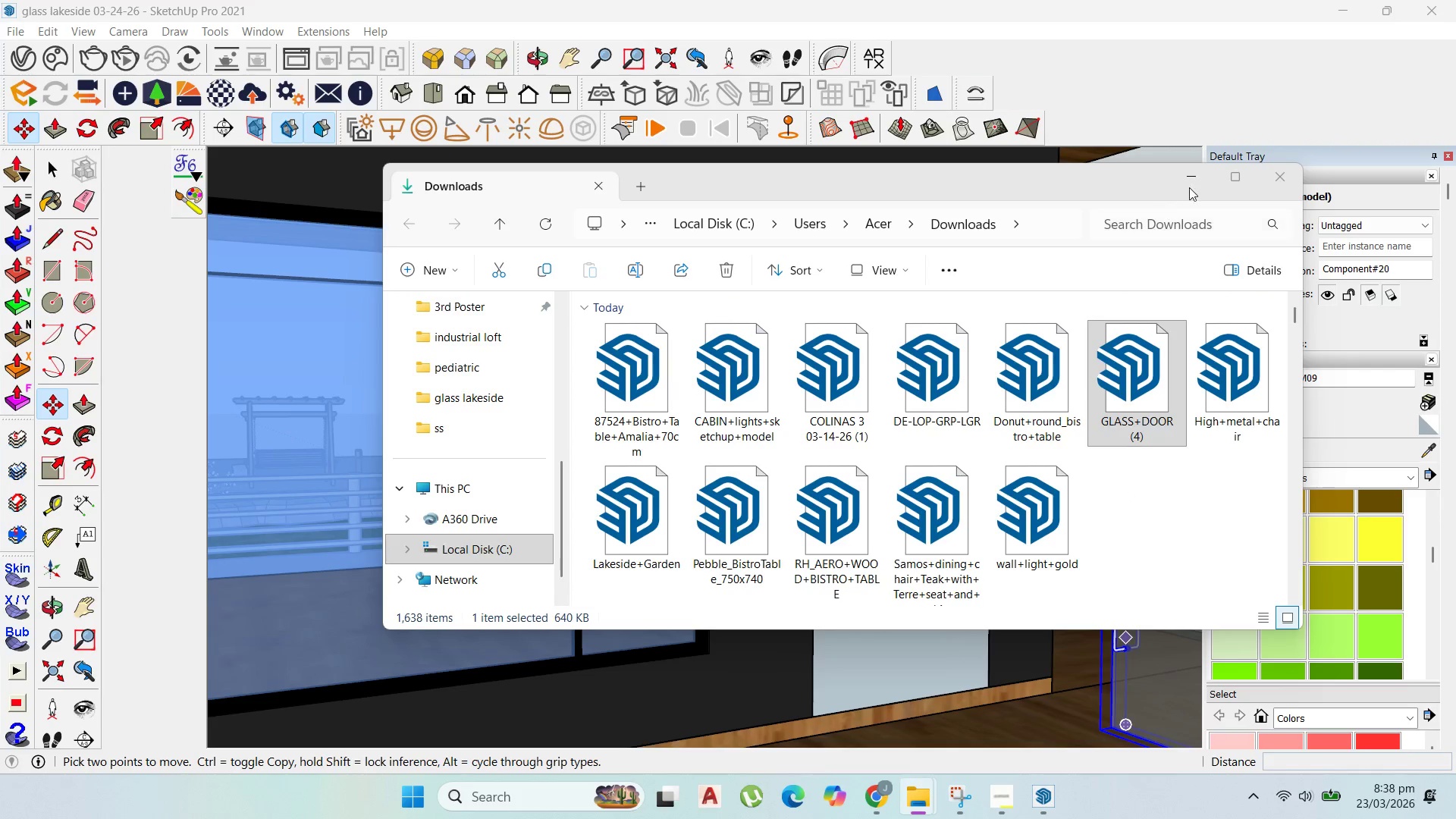 
left_click([1200, 180])
 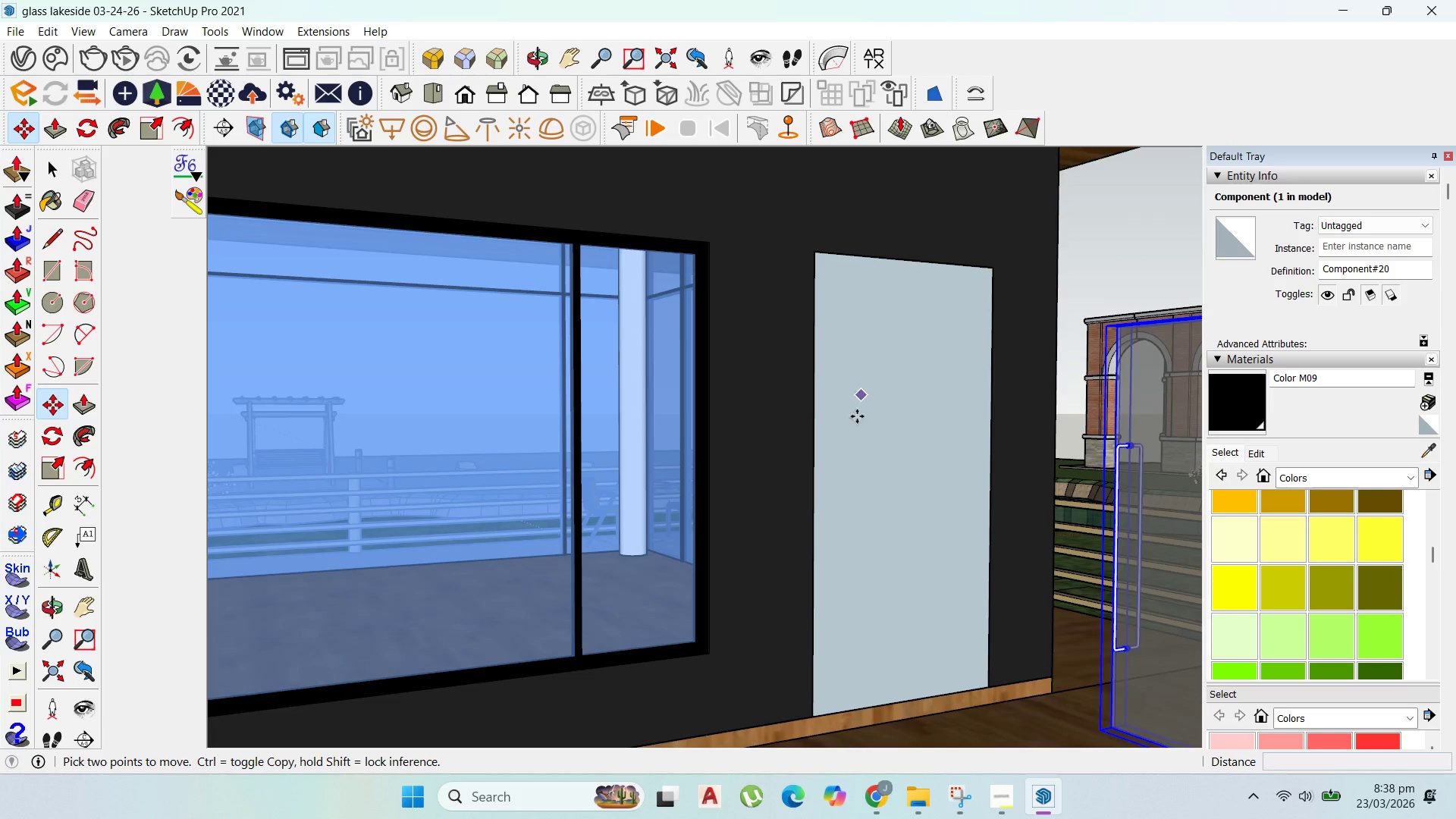 
scroll: coordinate [858, 447], scroll_direction: down, amount: 7.0
 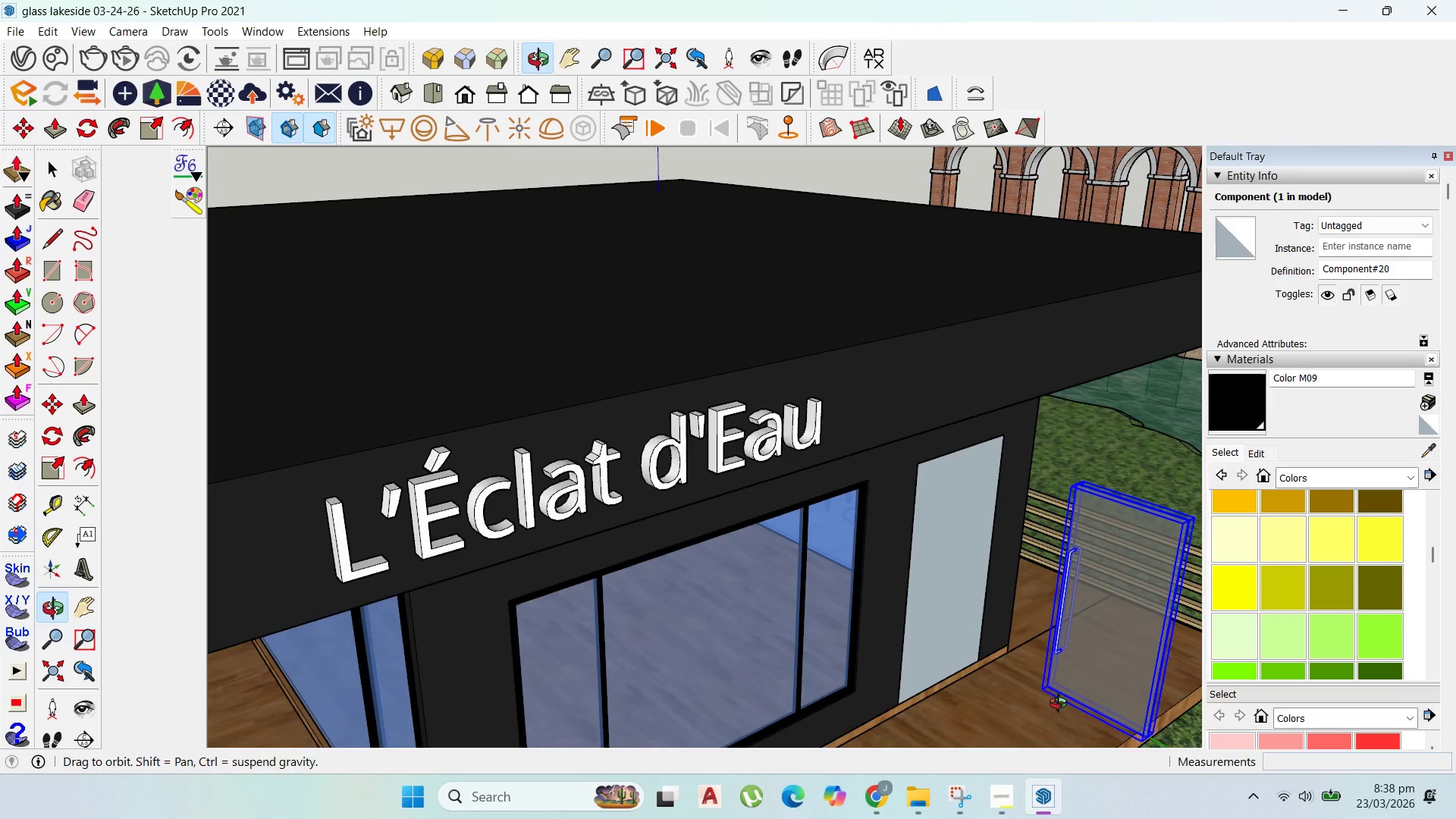 
scroll: coordinate [1043, 660], scroll_direction: up, amount: 7.0
 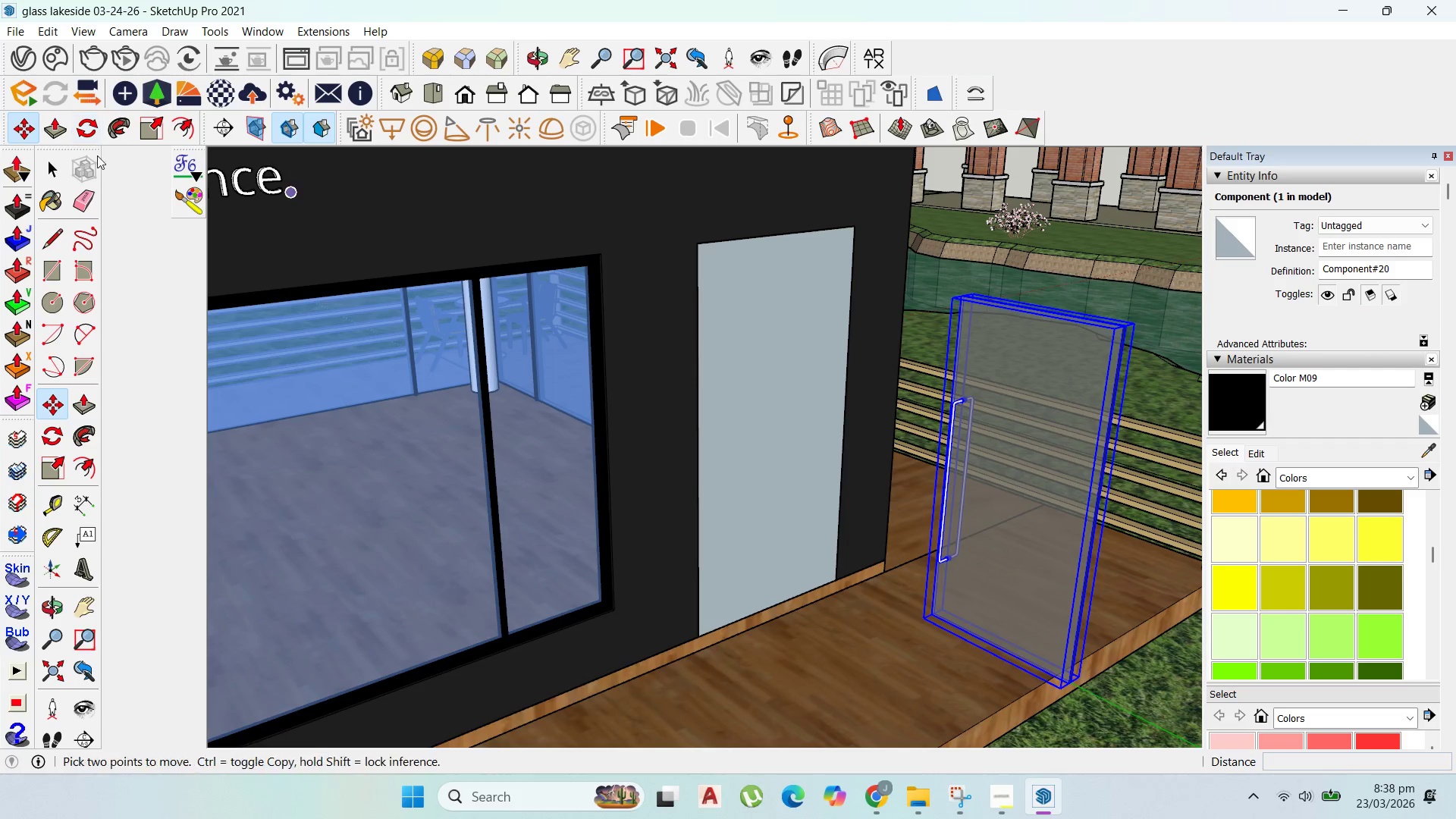 
left_click([42, 165])
 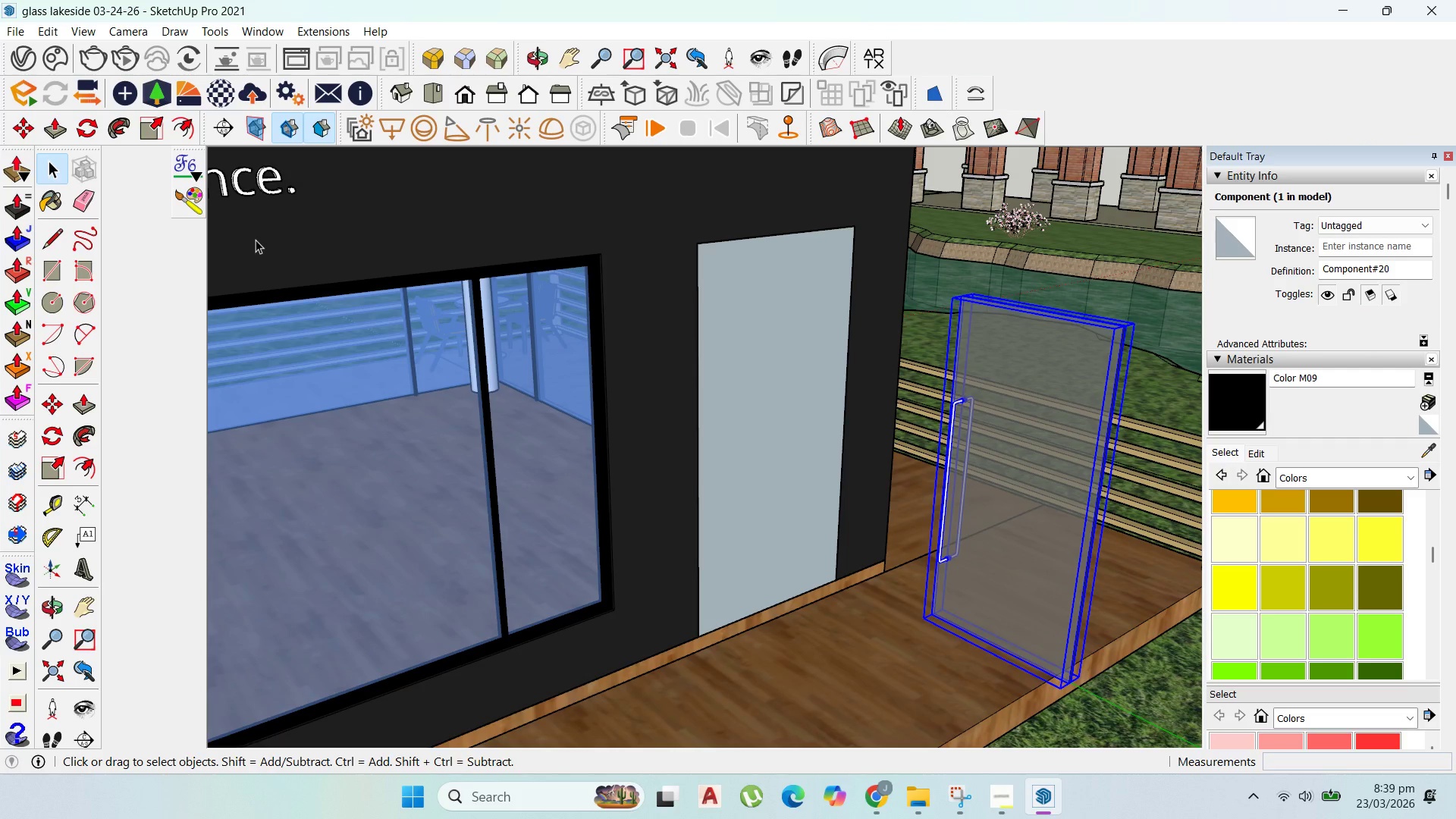 
scroll: coordinate [810, 412], scroll_direction: up, amount: 1.0
 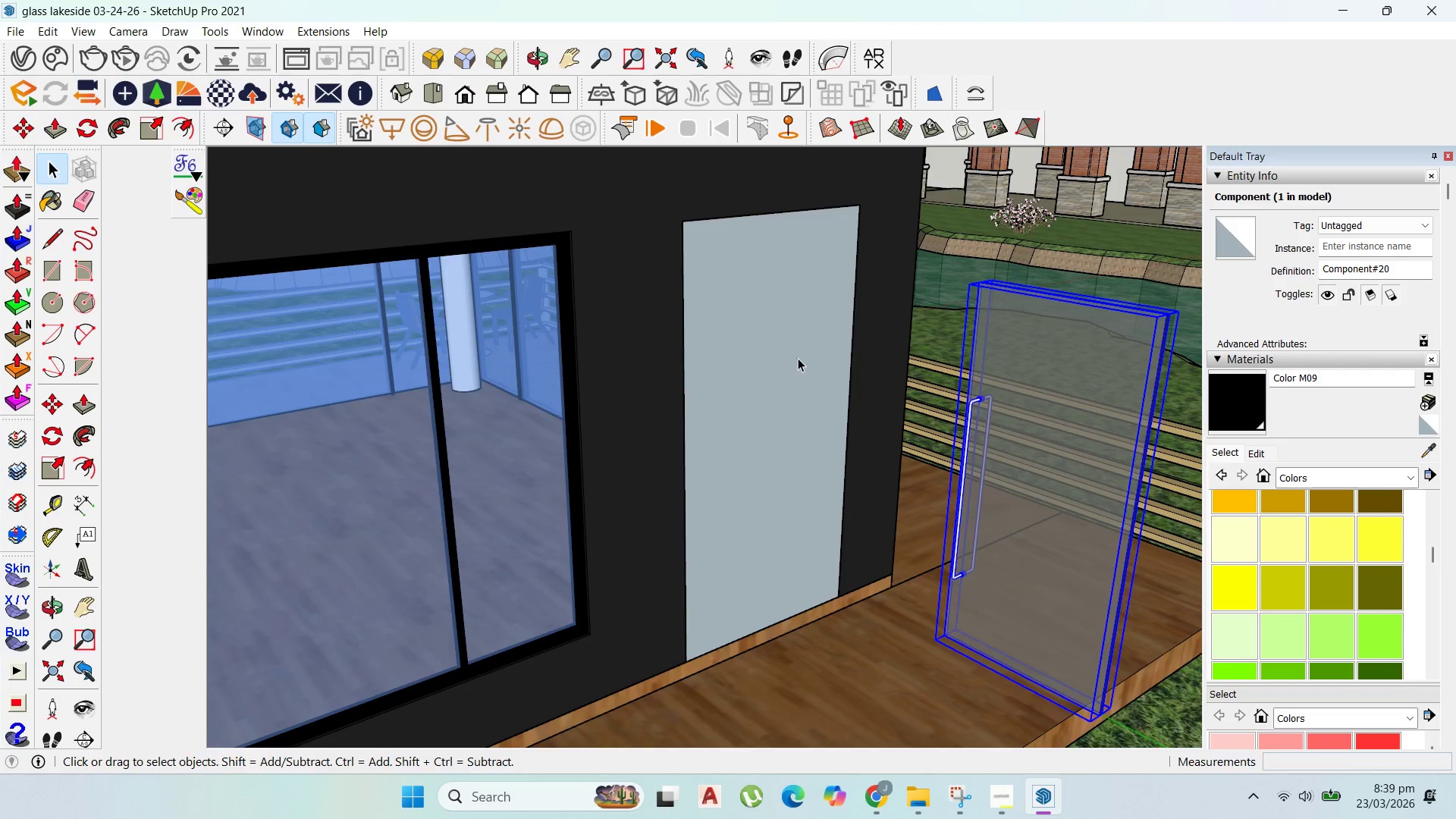 
double_click([798, 358])
 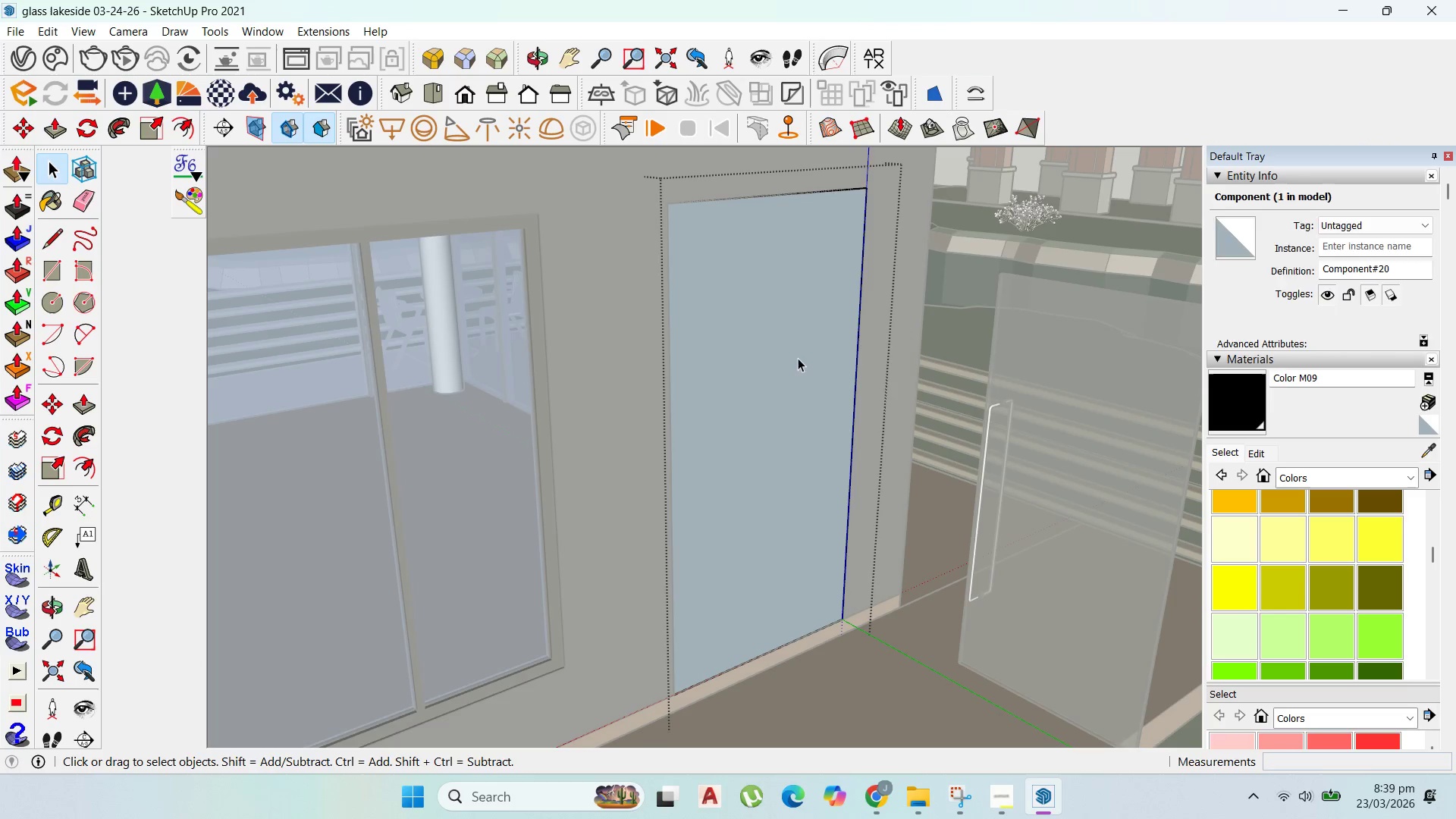 
scroll: coordinate [798, 358], scroll_direction: up, amount: 1.0
 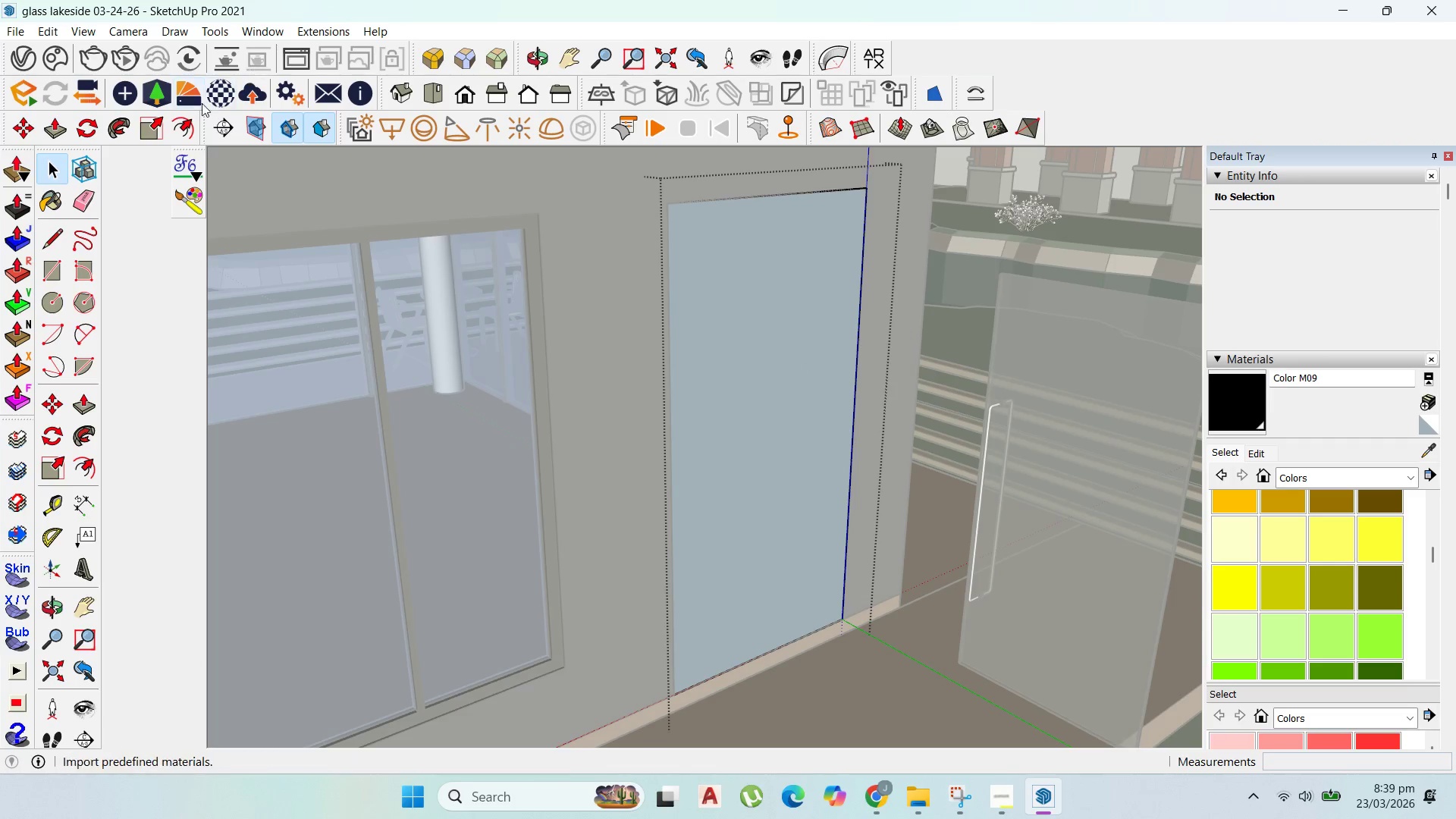 
left_click_drag(start_coordinate=[180, 119], to_coordinate=[184, 121])
 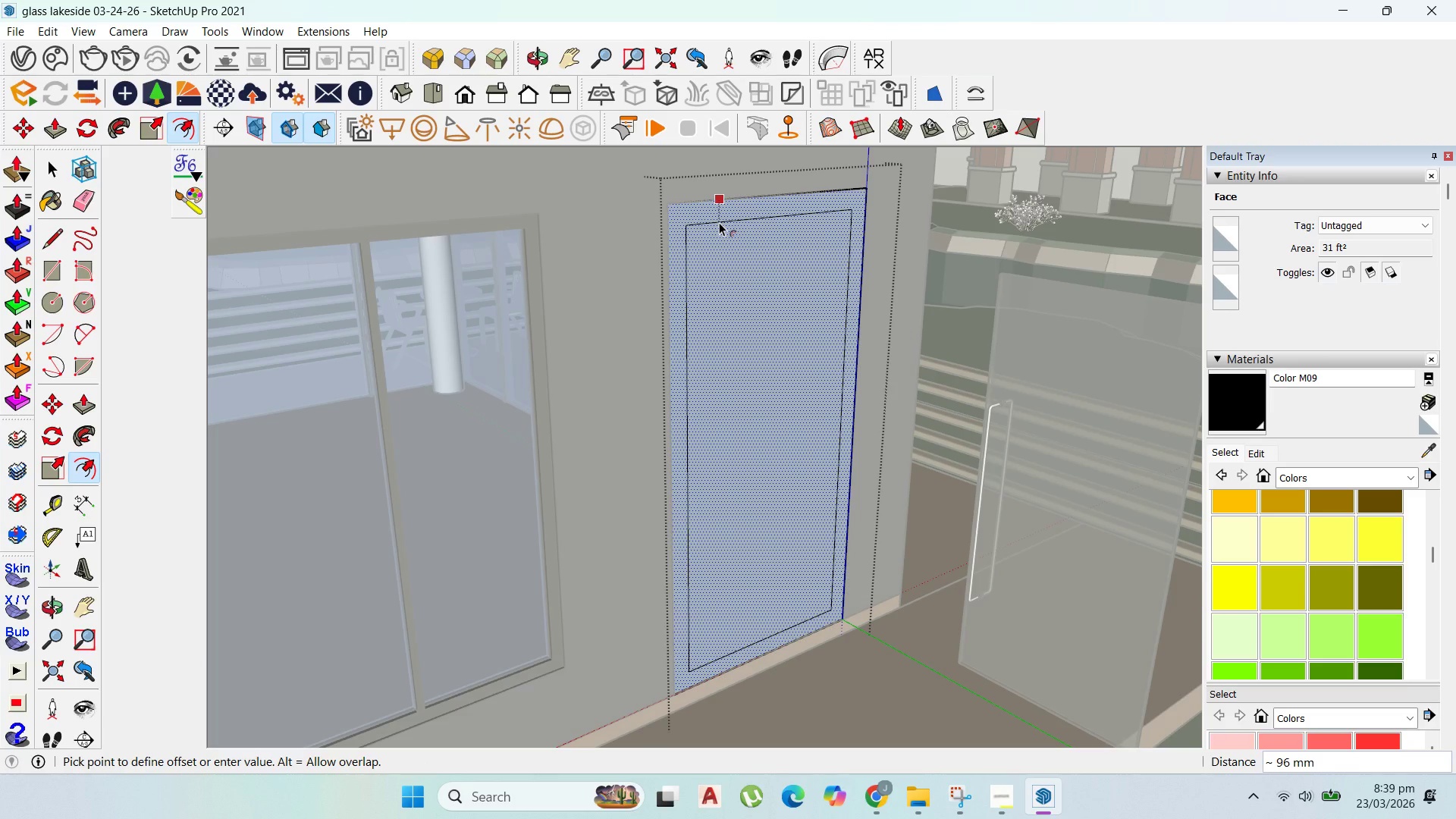 
type(50)
 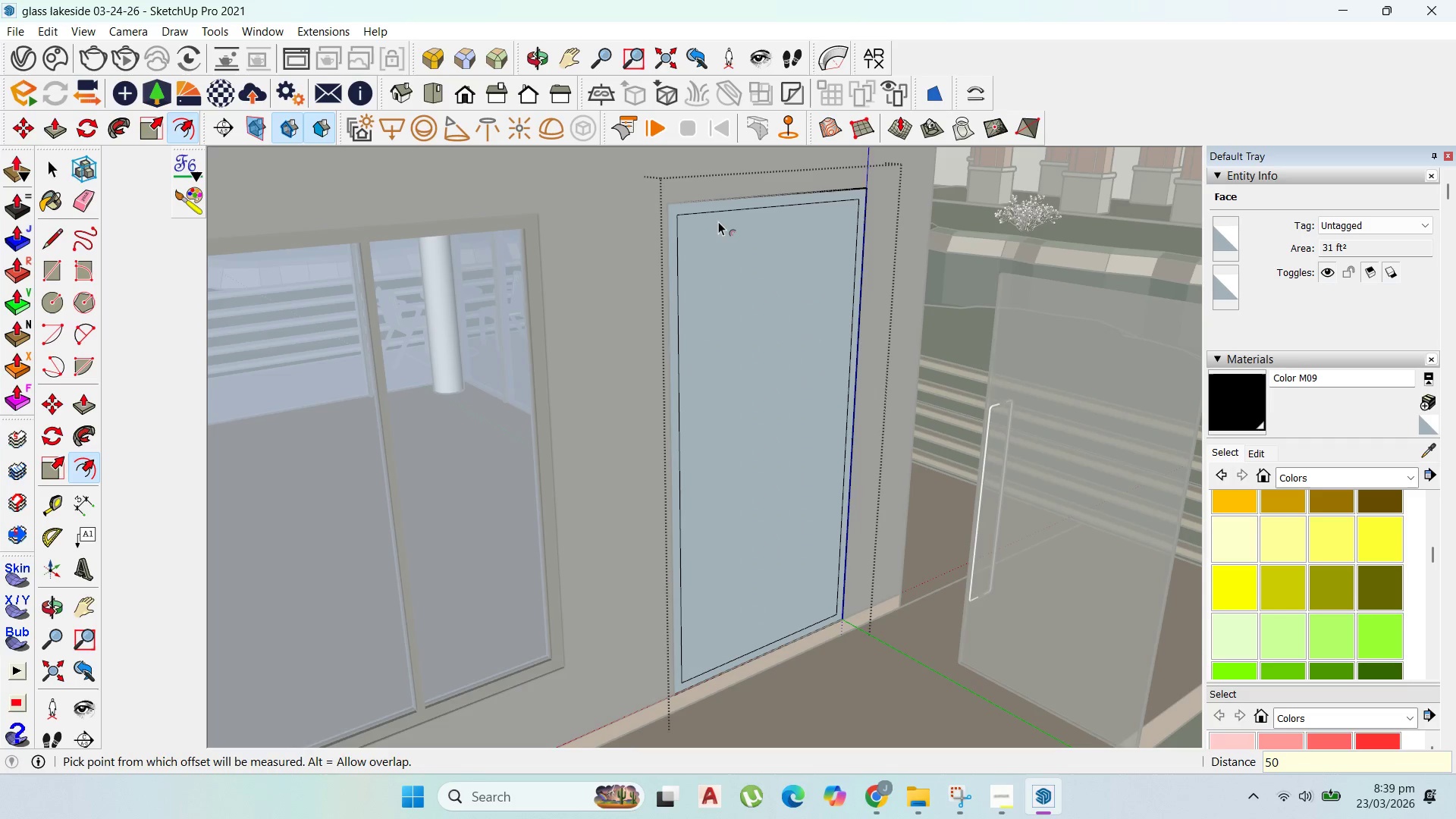 
key(Enter)
 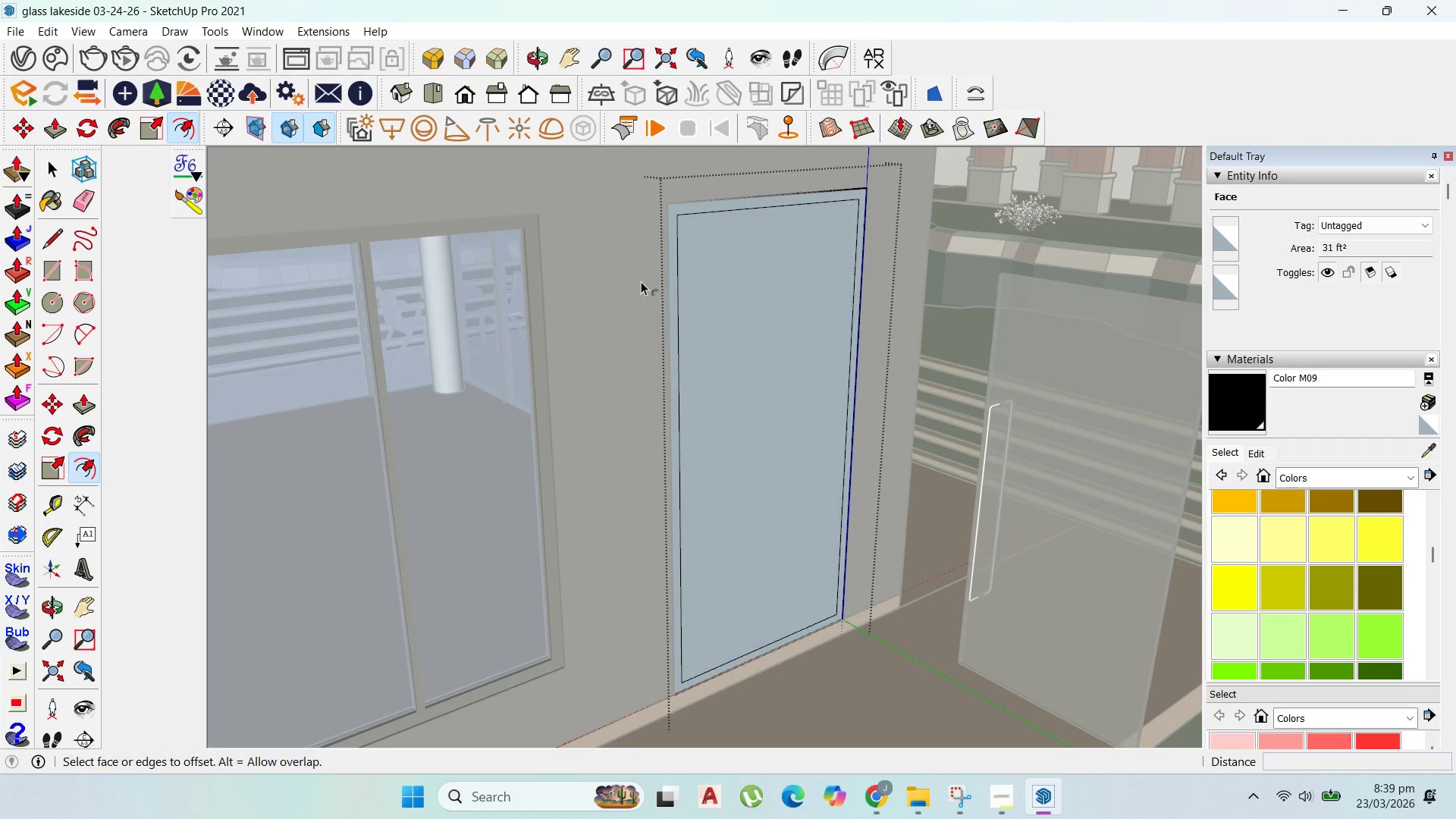 
scroll: coordinate [682, 277], scroll_direction: up, amount: 2.0
 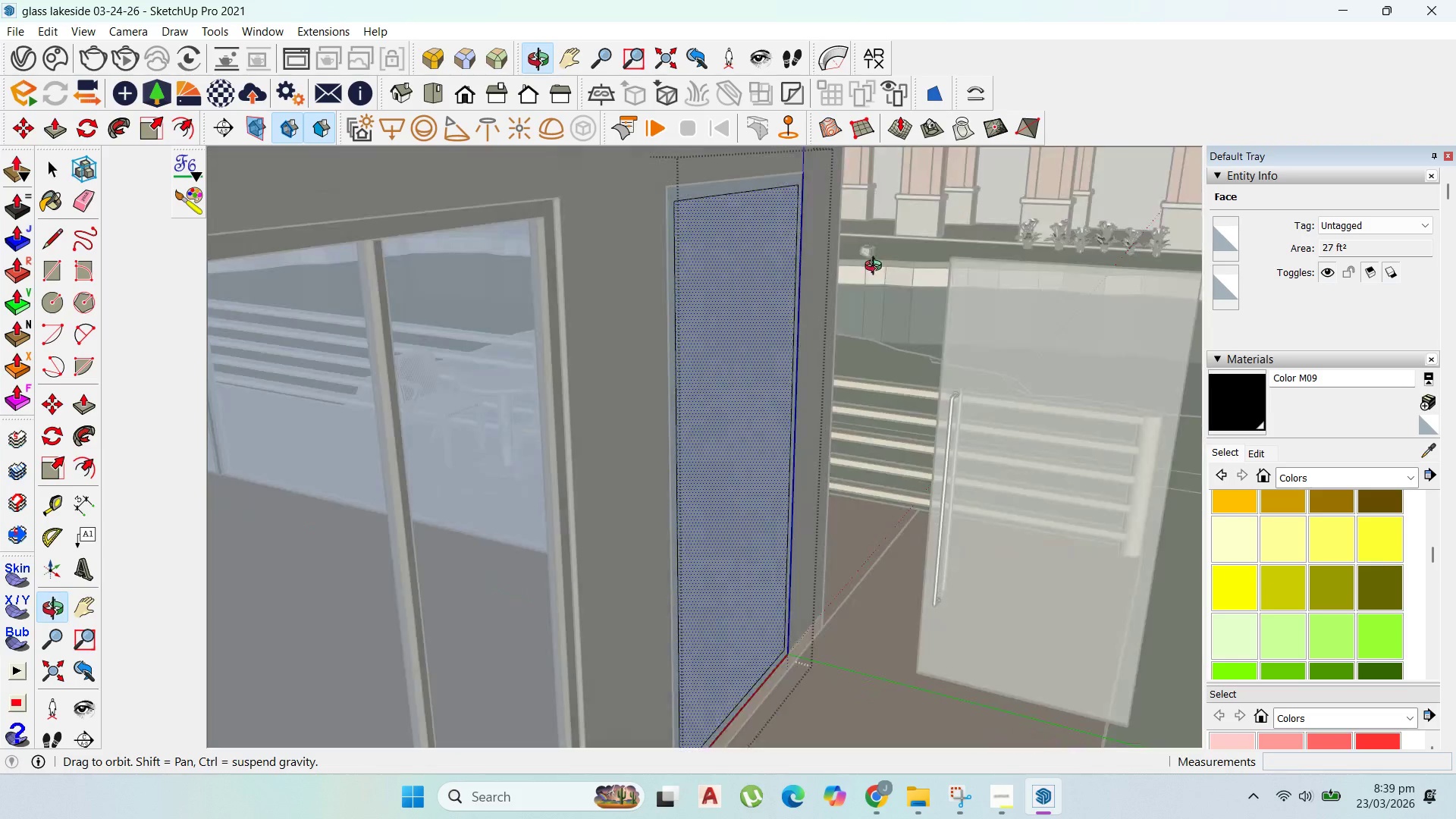 
scroll: coordinate [702, 344], scroll_direction: down, amount: 3.0
 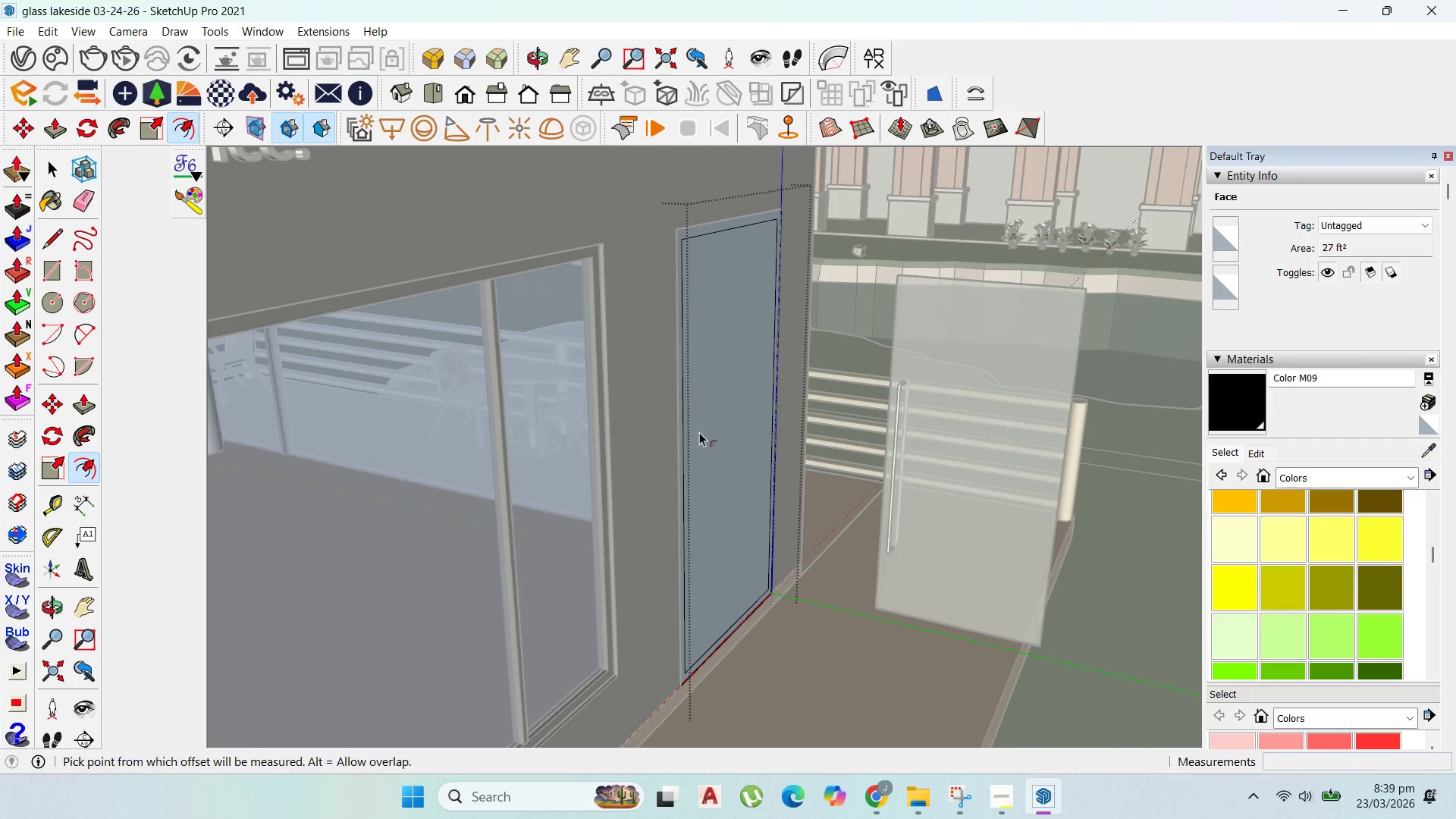 
scroll: coordinate [709, 441], scroll_direction: up, amount: 1.0
 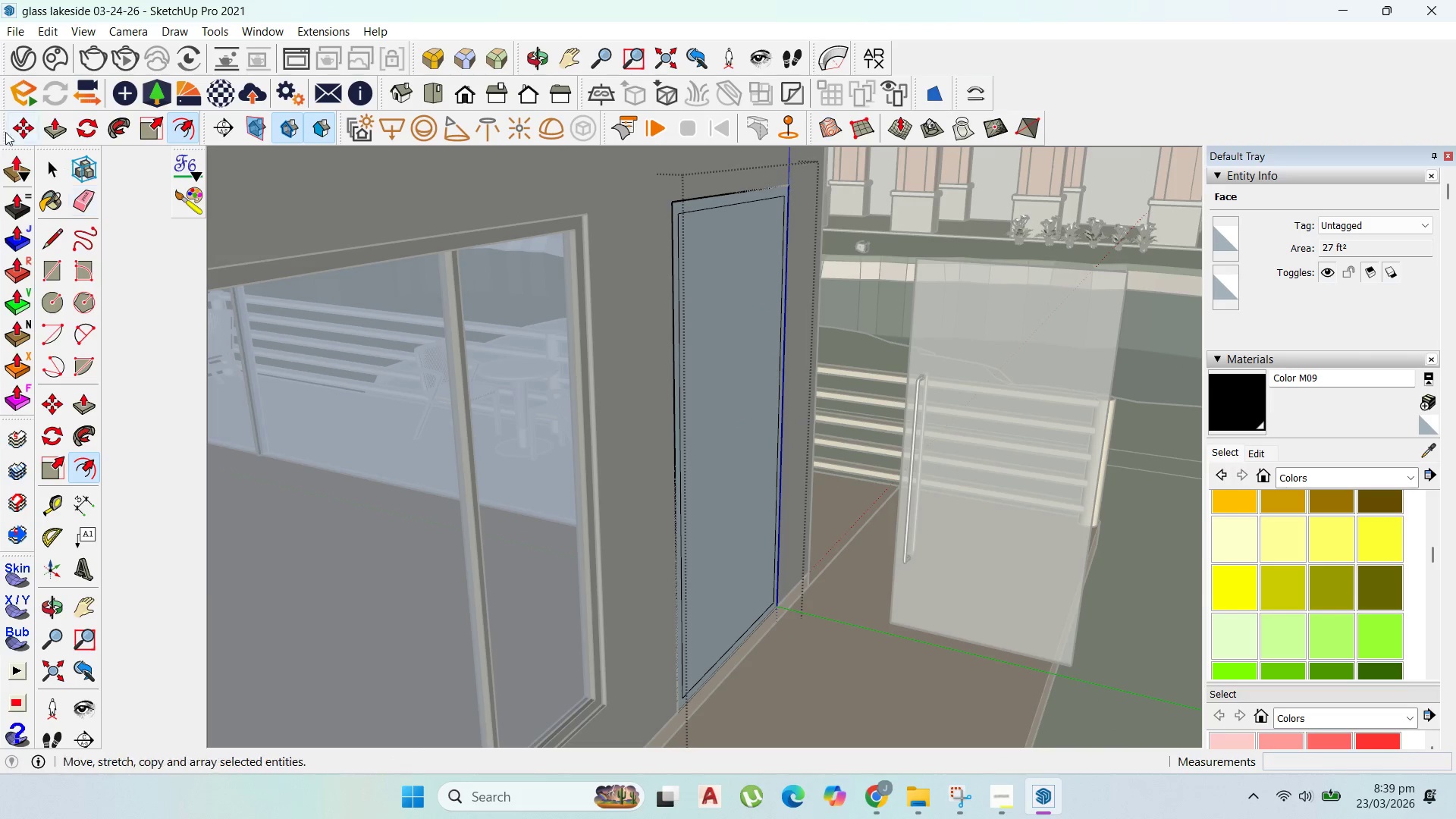 
left_click([47, 185])
 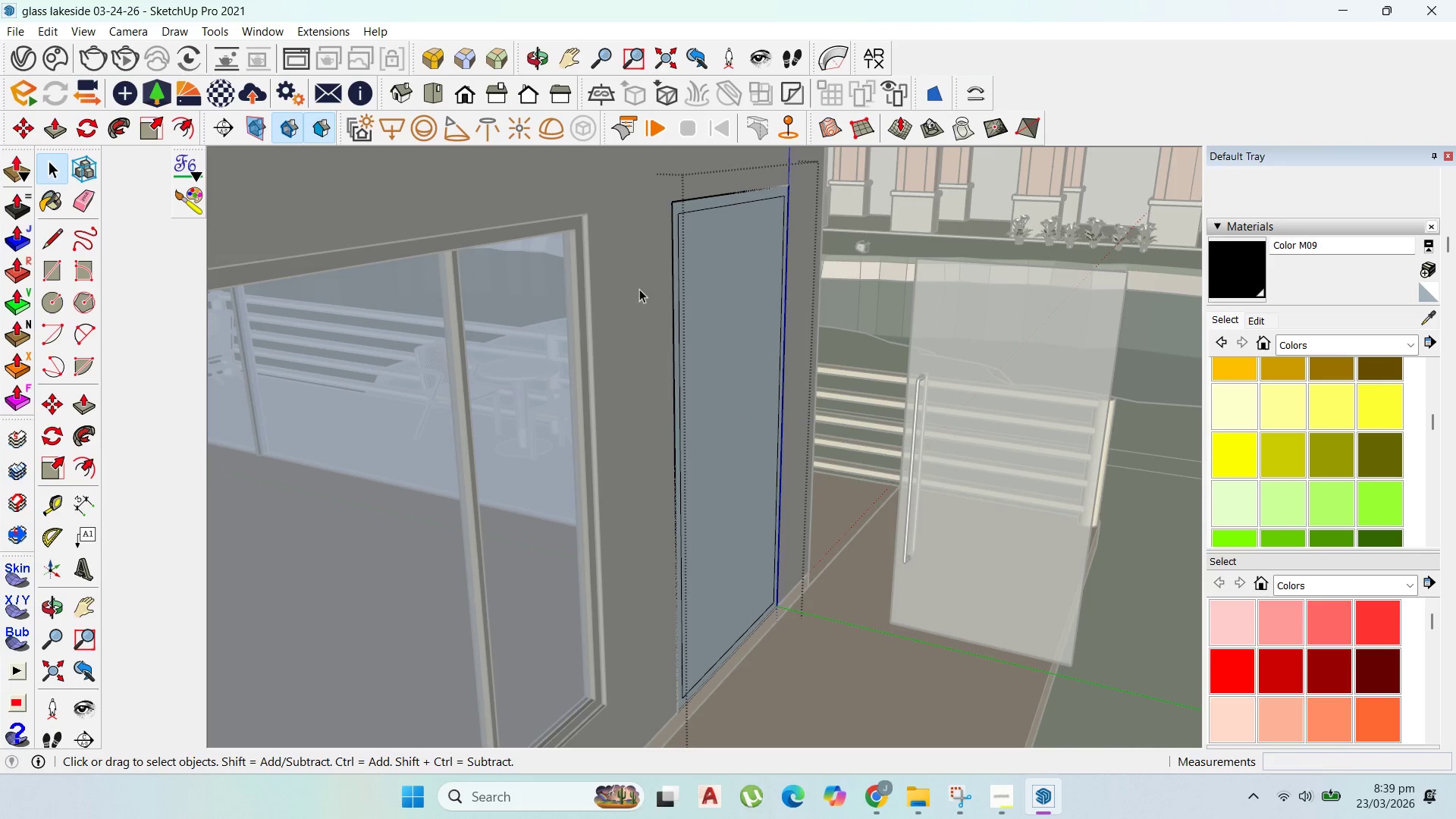 
left_click([751, 309])
 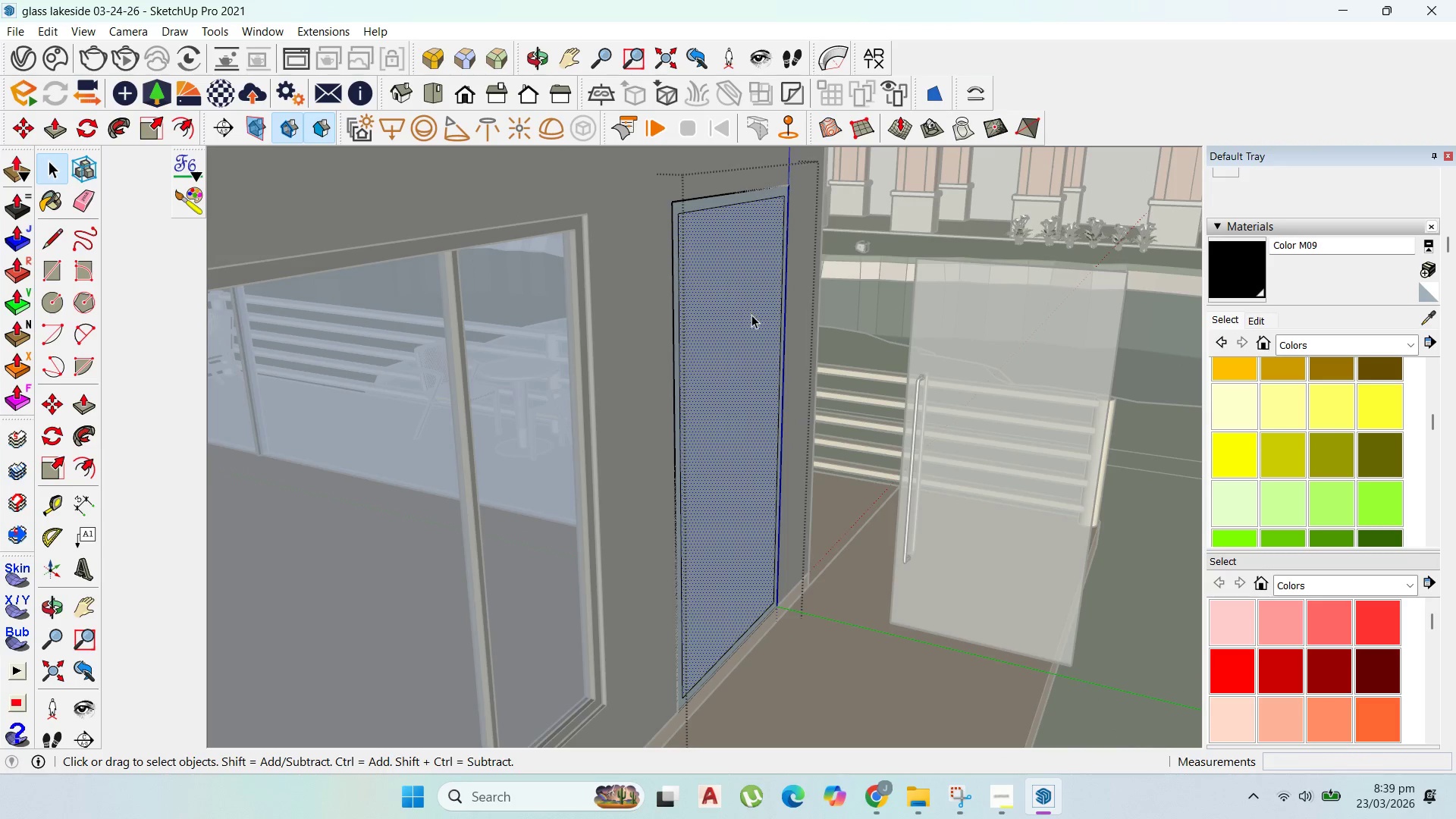 
key(Delete)
 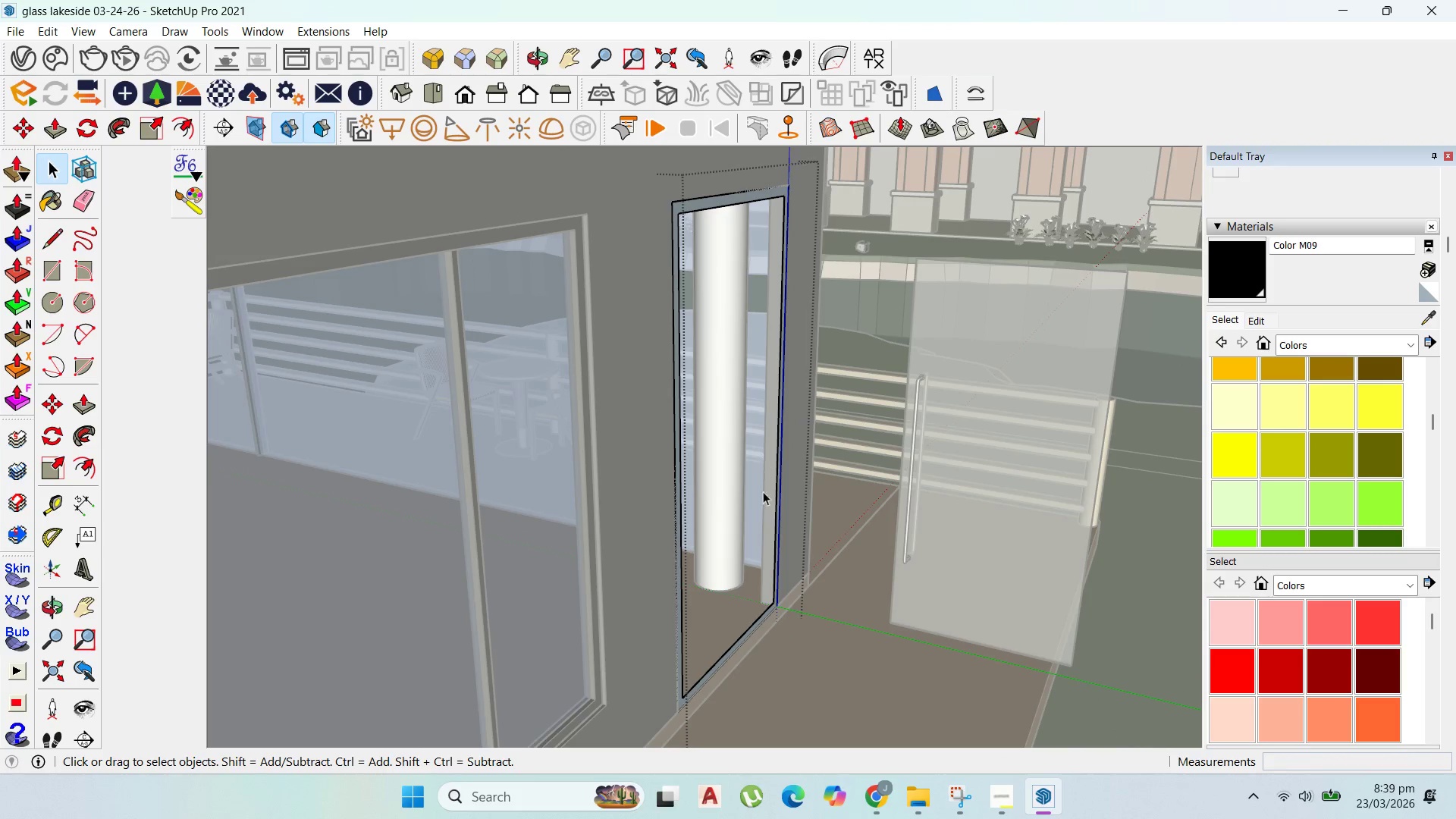 
scroll: coordinate [771, 667], scroll_direction: up, amount: 3.0
 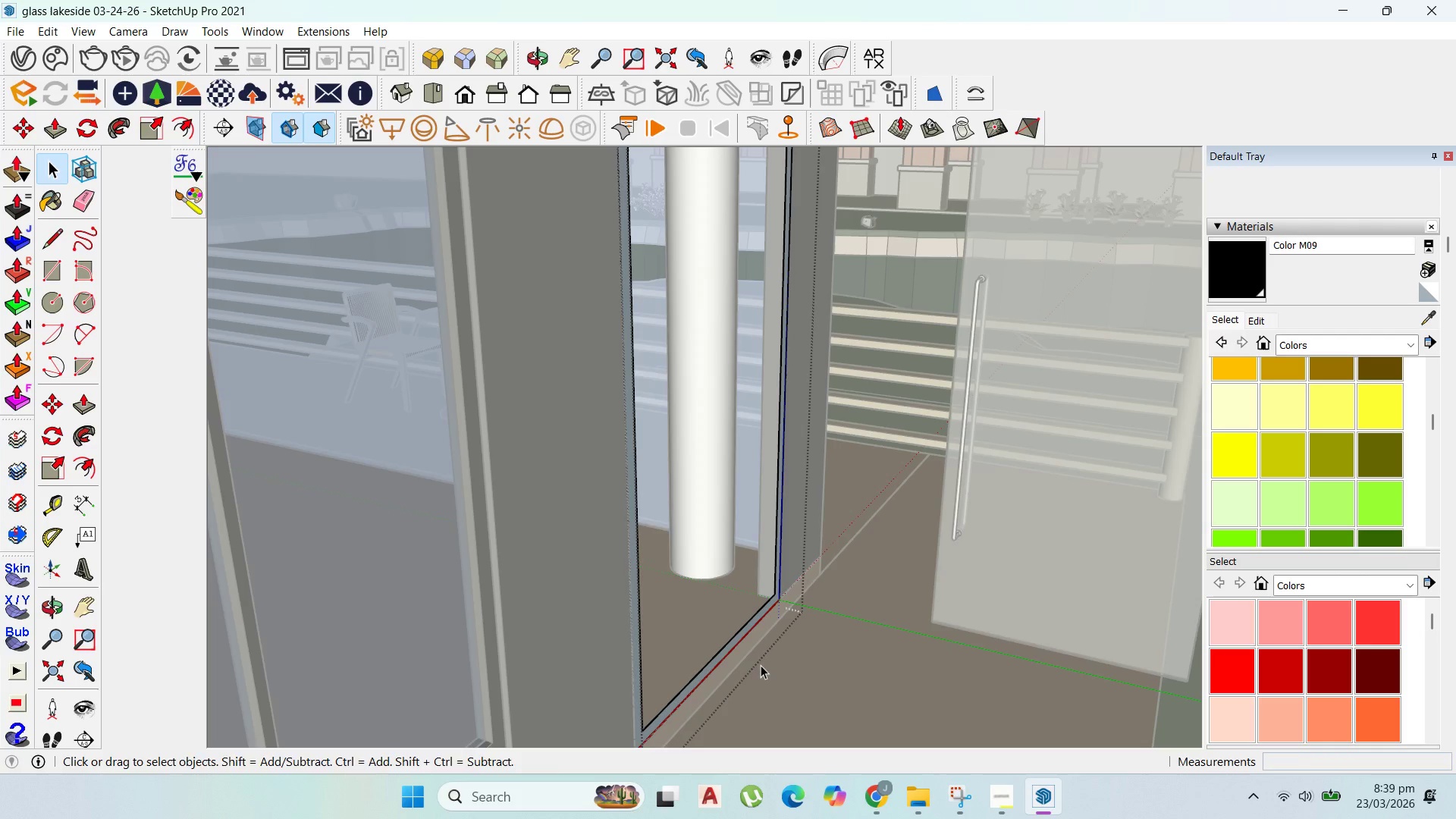 
key(P)
 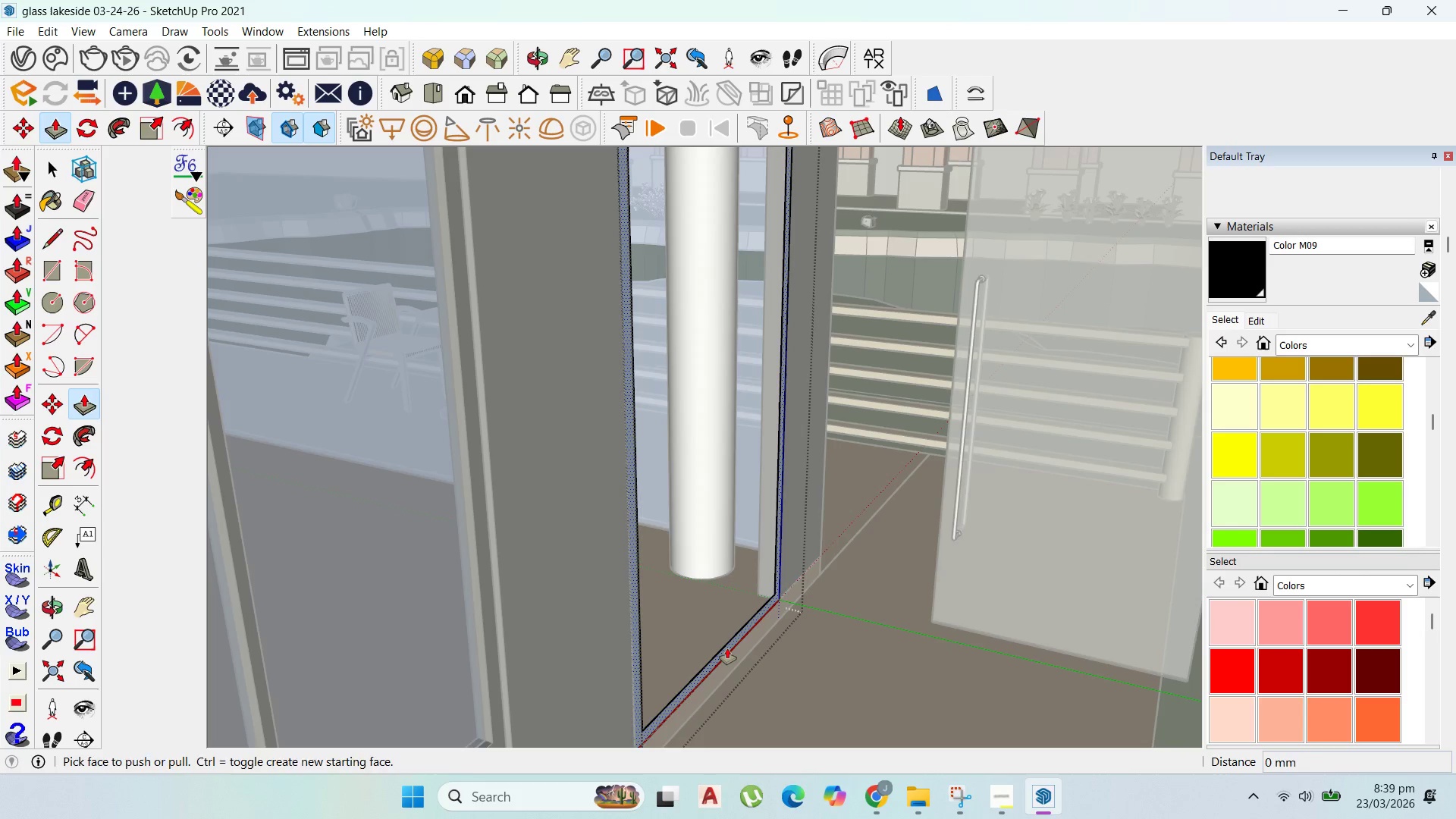 
left_click([727, 648])
 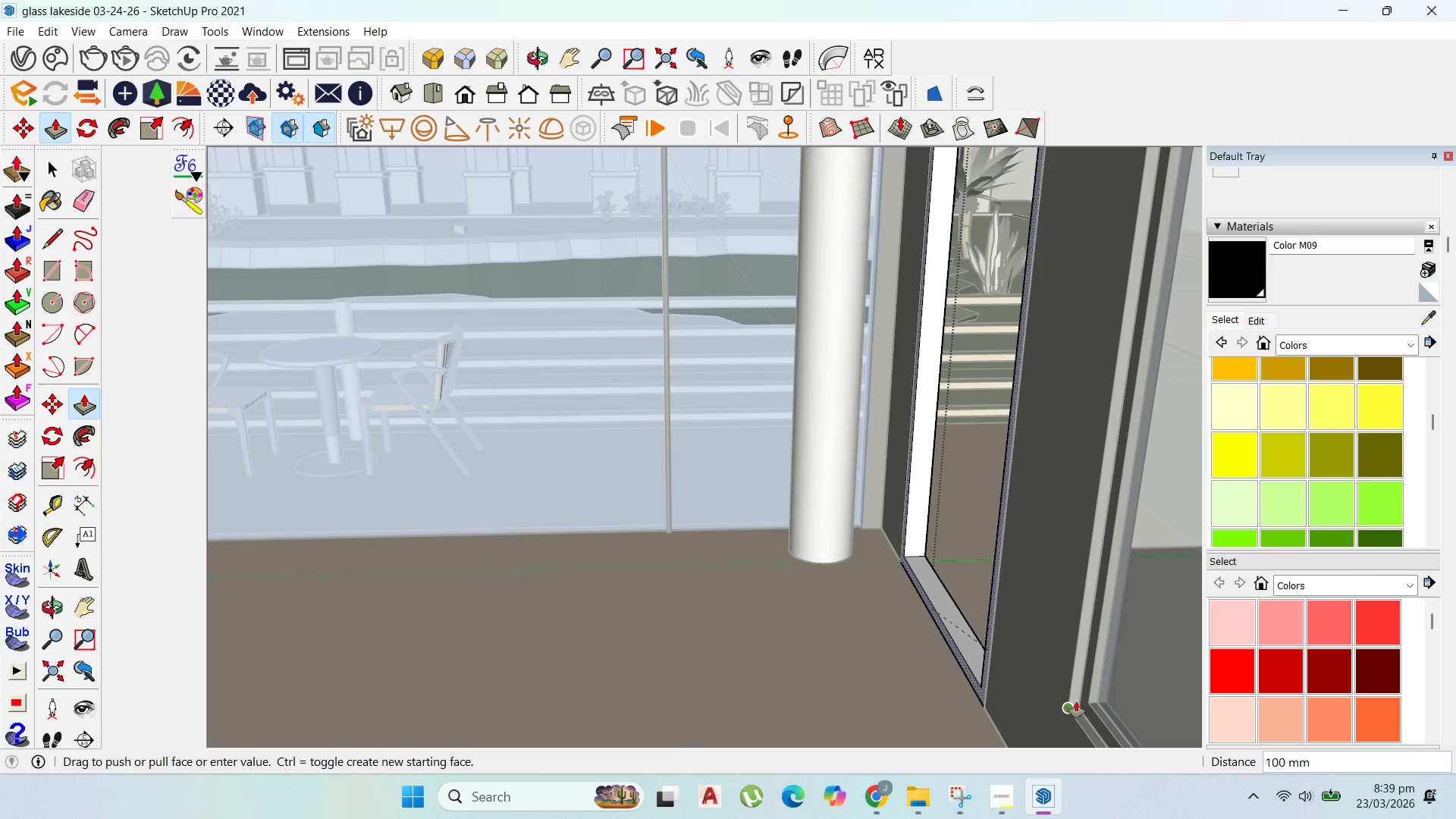 
left_click([1081, 705])
 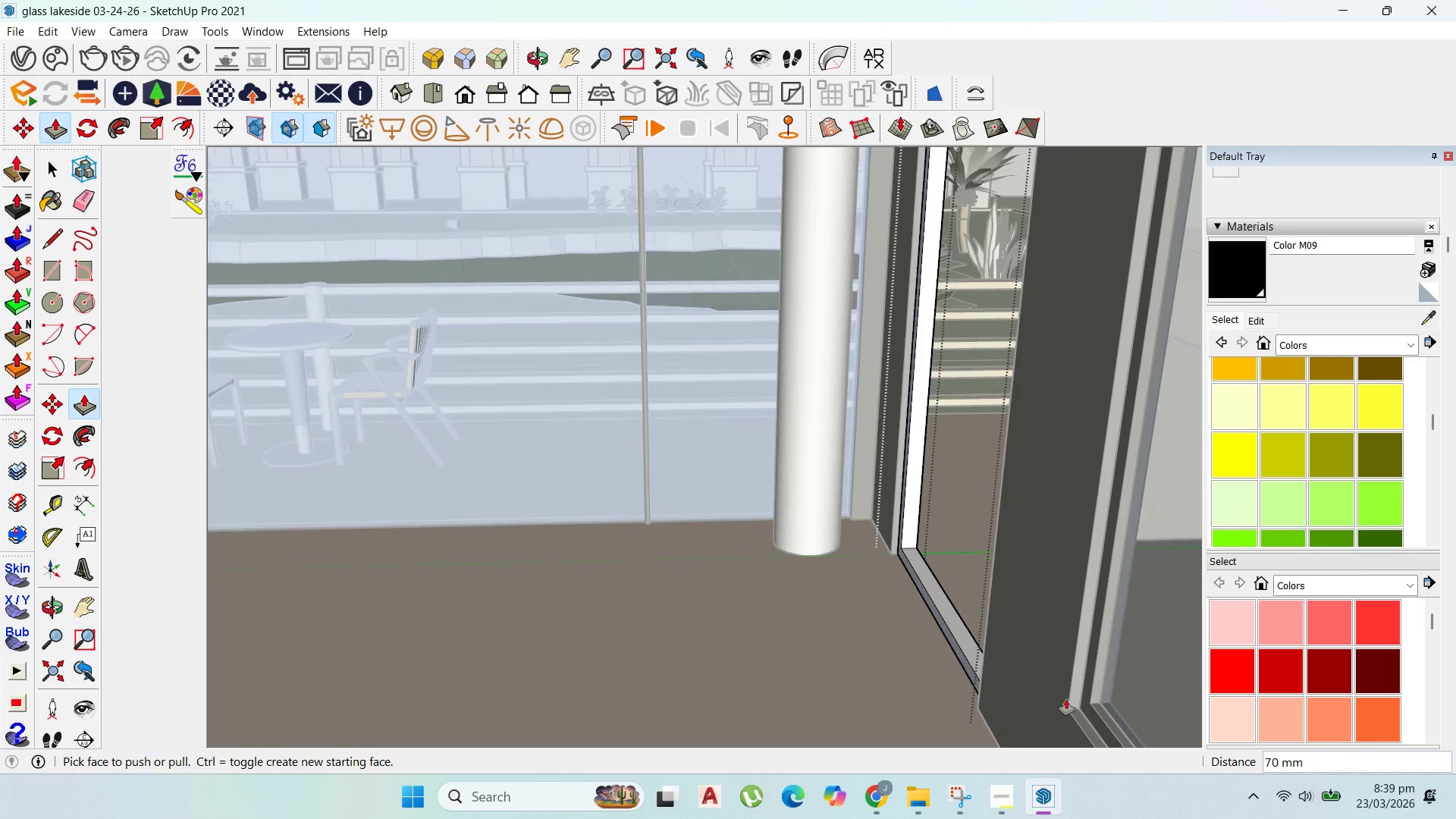 
scroll: coordinate [795, 688], scroll_direction: up, amount: 2.0
 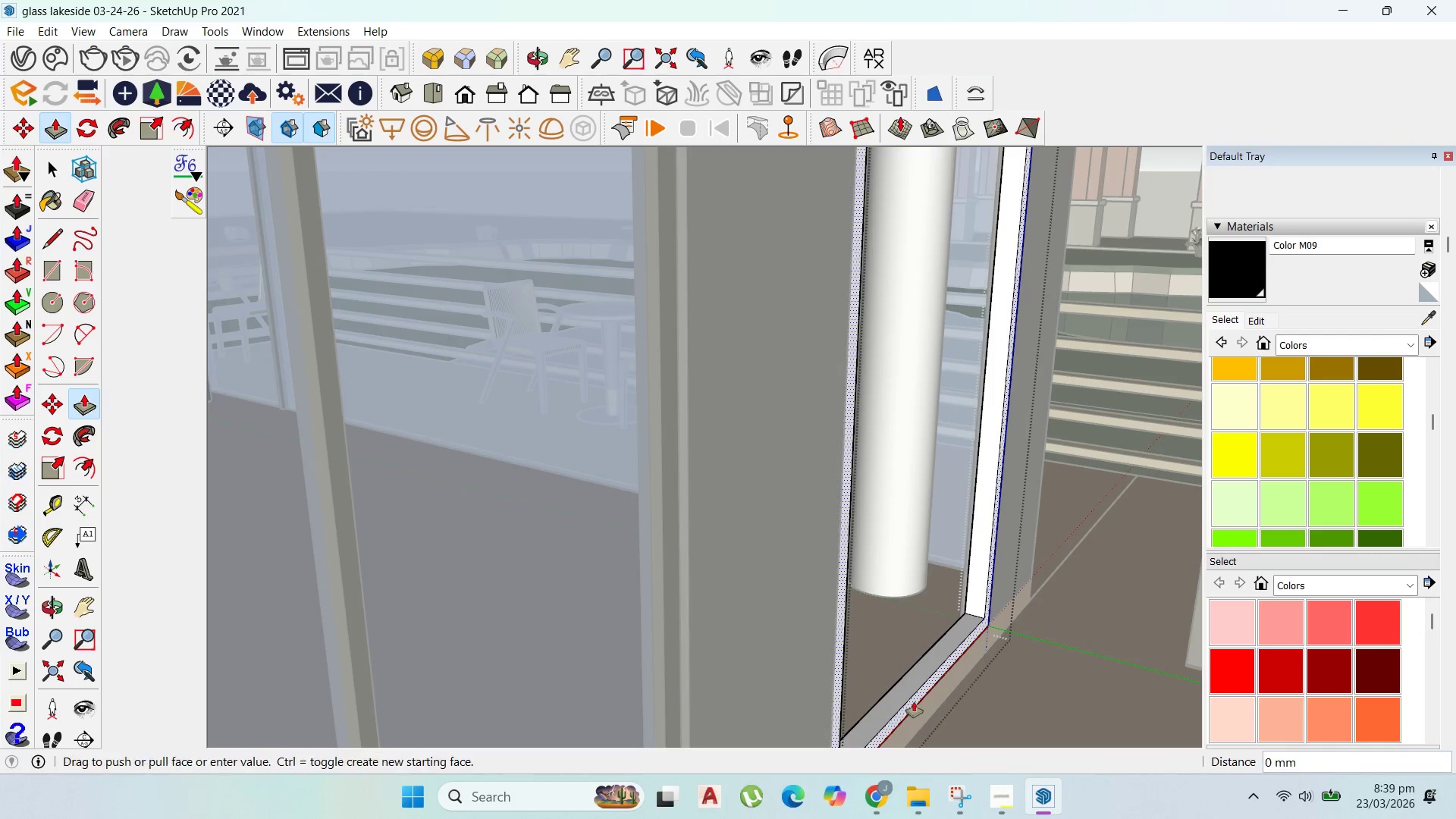 
scroll: coordinate [795, 707], scroll_direction: down, amount: 5.0
 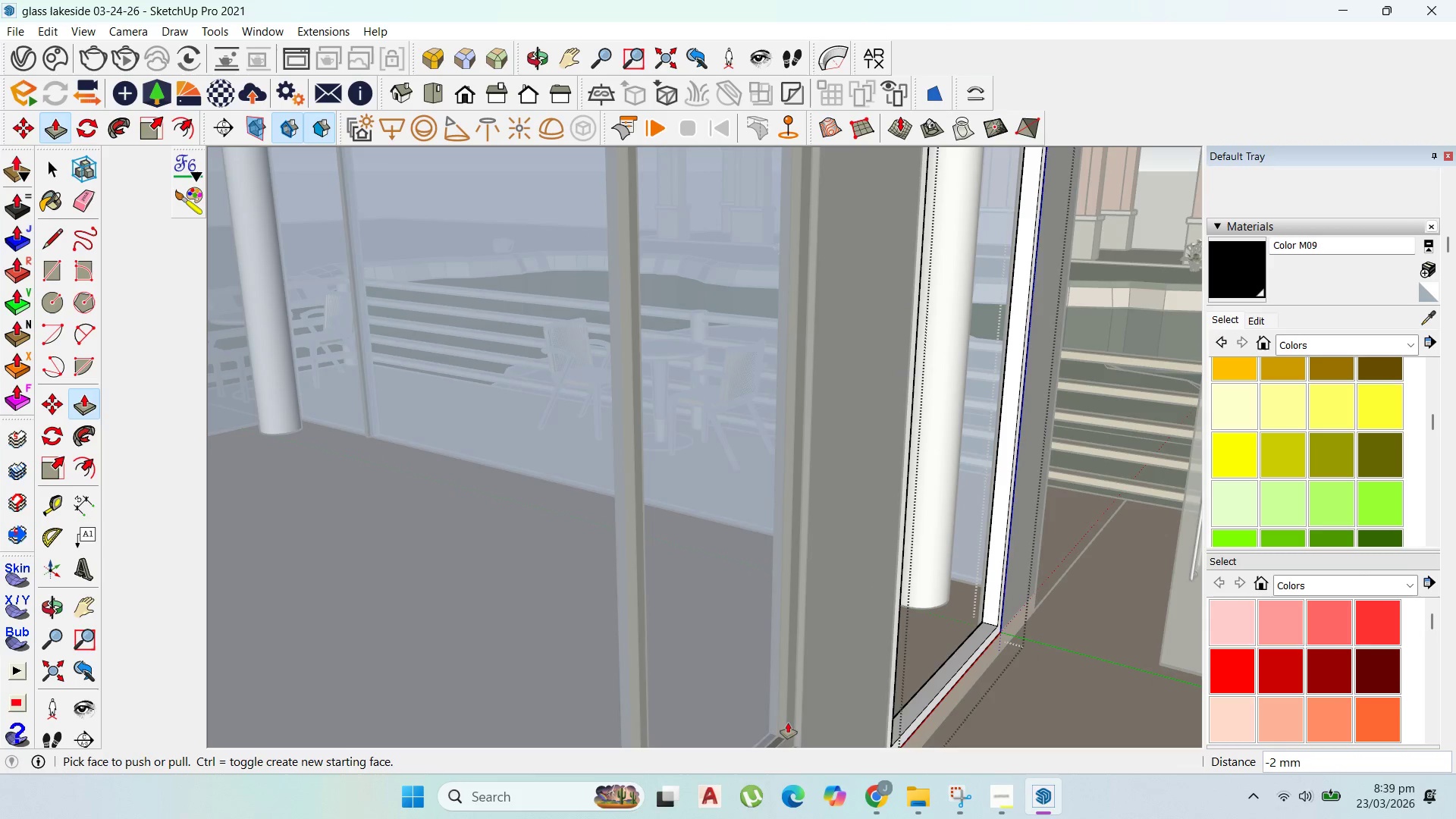 
scroll: coordinate [794, 701], scroll_direction: up, amount: 18.0
 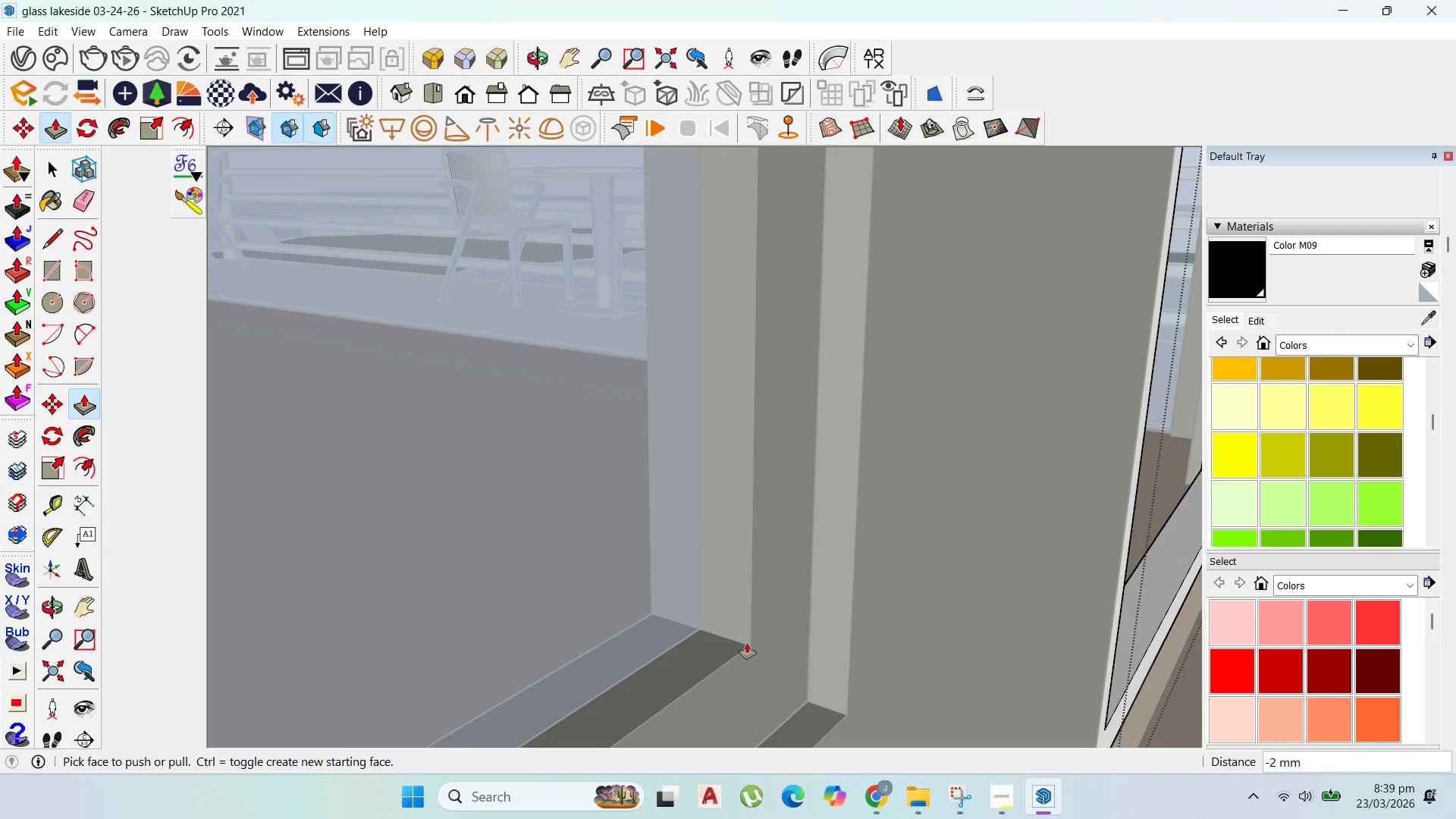 
scroll: coordinate [781, 632], scroll_direction: down, amount: 6.0
 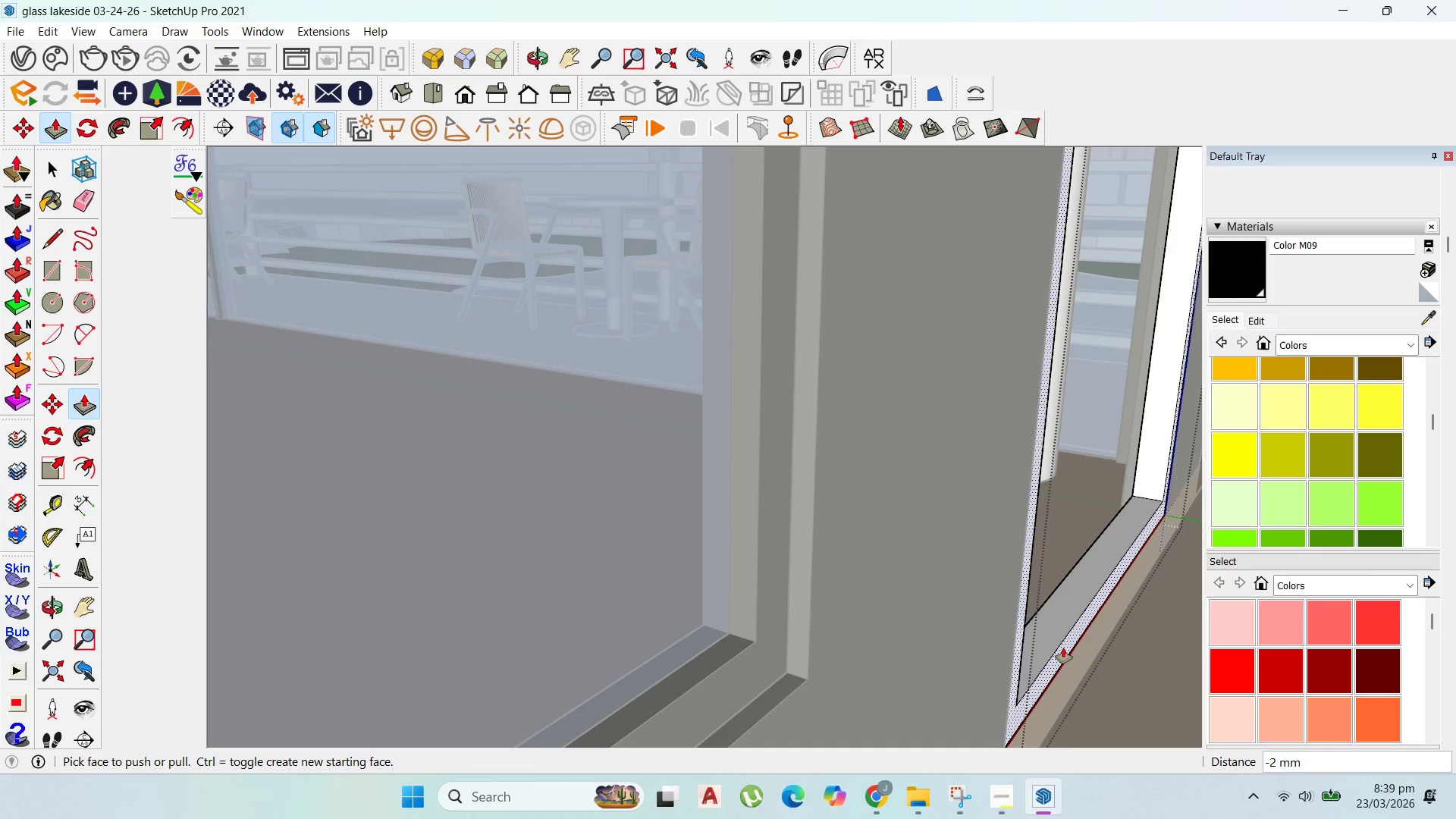 
left_click([1063, 648])
 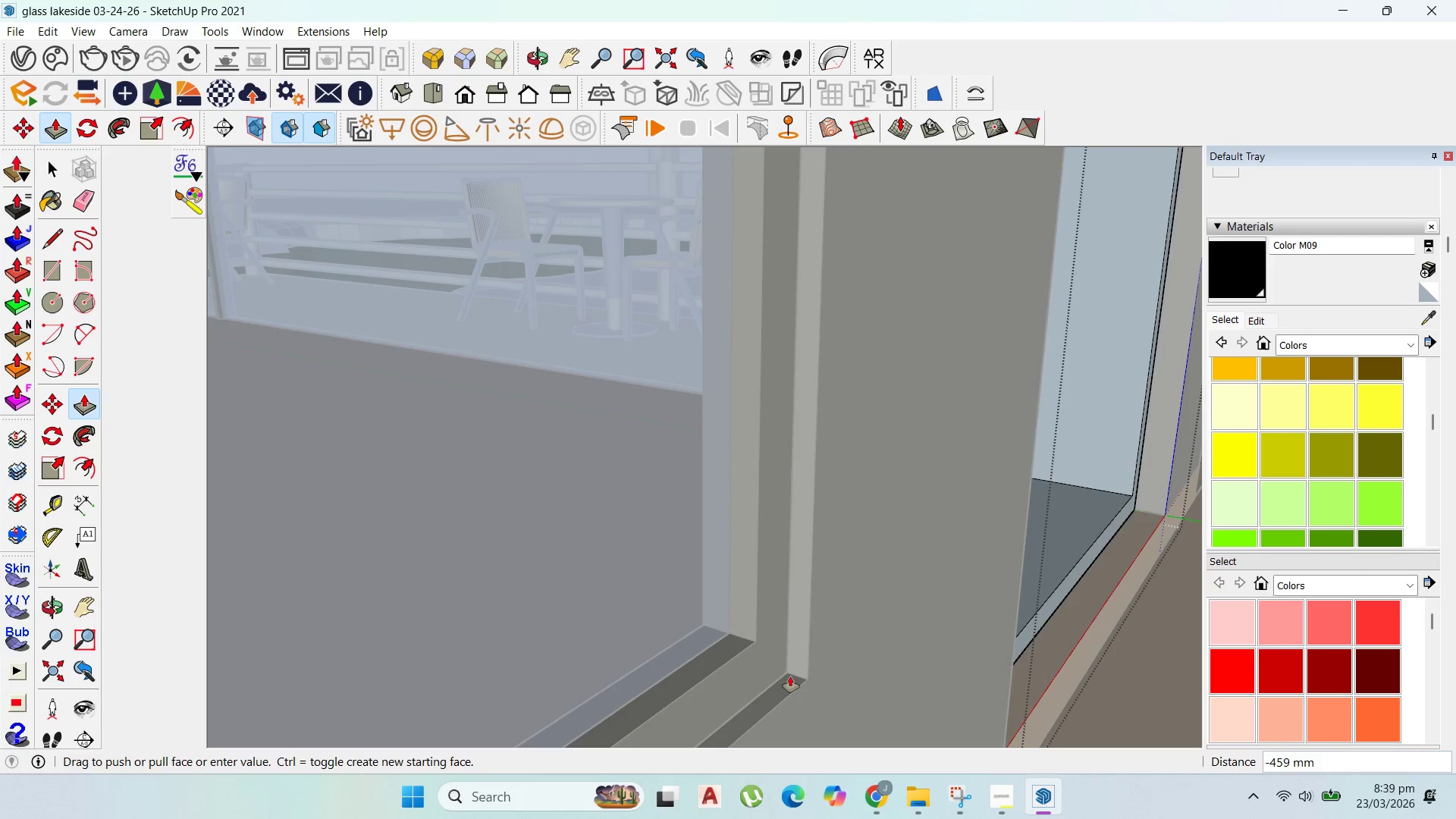 
left_click([786, 673])
 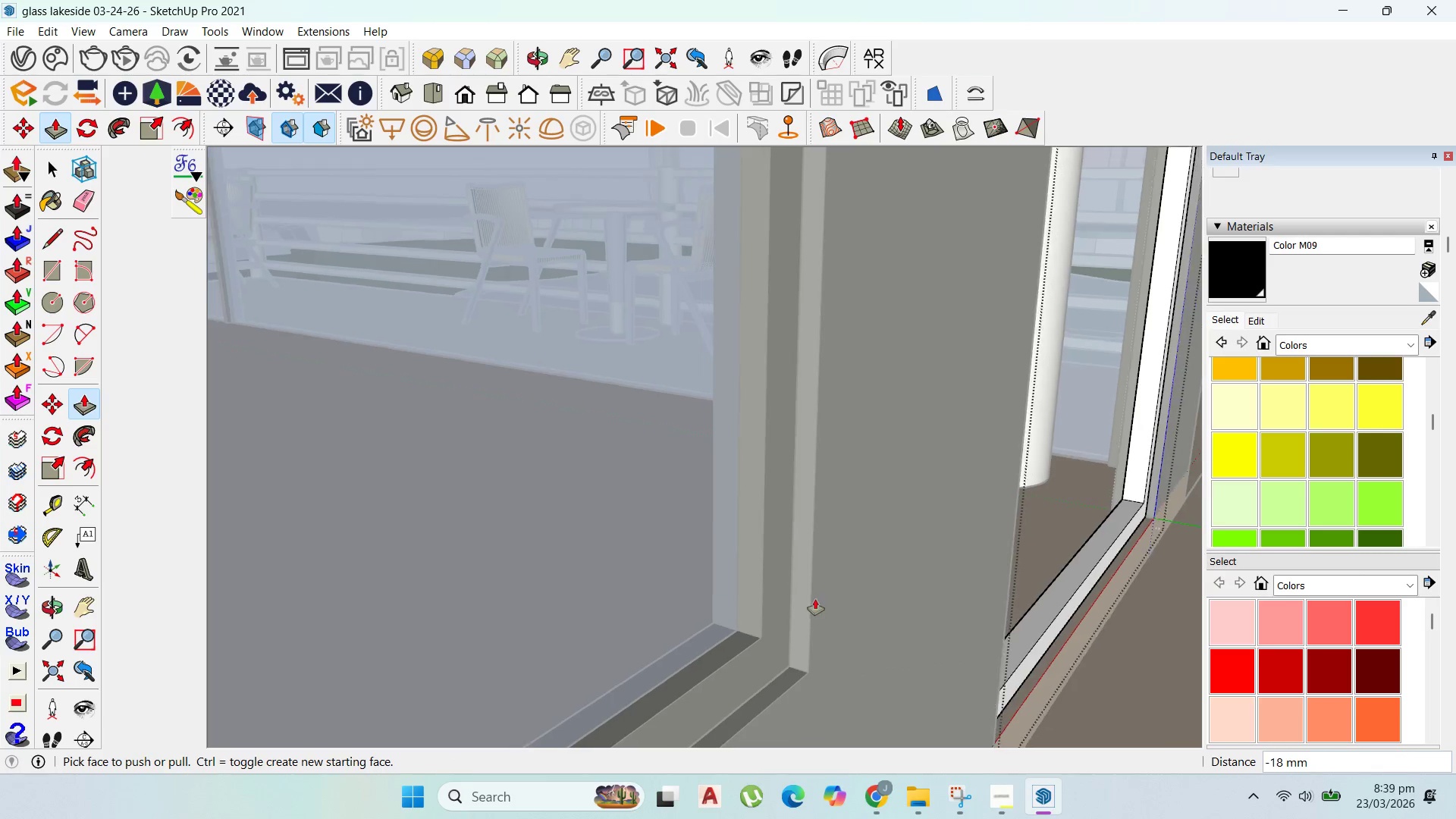 
scroll: coordinate [833, 614], scroll_direction: down, amount: 18.0
 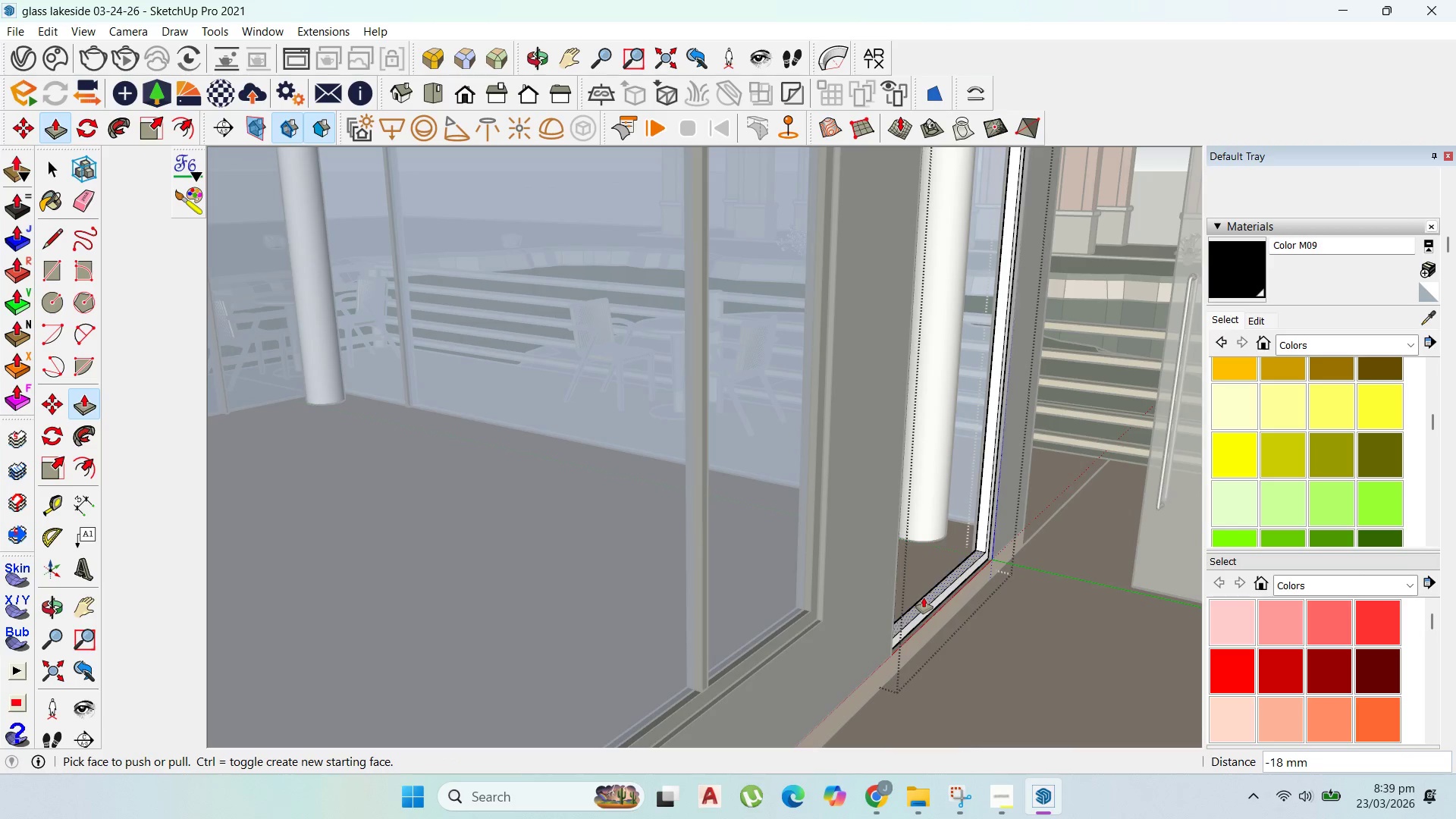 
left_click_drag(start_coordinate=[924, 598], to_coordinate=[934, 643])
 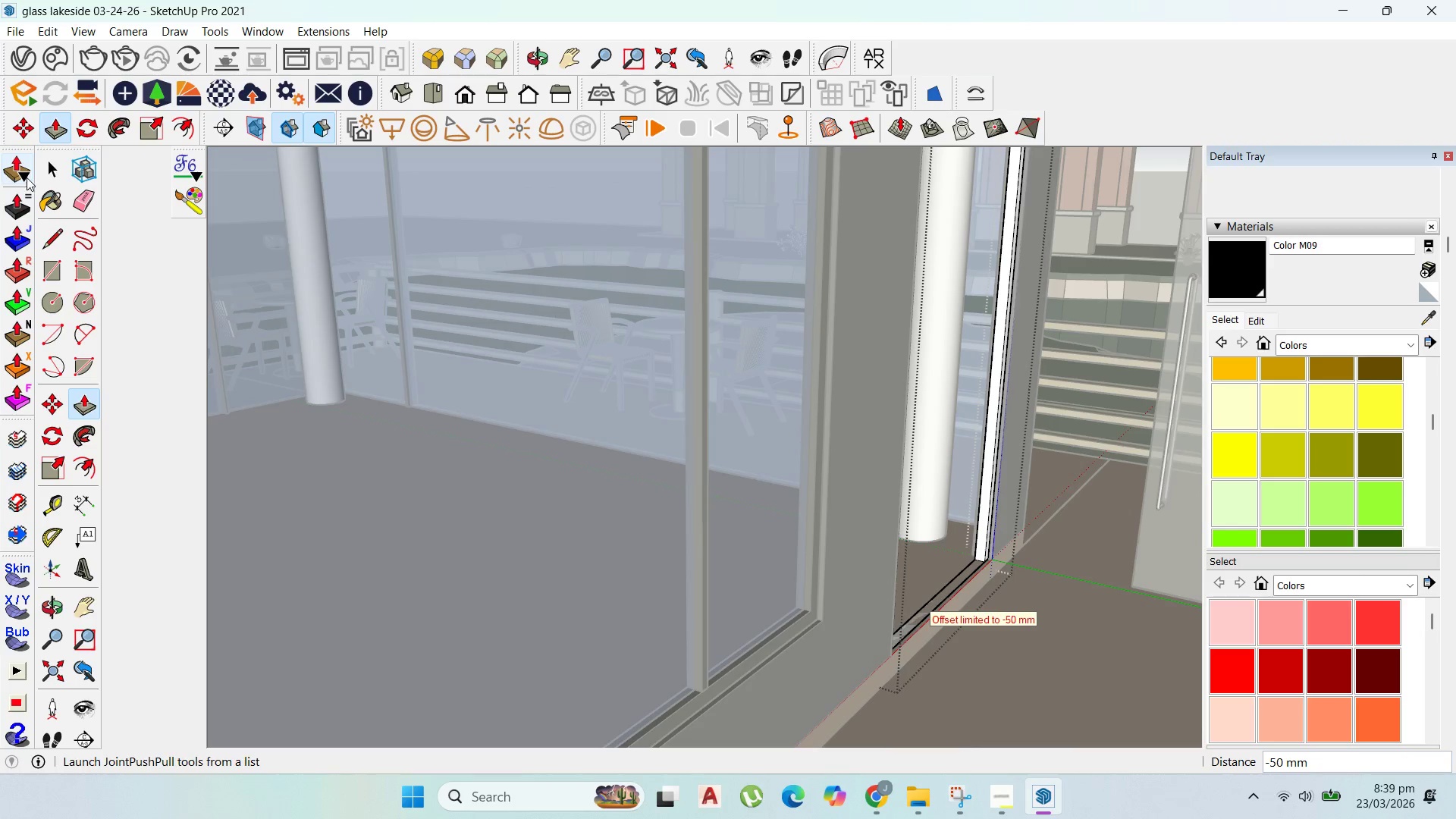 
left_click_drag(start_coordinate=[46, 166], to_coordinate=[52, 165])
 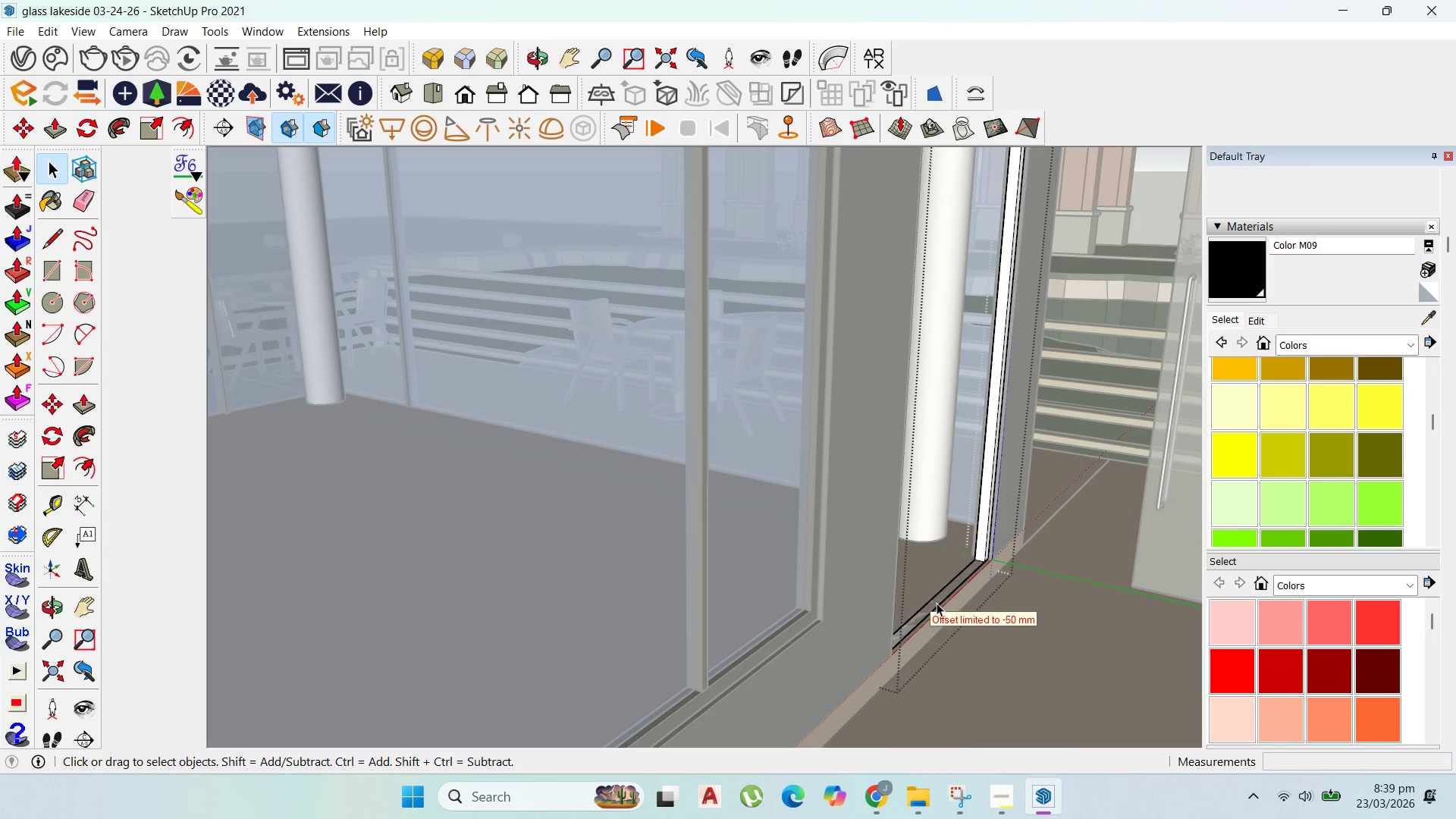 
left_click_drag(start_coordinate=[941, 609], to_coordinate=[921, 595])
 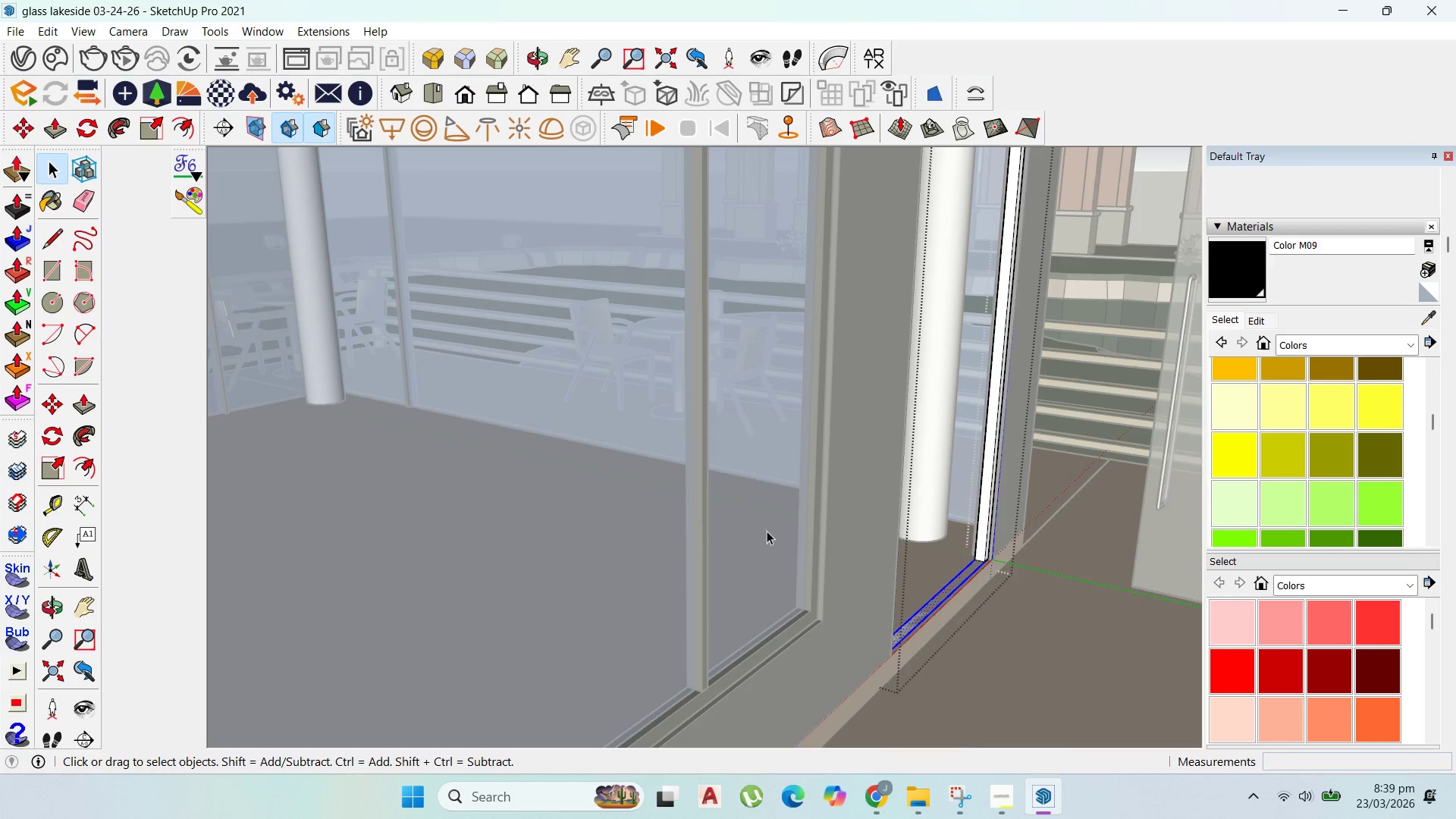 
key(Delete)
 